 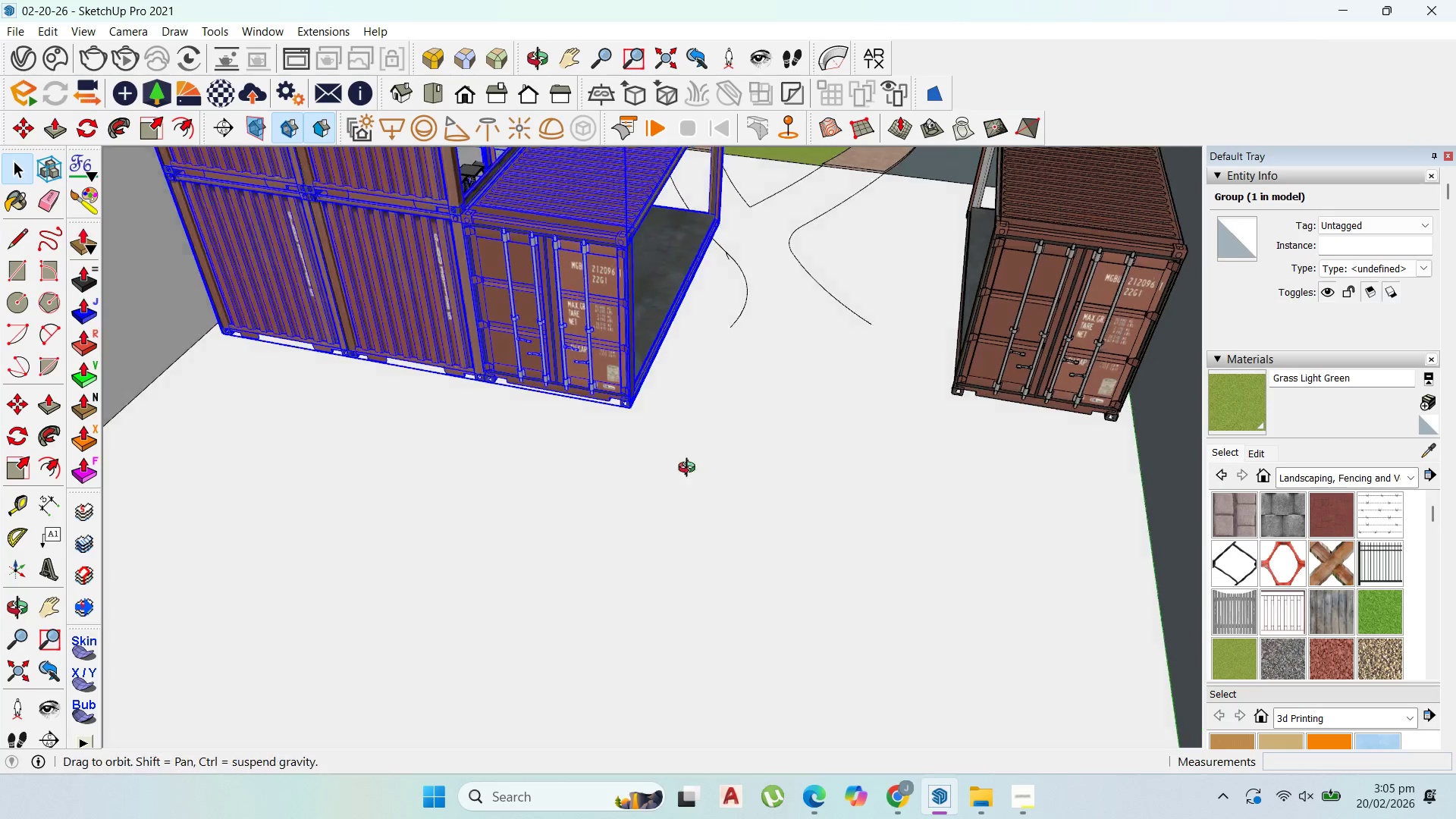 
scroll: coordinate [752, 387], scroll_direction: down, amount: 7.0
 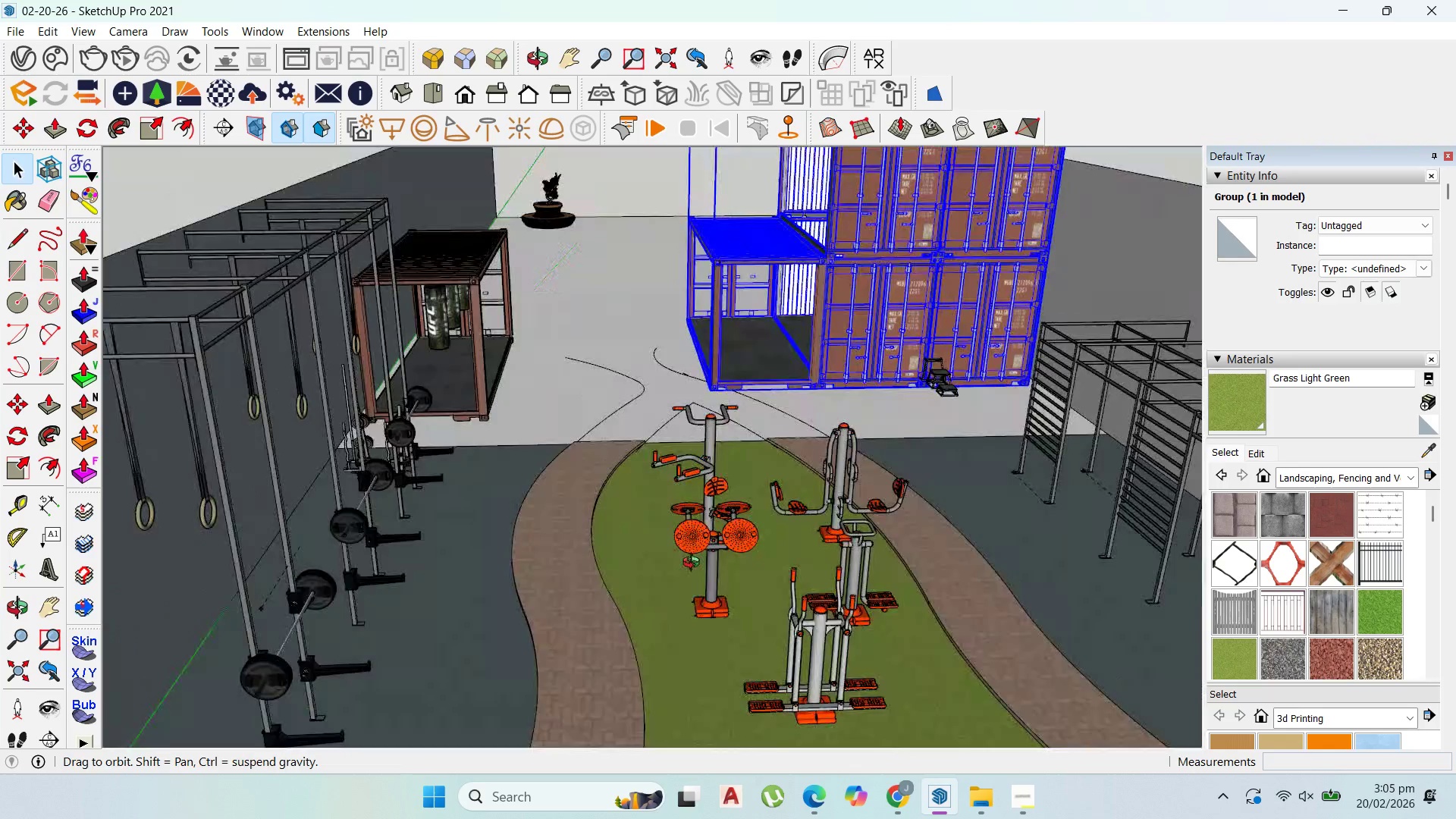 
double_click([761, 373])
 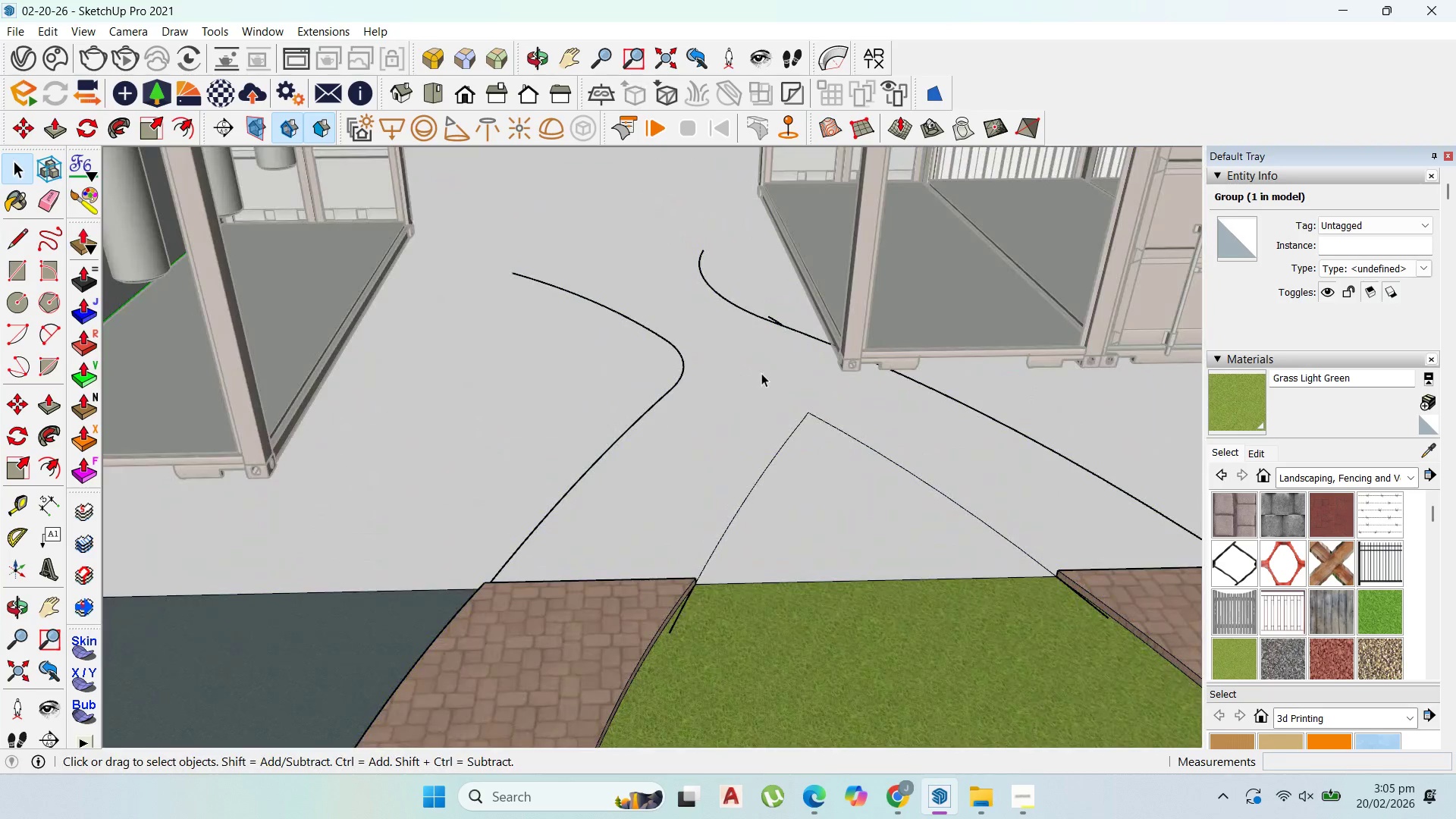 
triple_click([761, 373])
 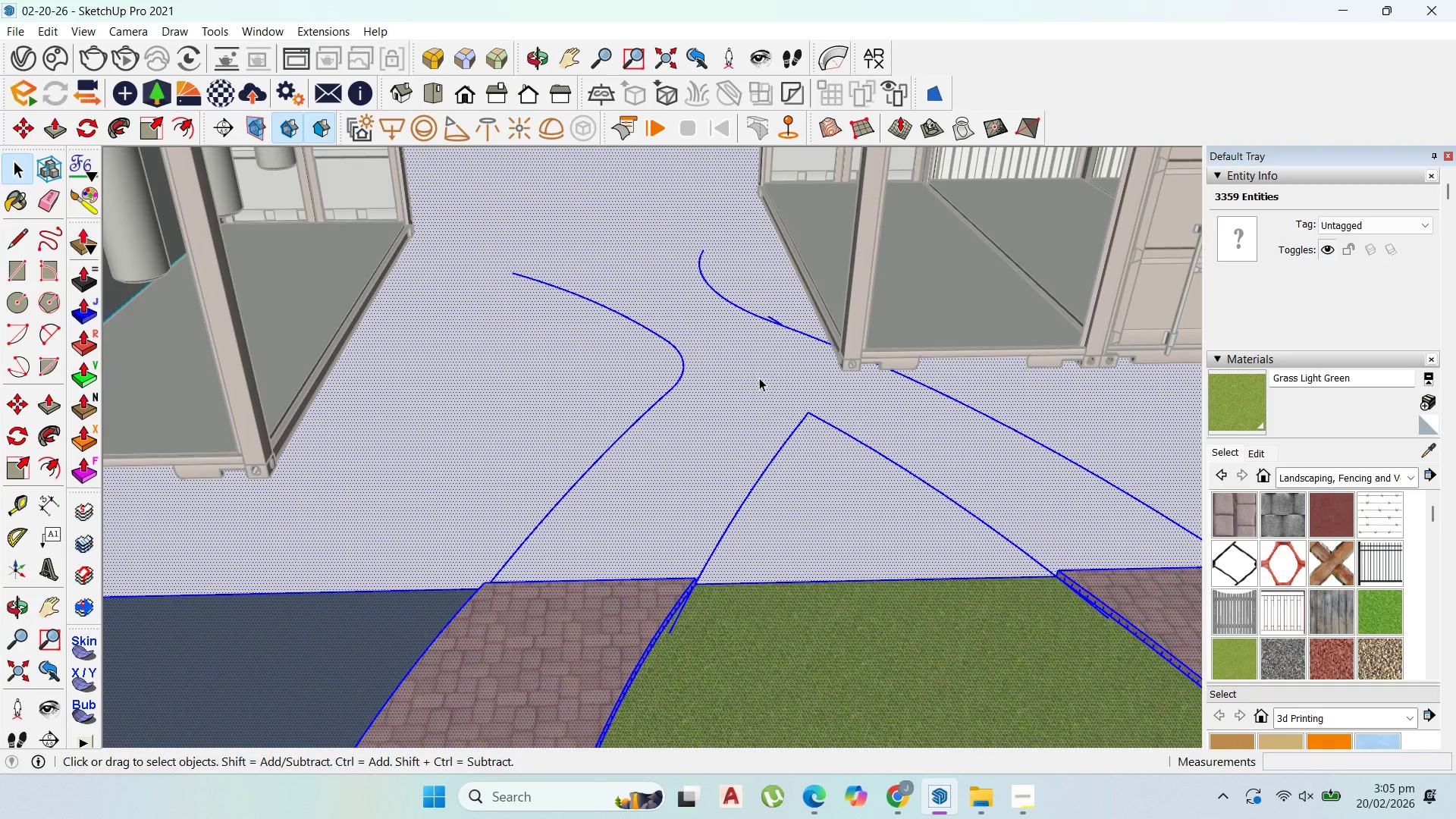 
scroll: coordinate [758, 371], scroll_direction: up, amount: 9.0
 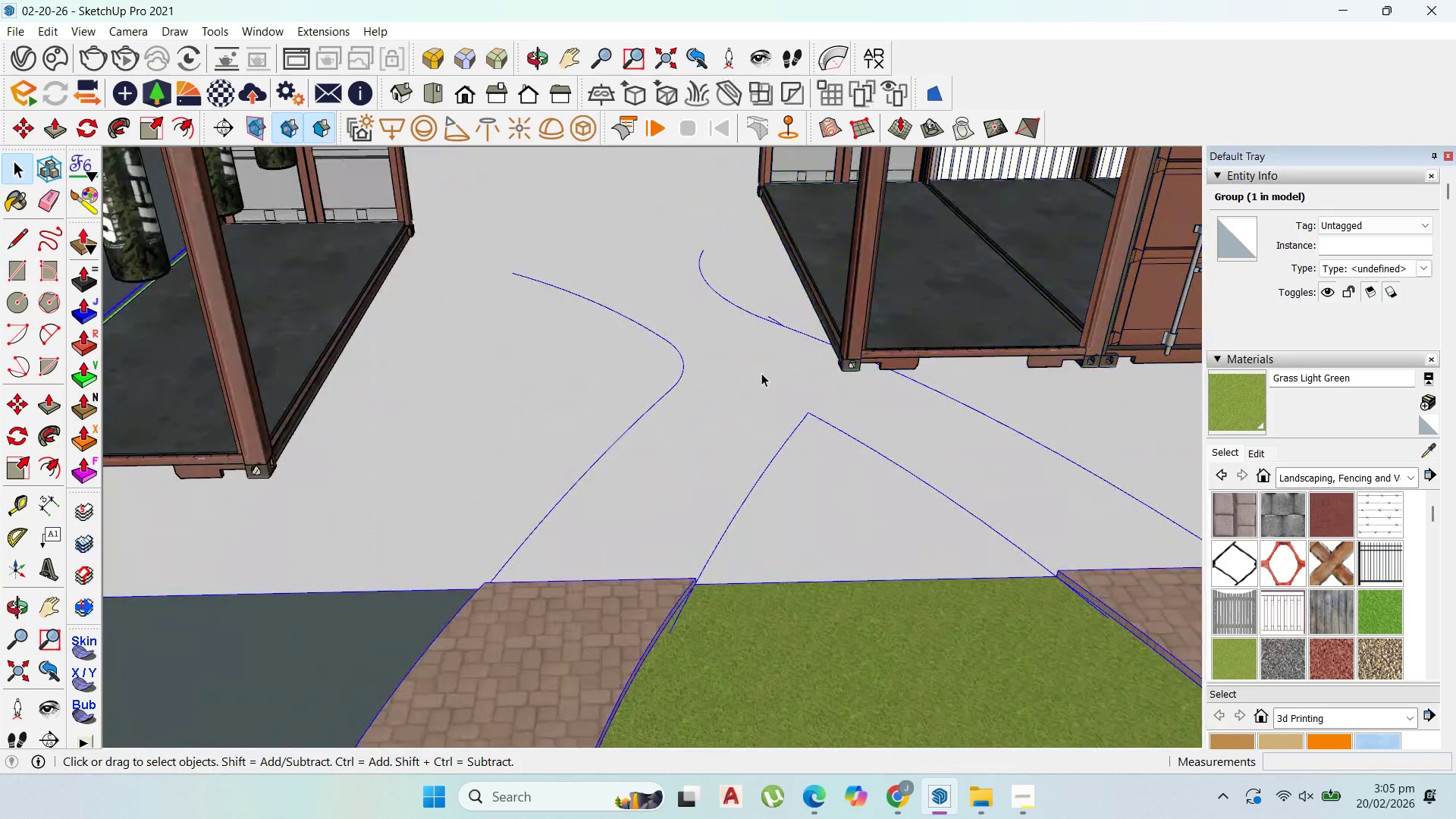 
left_click([725, 369])
 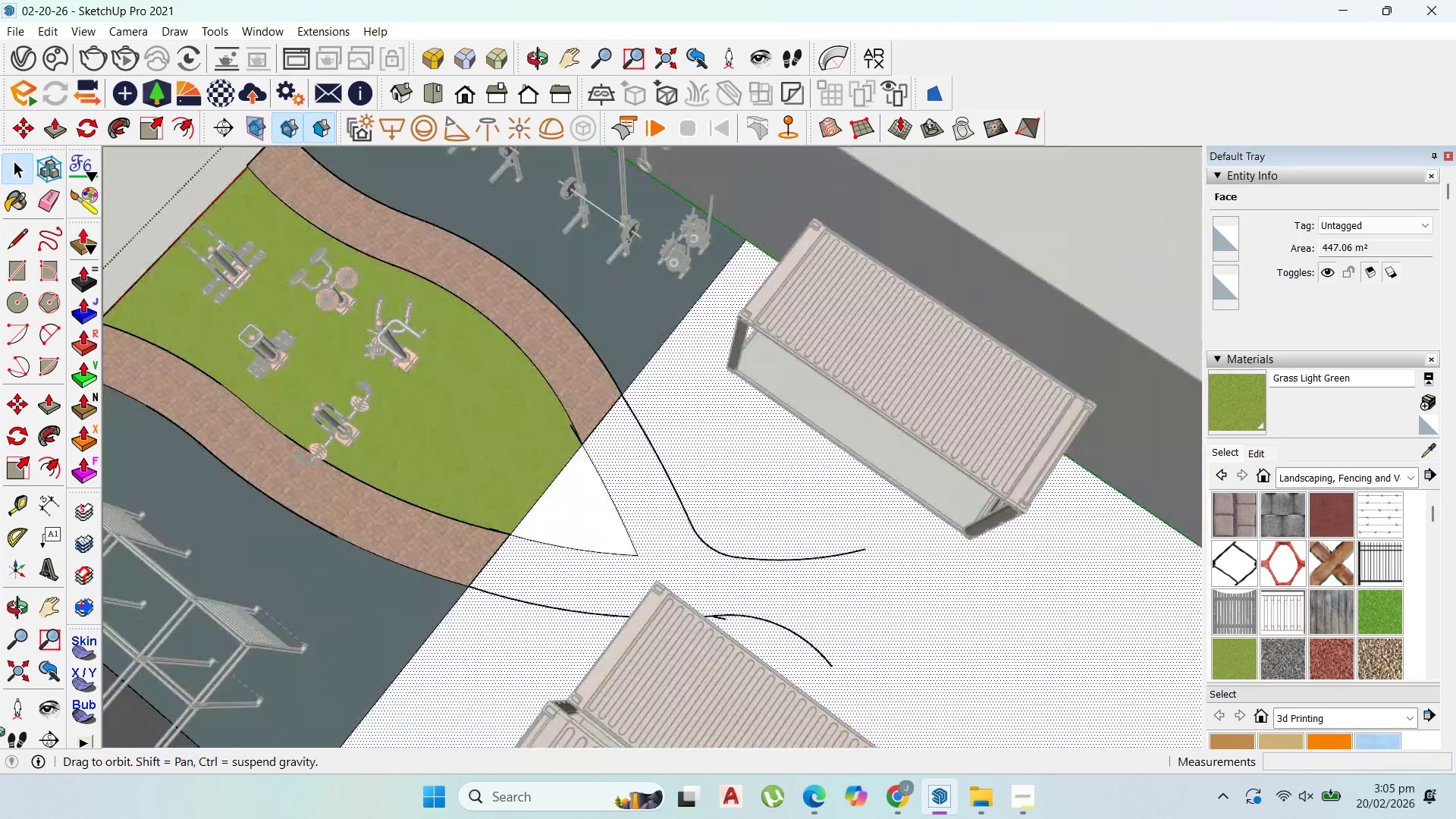 
scroll: coordinate [655, 575], scroll_direction: down, amount: 14.0
 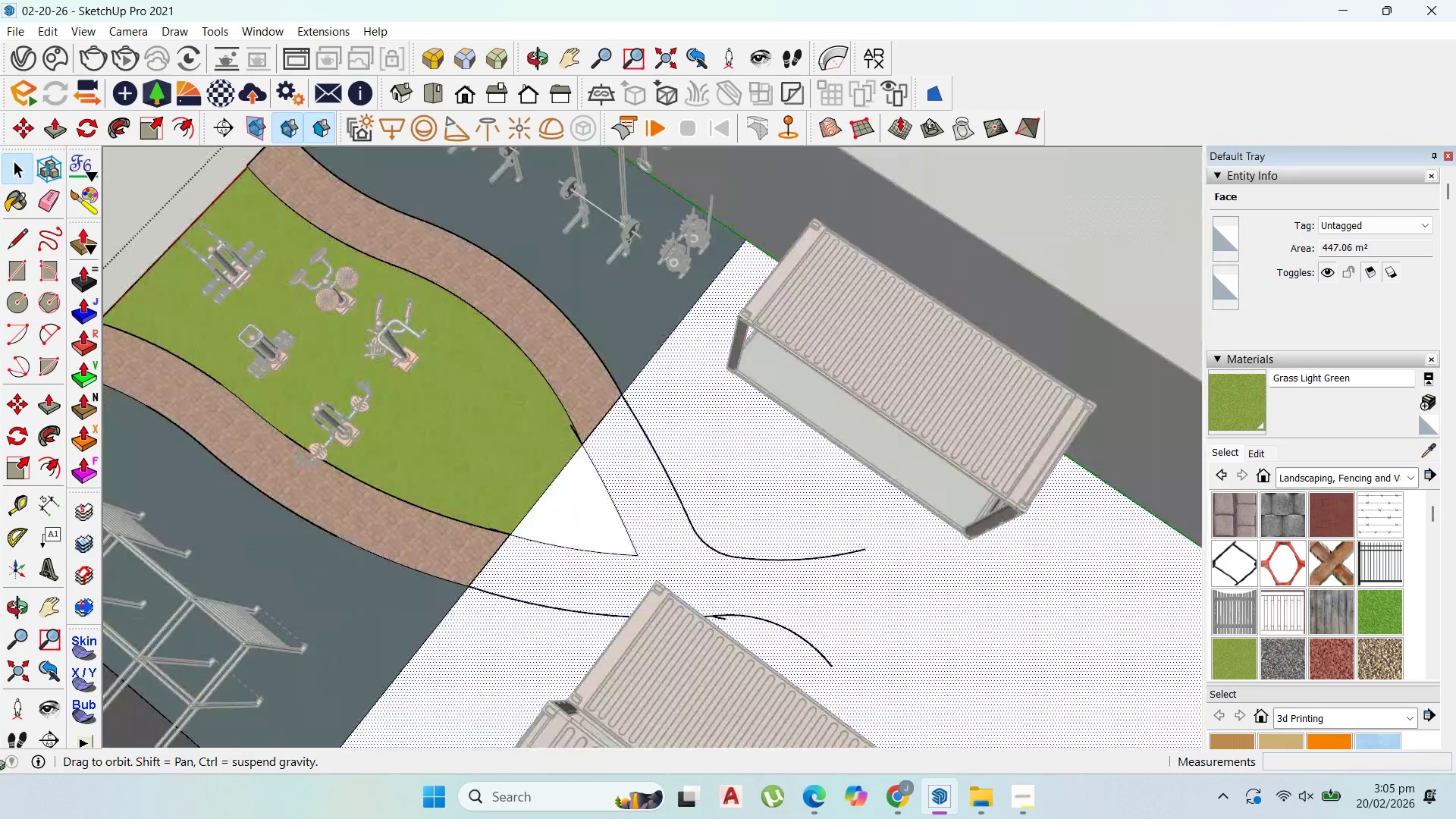 
scroll: coordinate [630, 657], scroll_direction: up, amount: 2.0
 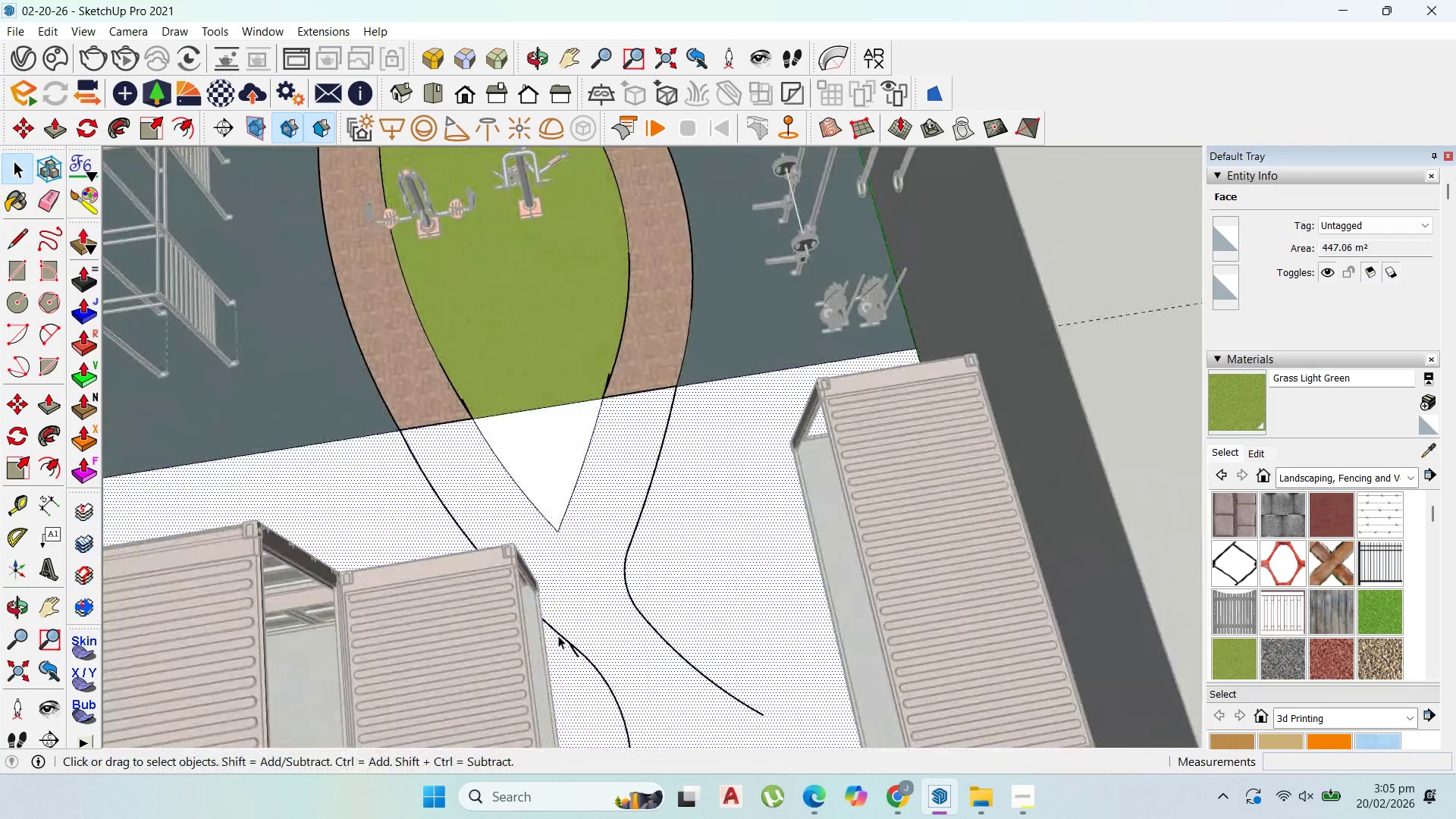 
left_click([607, 457])
 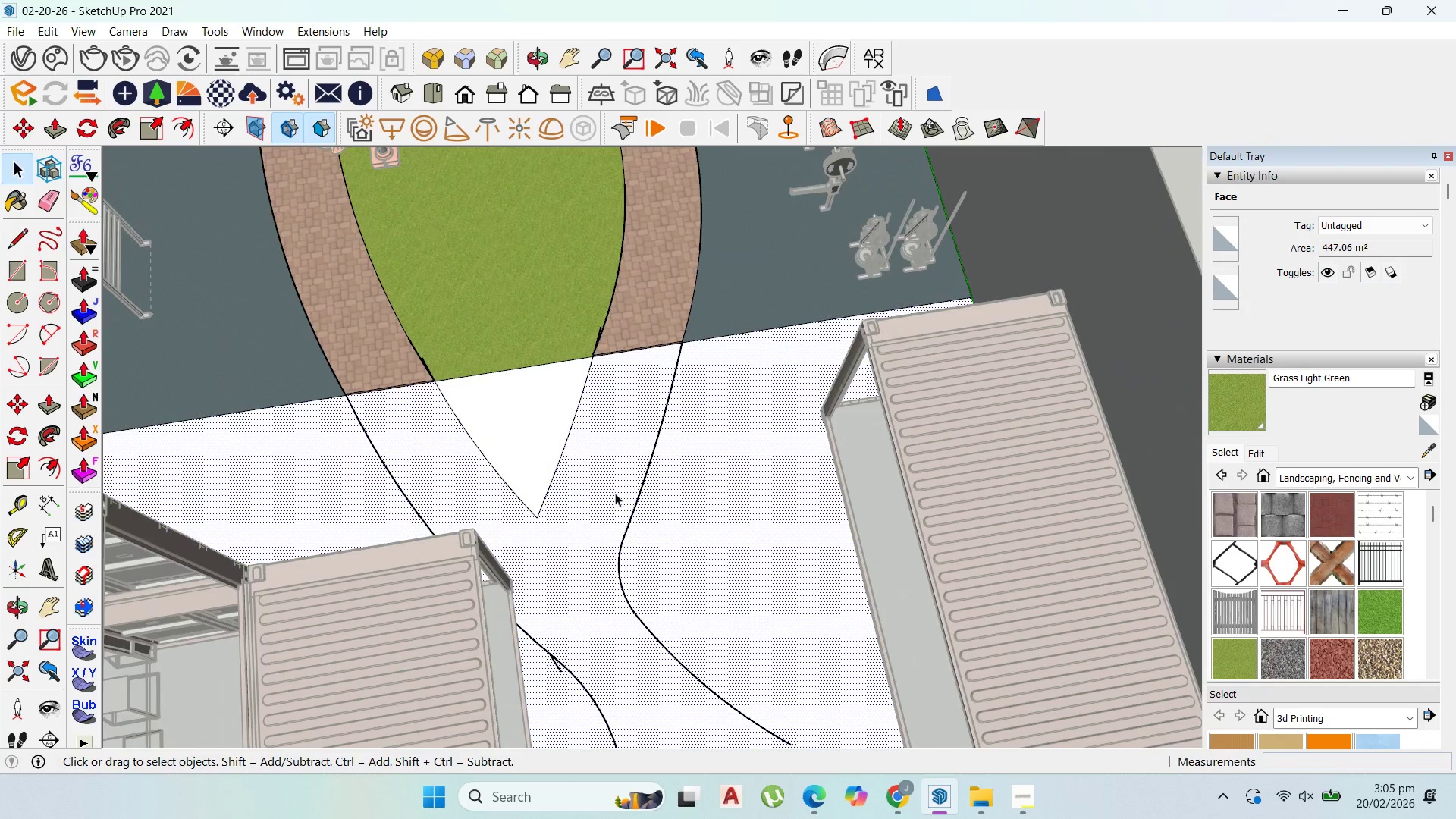 
scroll: coordinate [582, 580], scroll_direction: up, amount: 7.0
 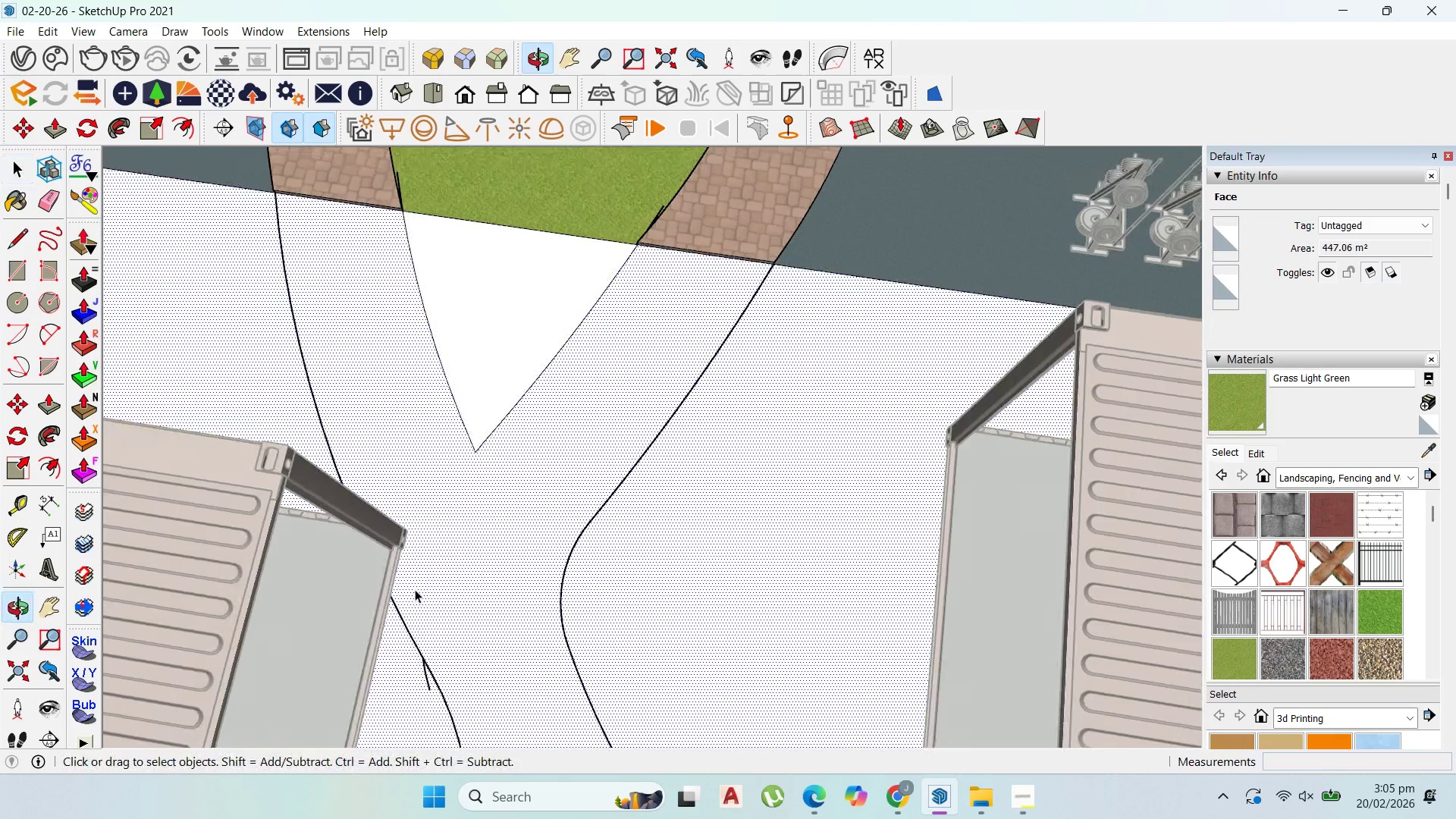 
scroll: coordinate [645, 463], scroll_direction: down, amount: 13.0
 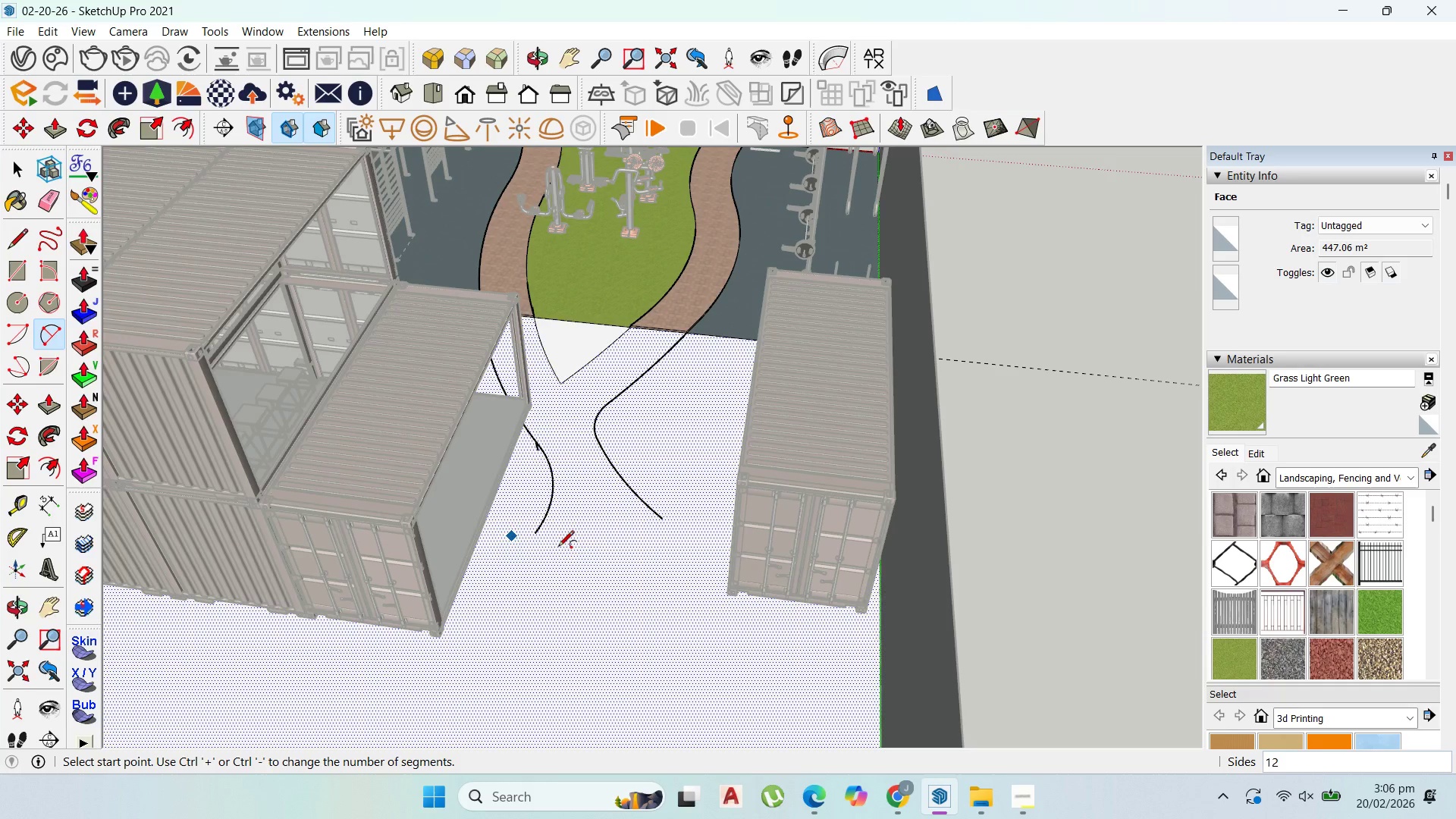 
left_click([541, 537])
 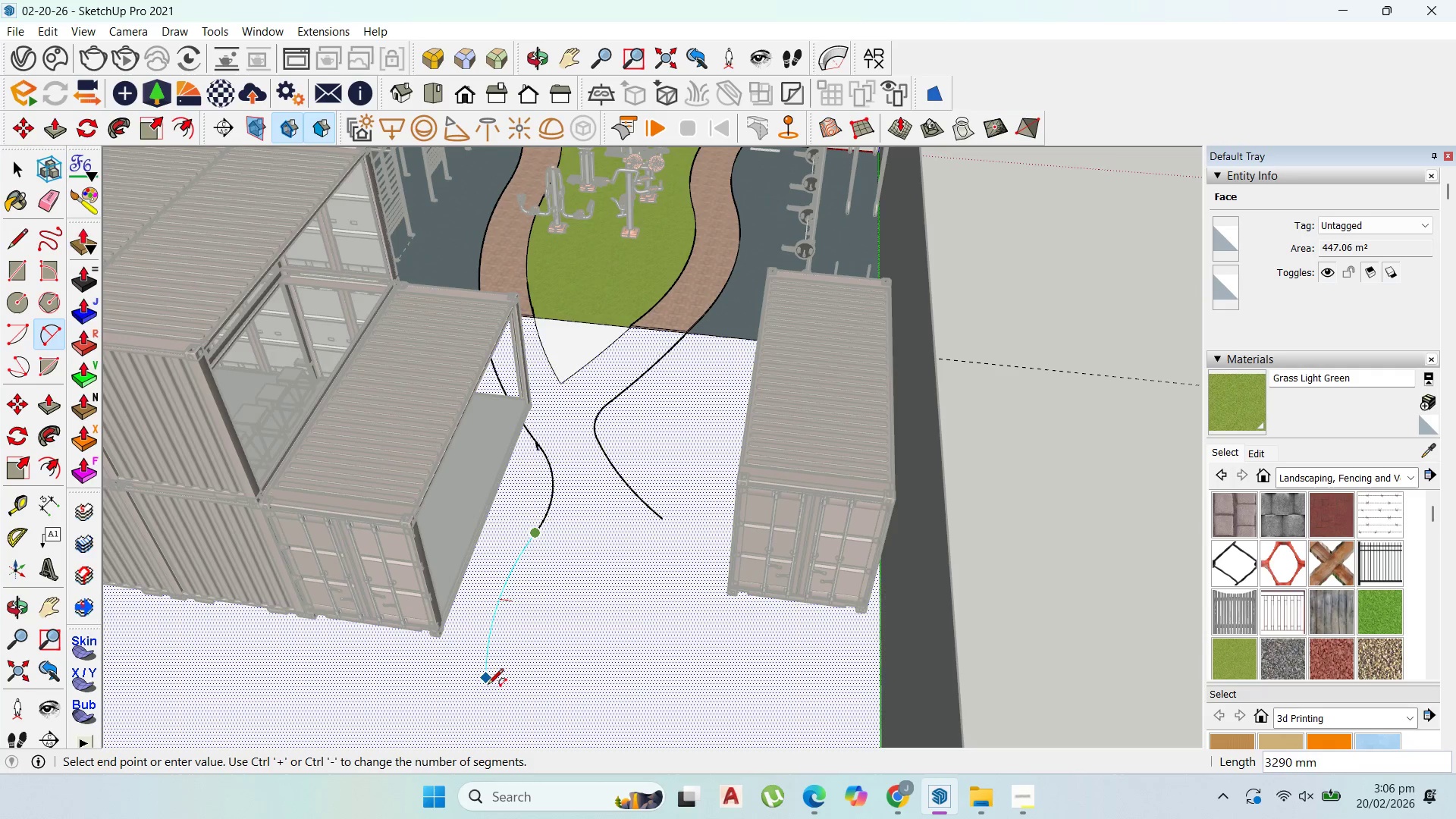 
left_click([490, 689])
 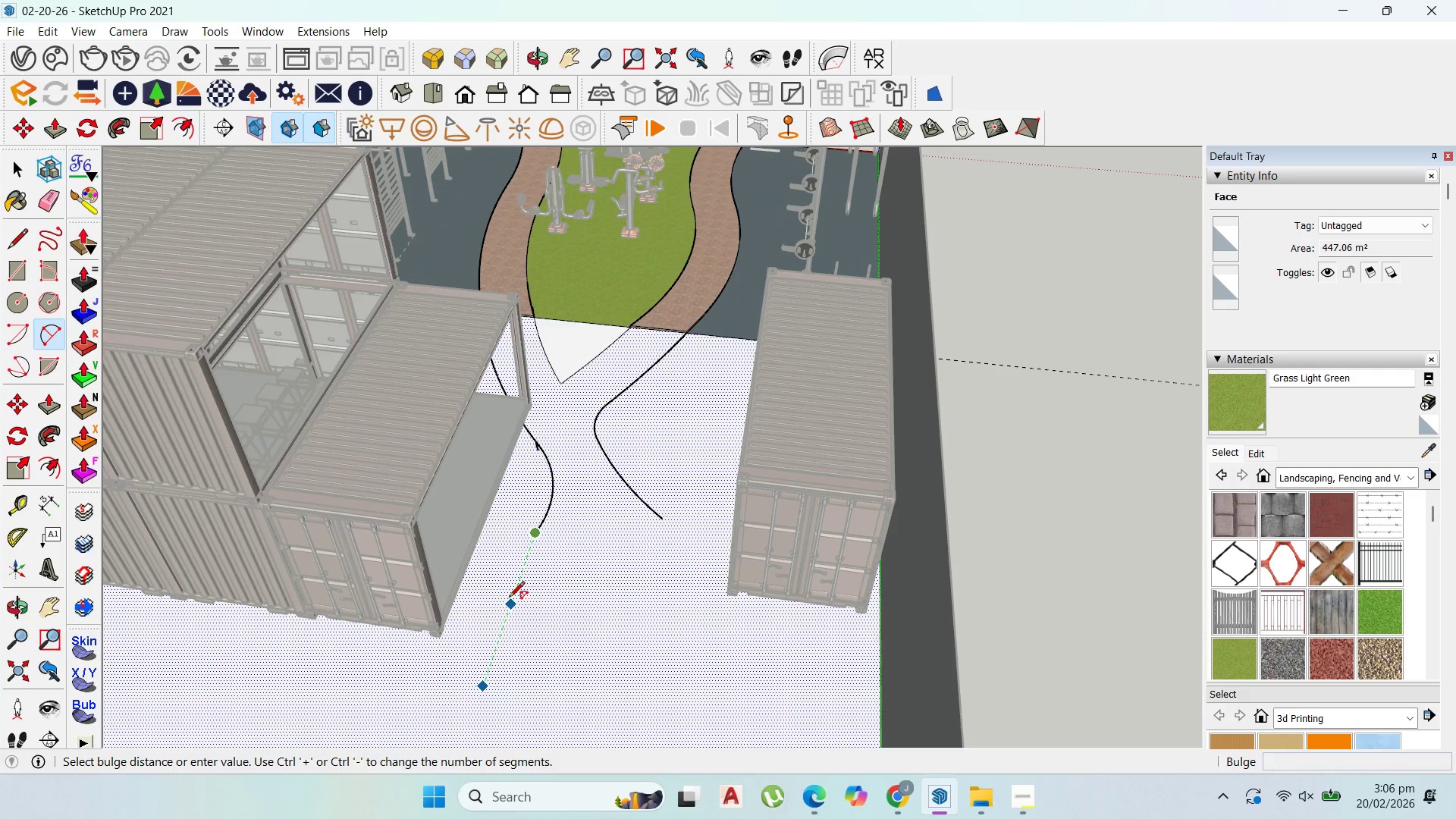 
scroll: coordinate [505, 596], scroll_direction: up, amount: 2.0
 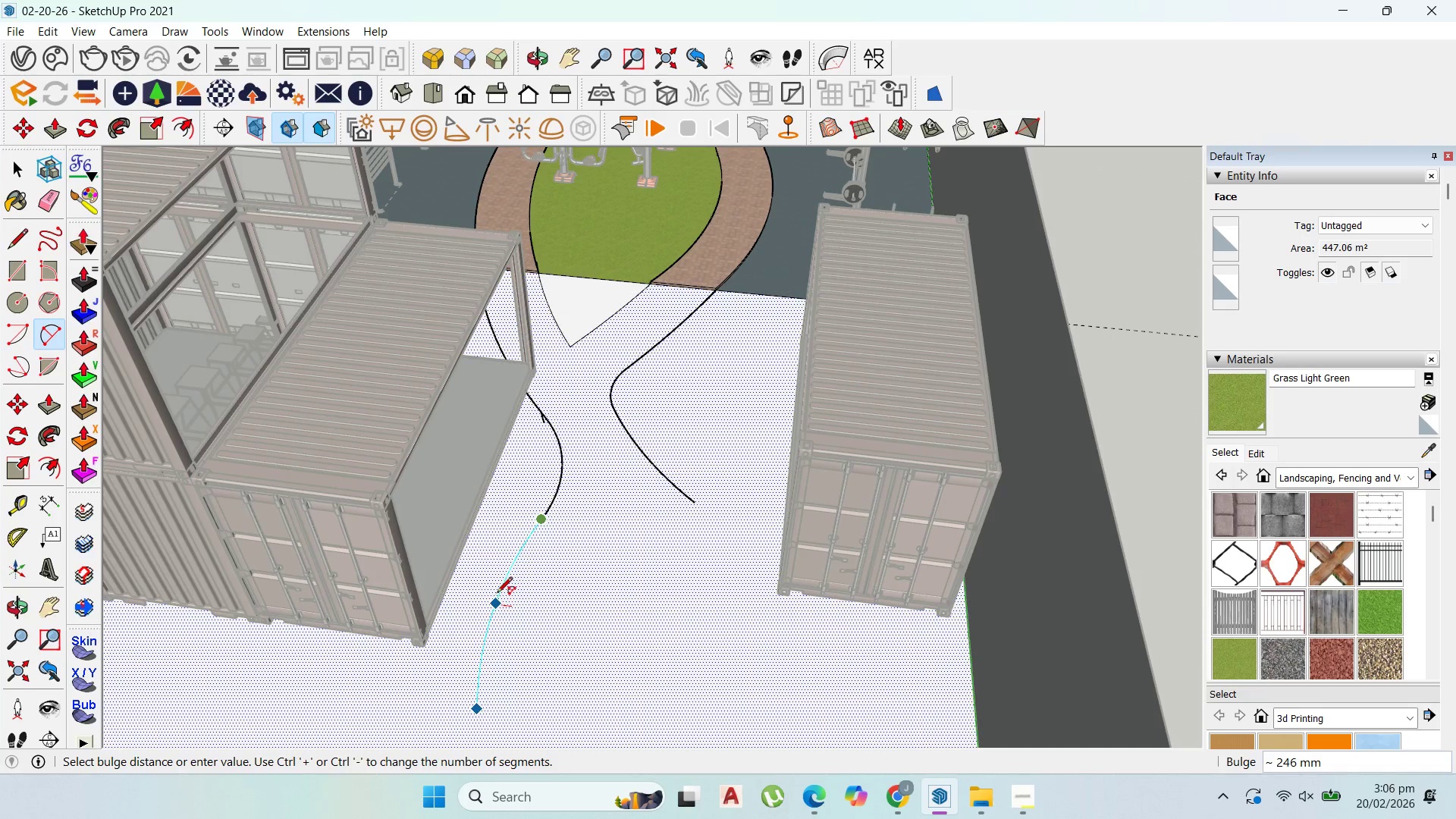 
left_click([497, 594])
 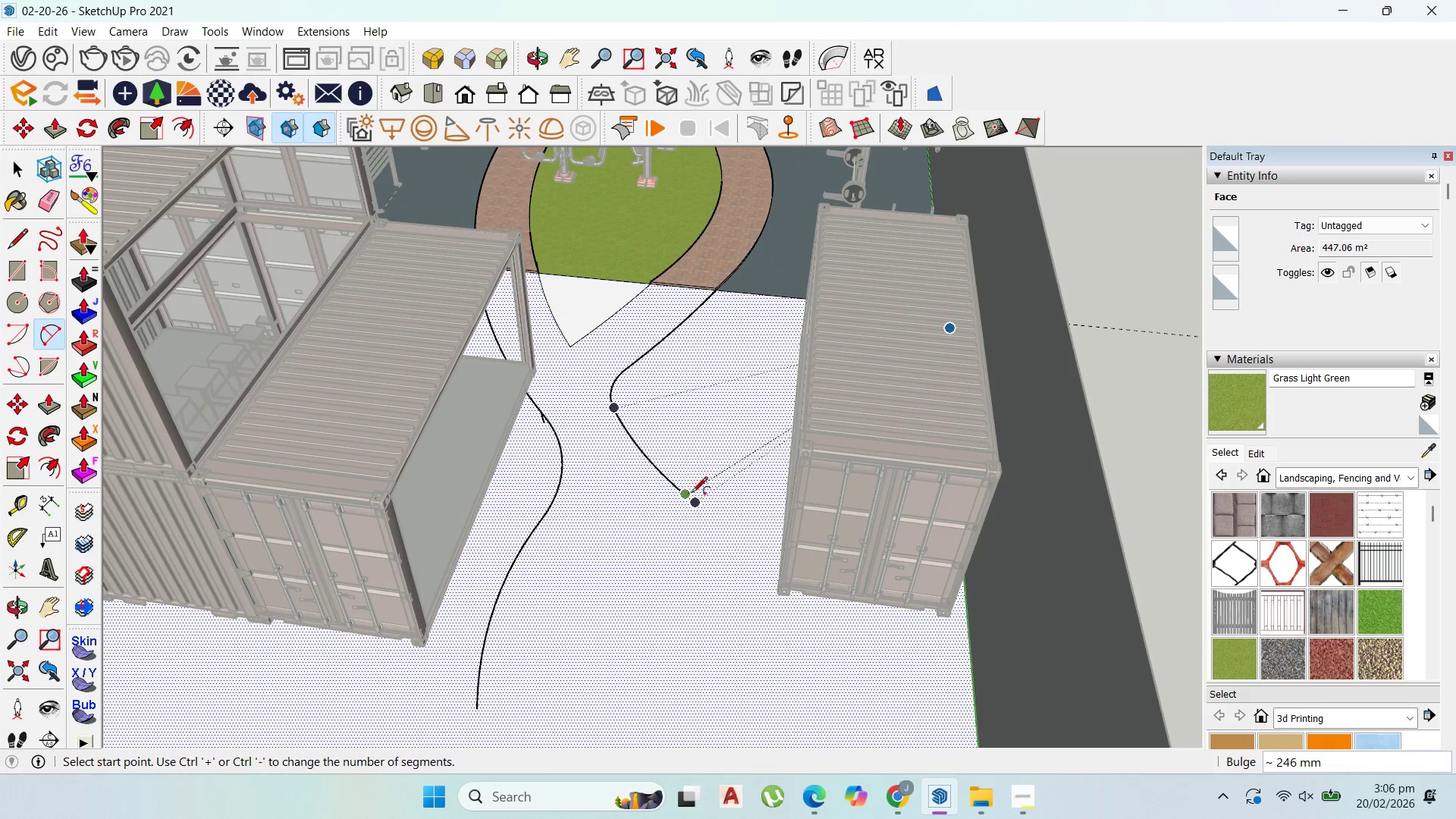 
left_click([690, 496])
 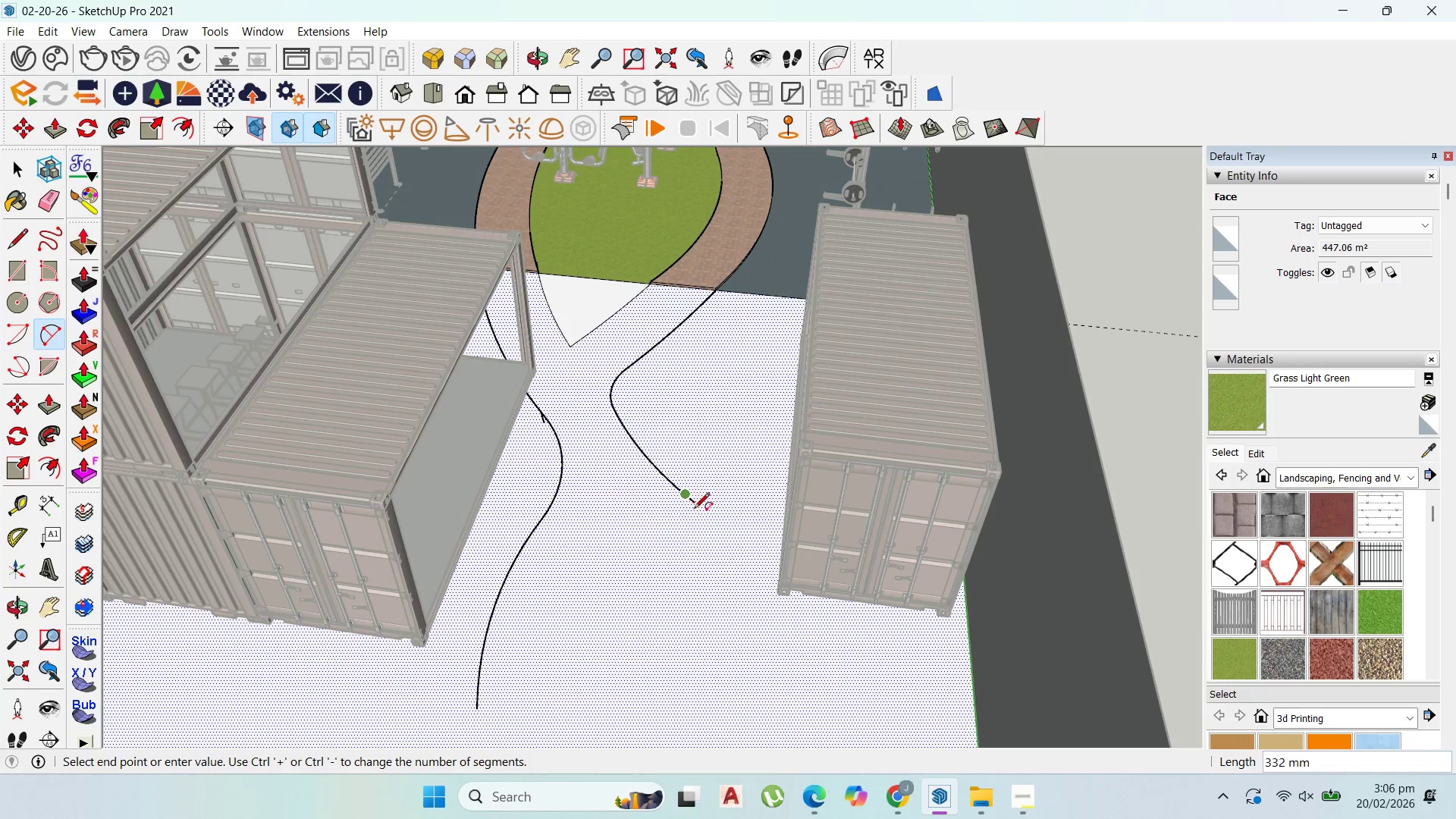 
scroll: coordinate [704, 466], scroll_direction: down, amount: 3.0
 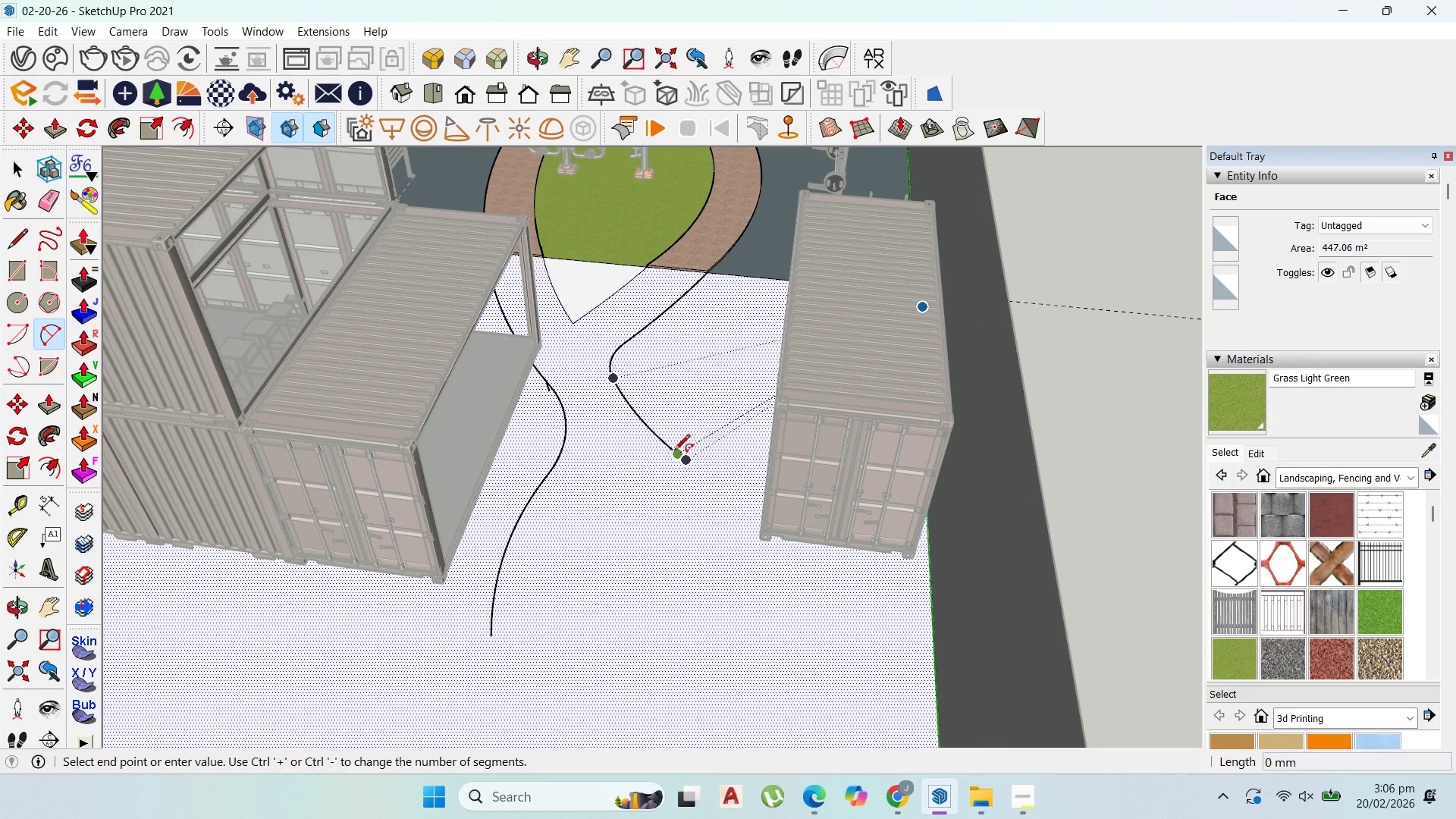 
scroll: coordinate [679, 459], scroll_direction: up, amount: 1.0
 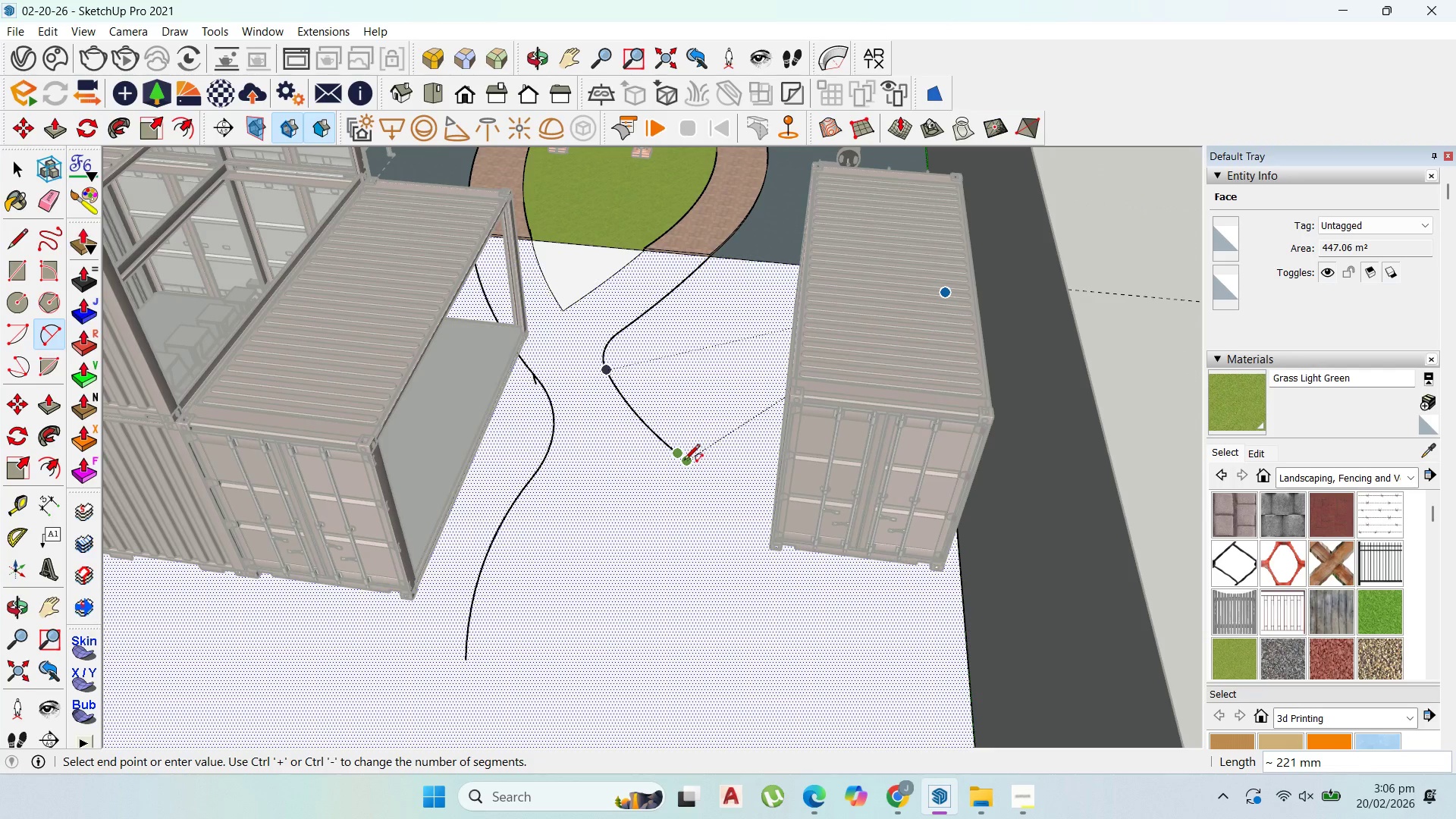 
key(Escape)
 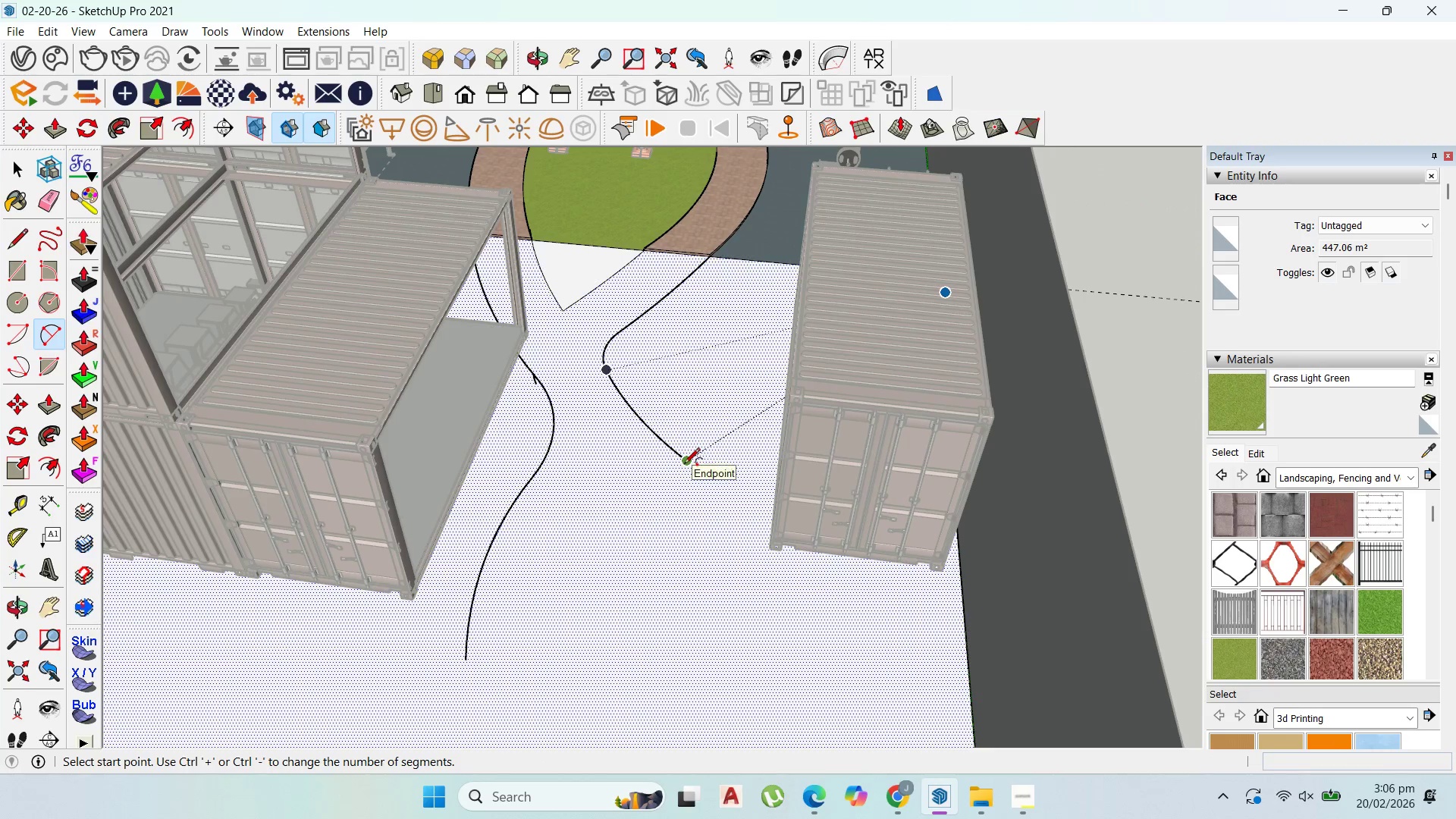 
left_click([684, 465])
 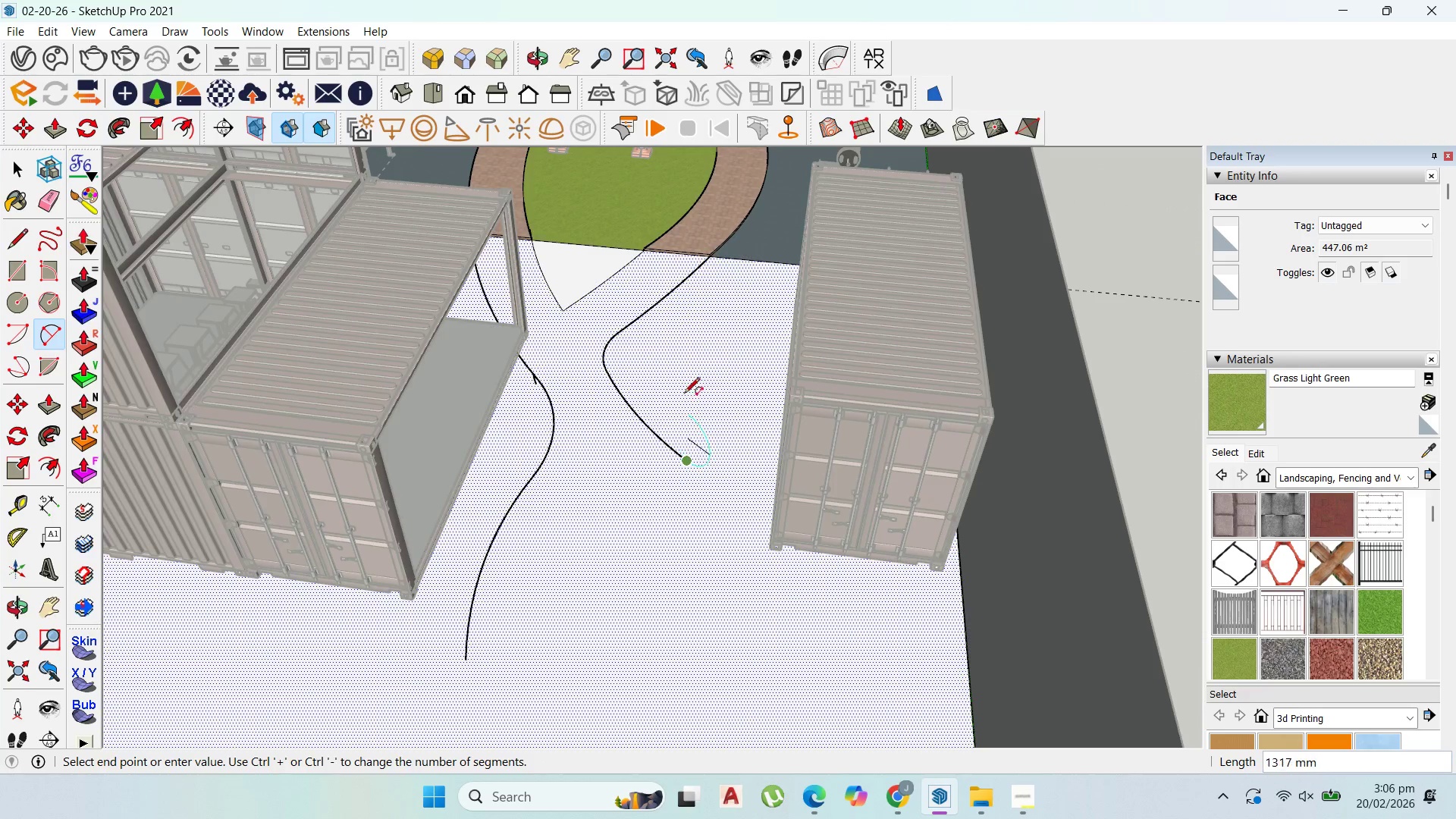 
scroll: coordinate [687, 381], scroll_direction: down, amount: 11.0
 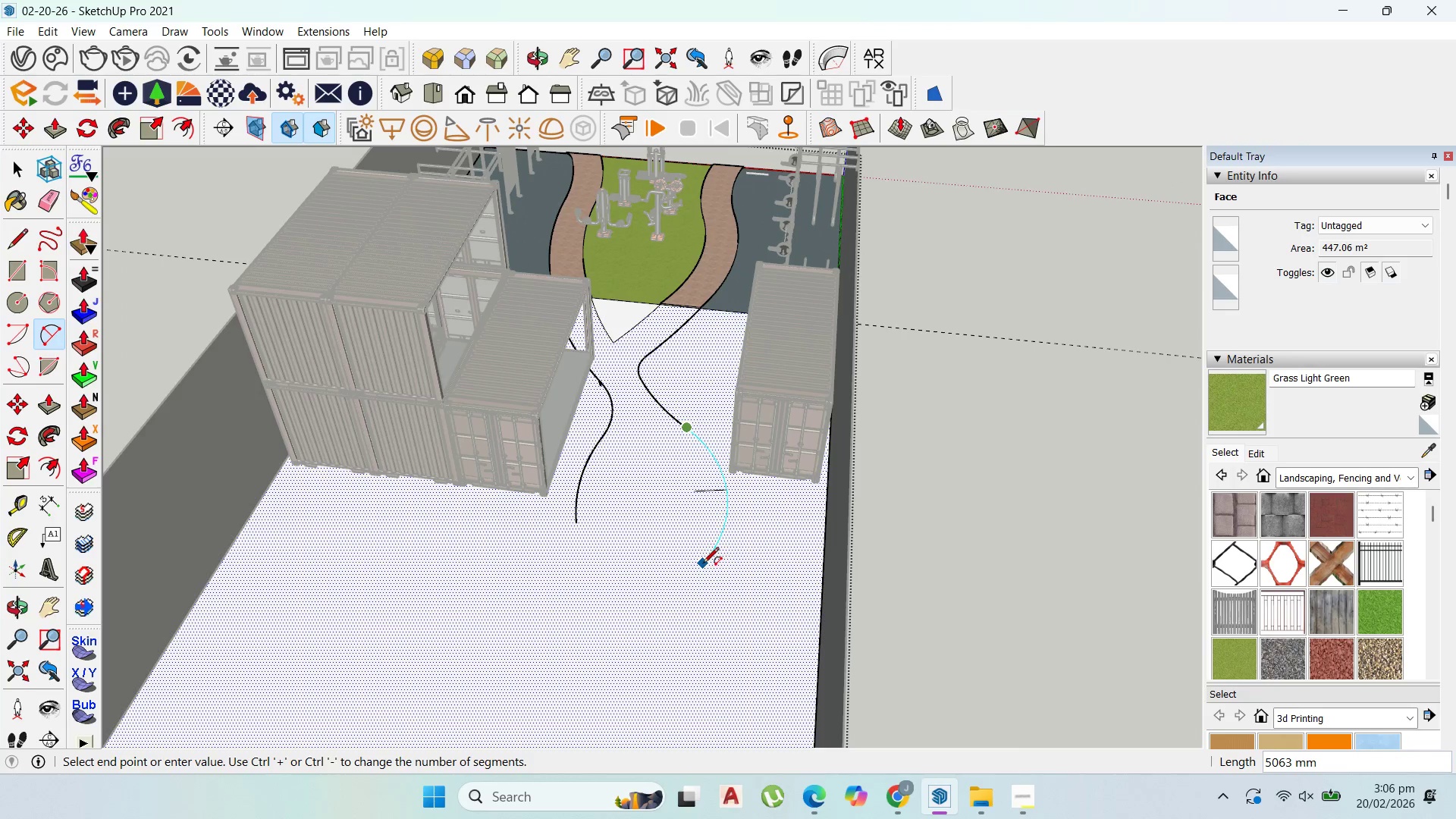 
scroll: coordinate [721, 533], scroll_direction: up, amount: 7.0
 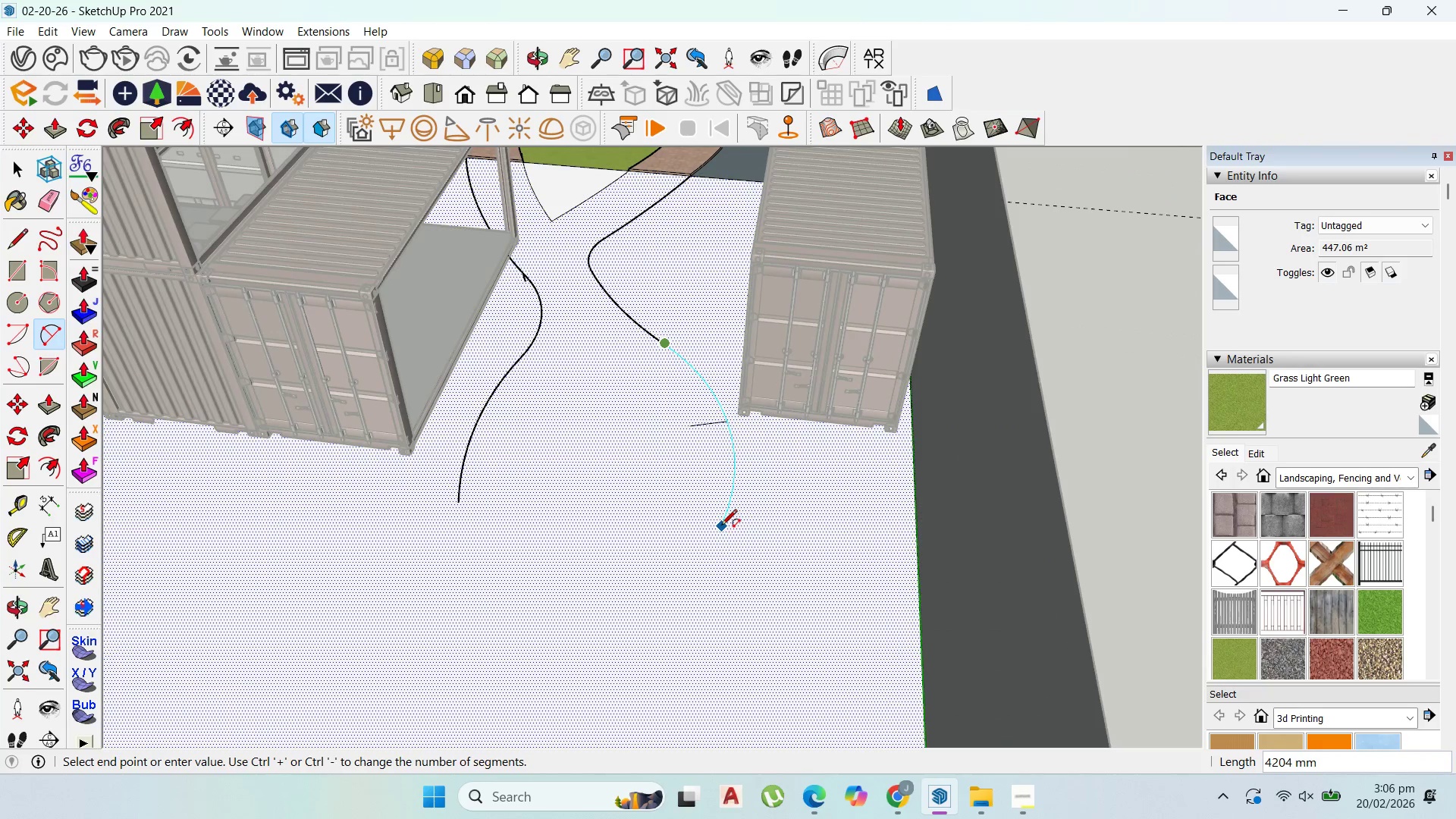 
left_click([721, 526])
 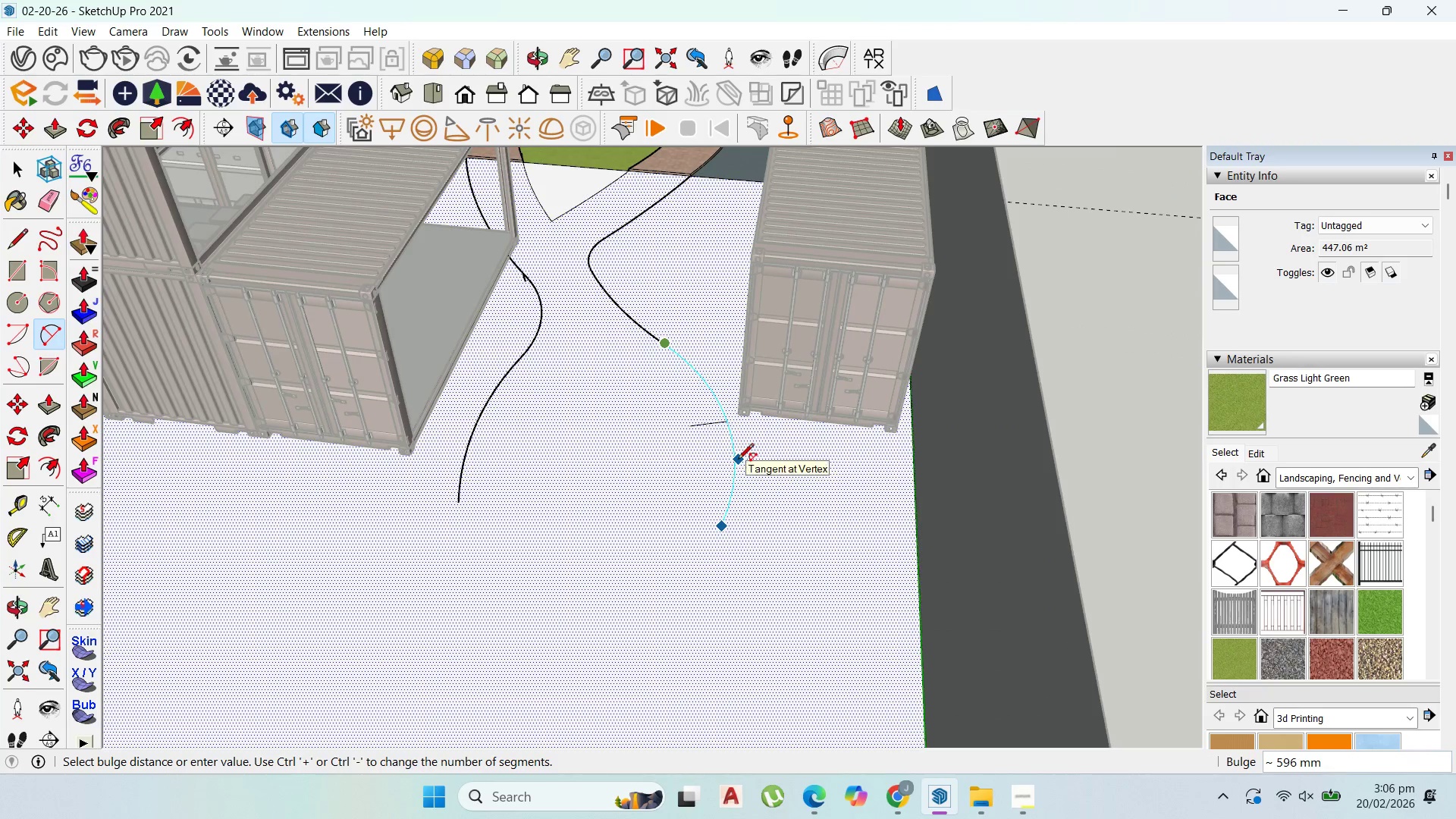 
left_click([738, 460])
 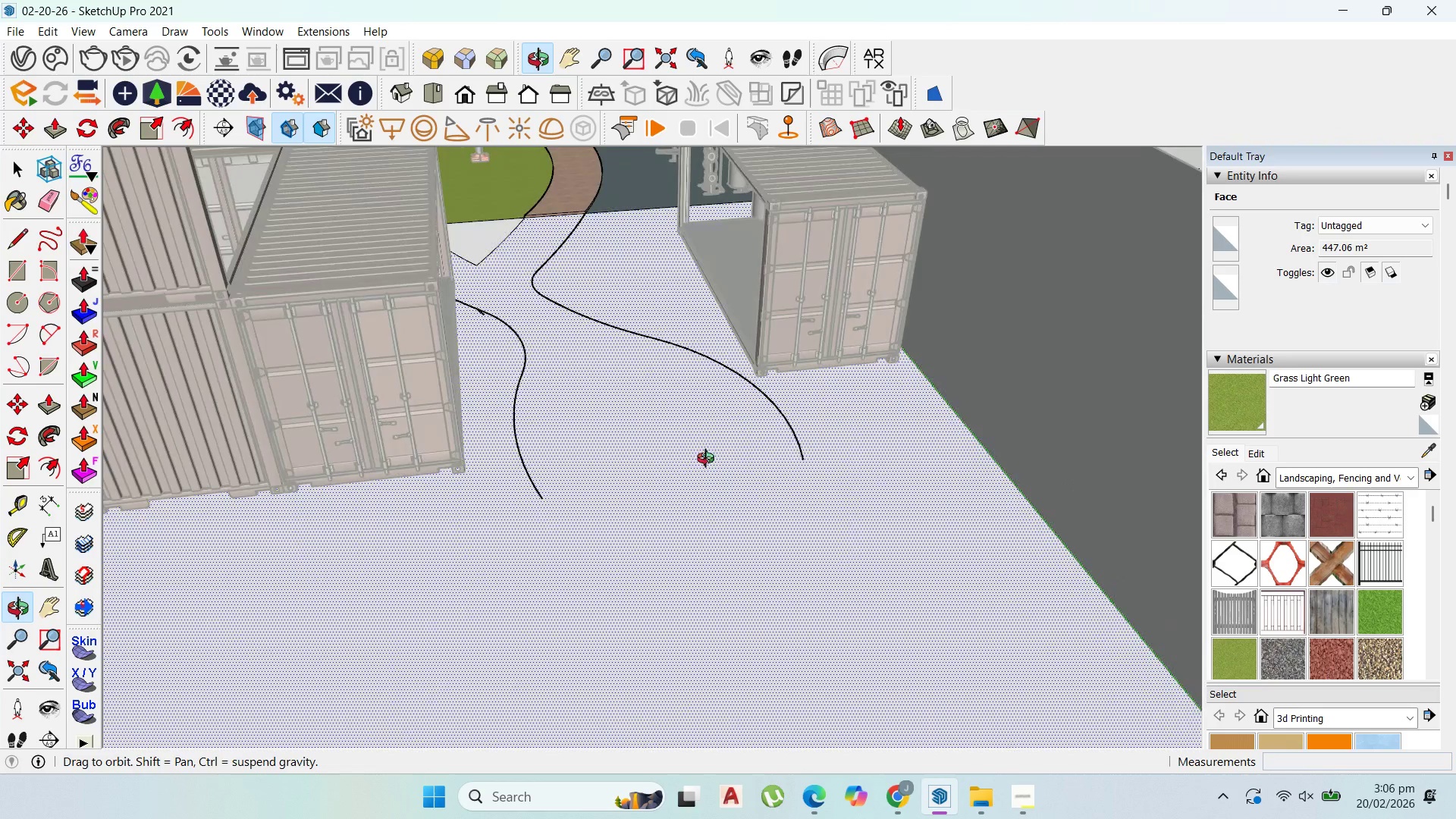 
scroll: coordinate [661, 287], scroll_direction: down, amount: 4.0
 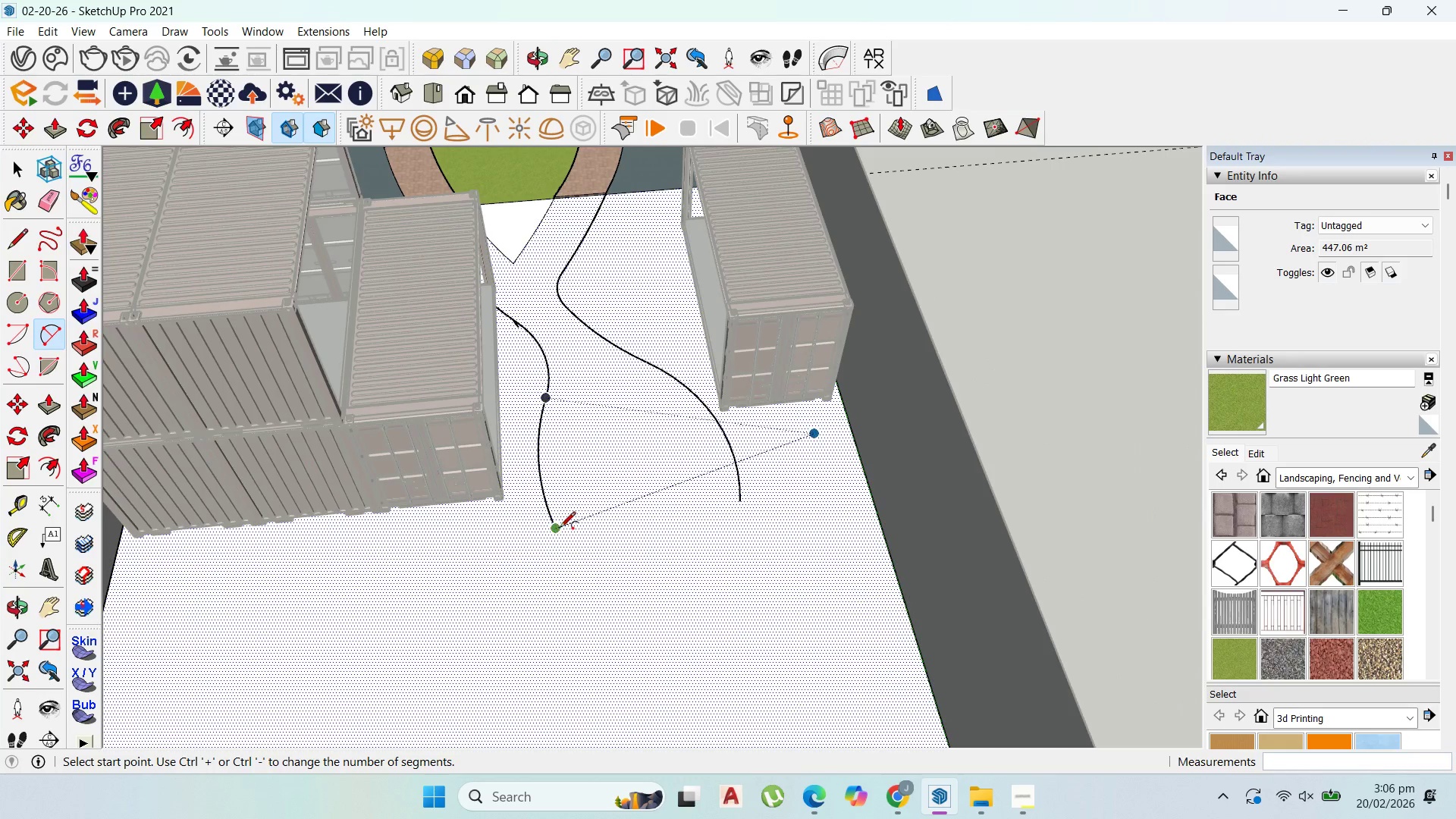 
left_click_drag(start_coordinate=[557, 530], to_coordinate=[566, 548])
 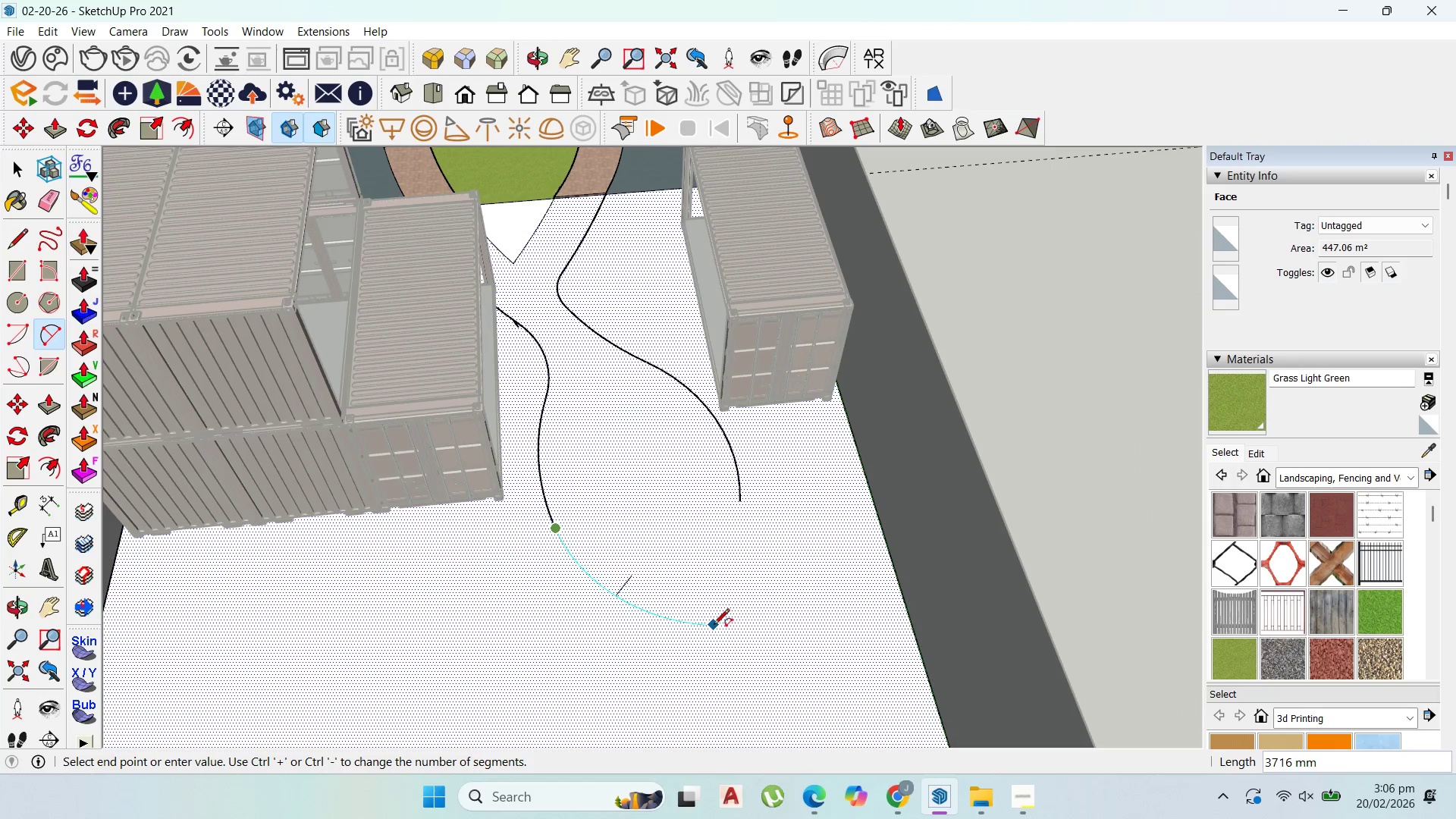 
left_click([714, 626])
 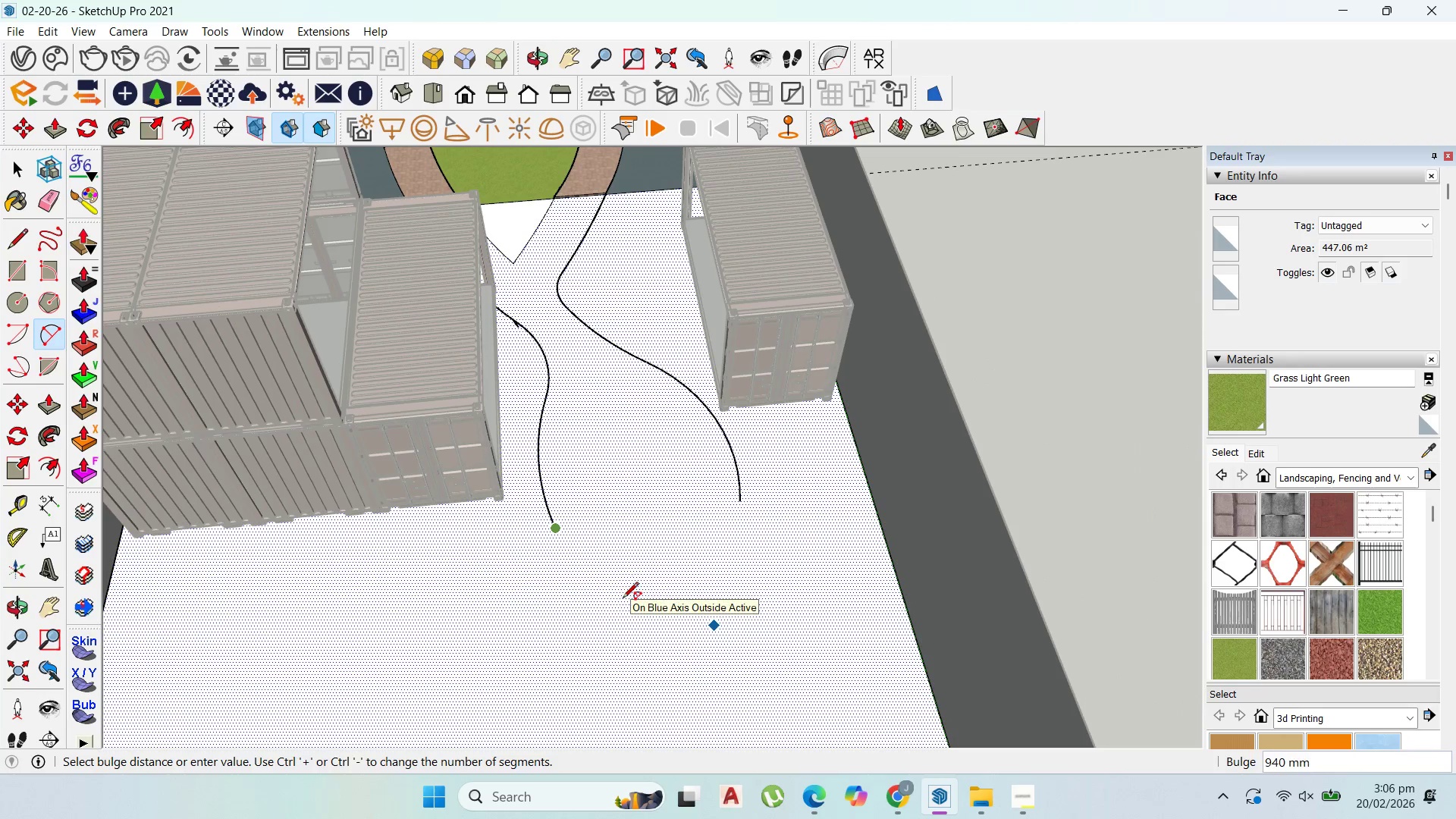 
scroll: coordinate [617, 588], scroll_direction: up, amount: 1.0
 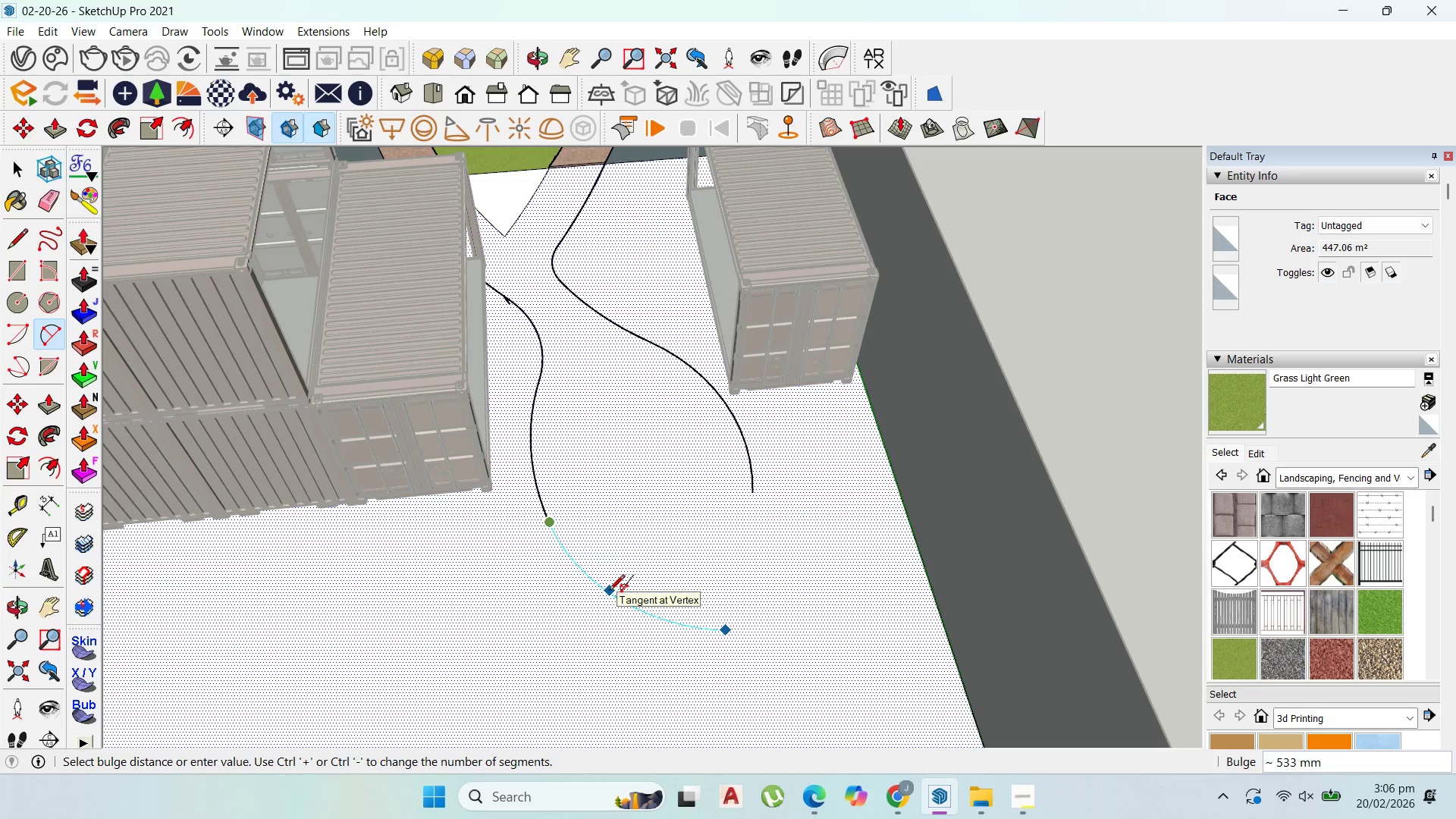 
left_click([609, 592])
 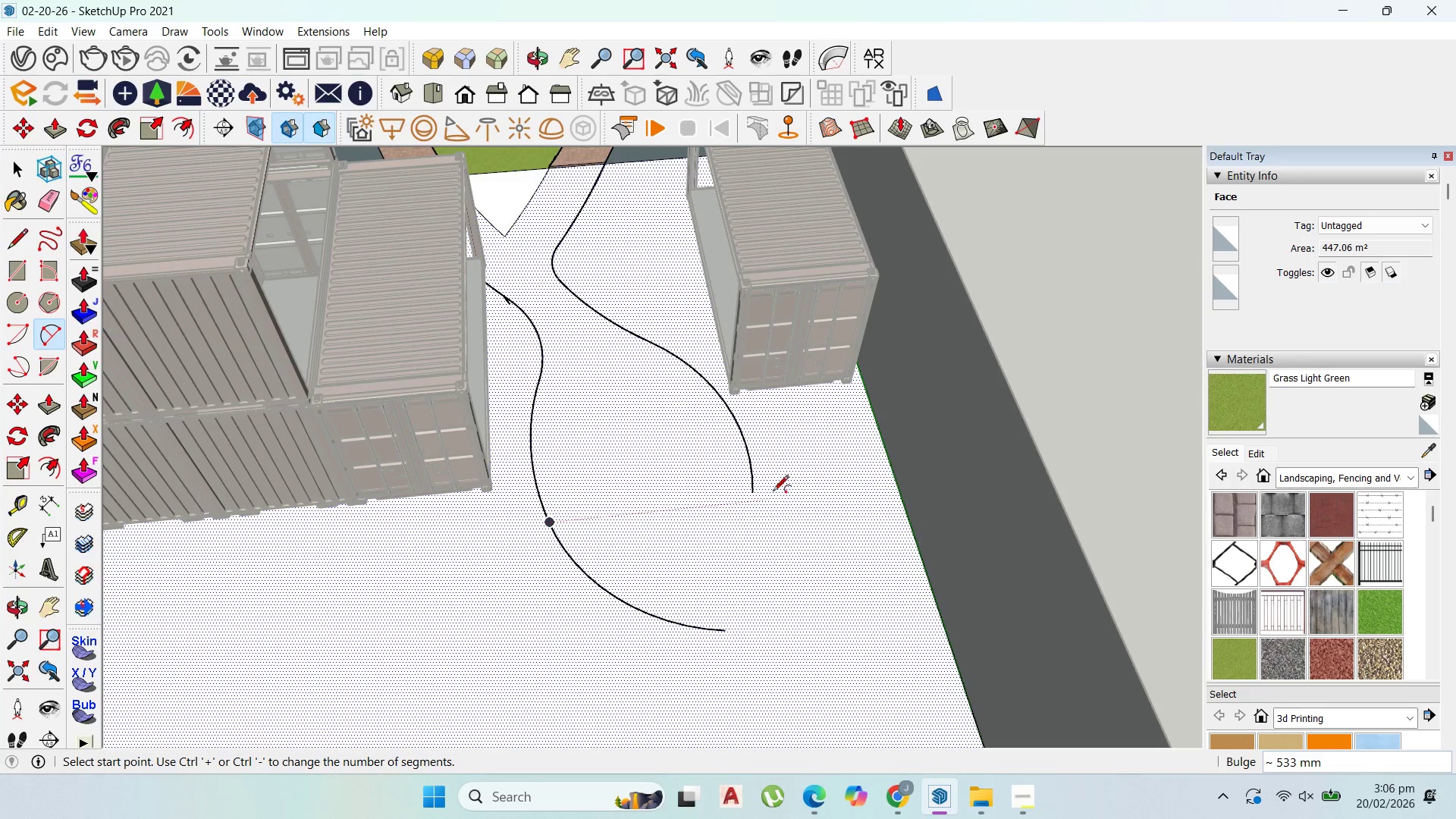 
scroll: coordinate [202, 264], scroll_direction: down, amount: 18.0
 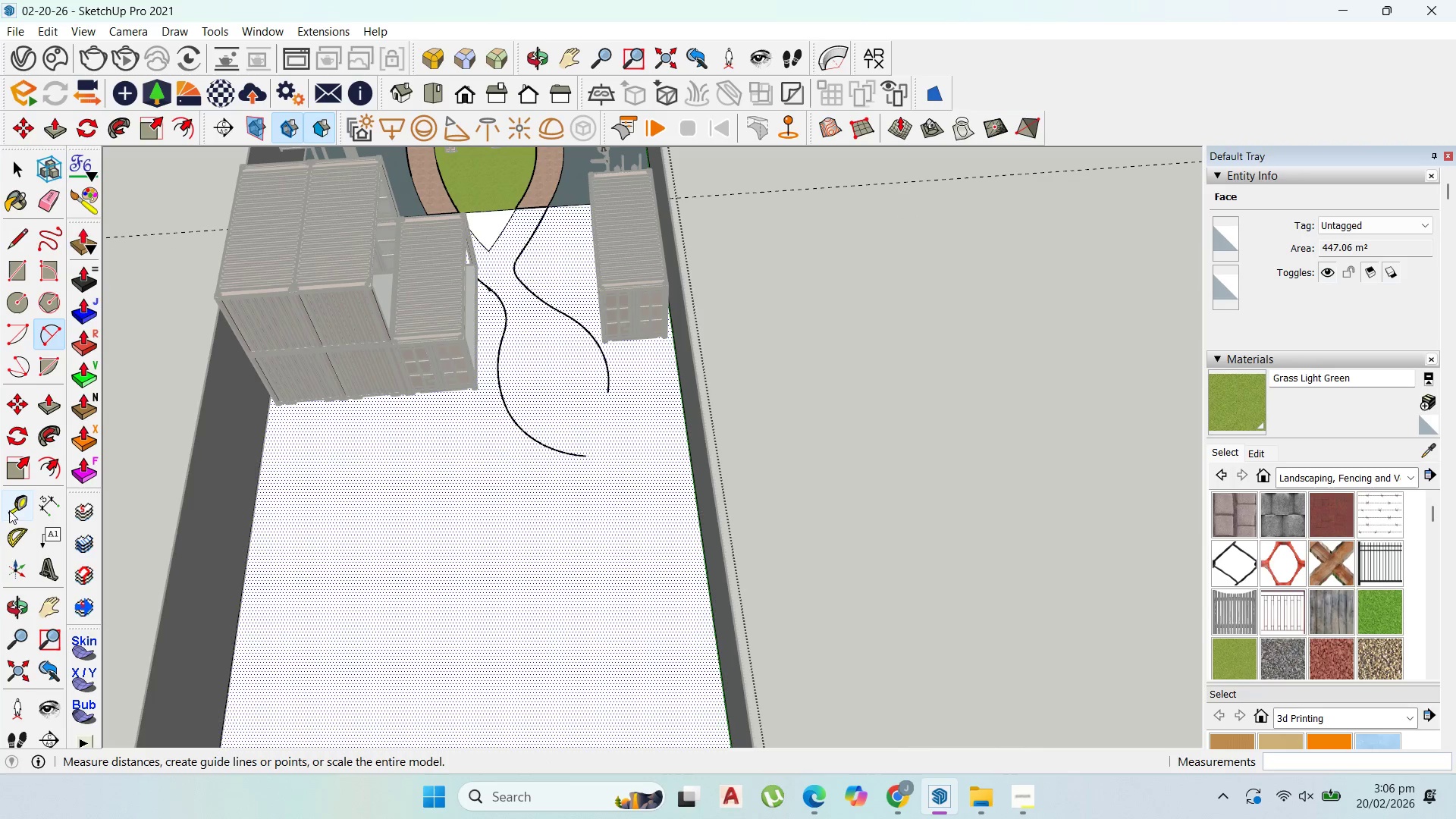 
left_click_drag(start_coordinate=[11, 505], to_coordinate=[14, 501])
 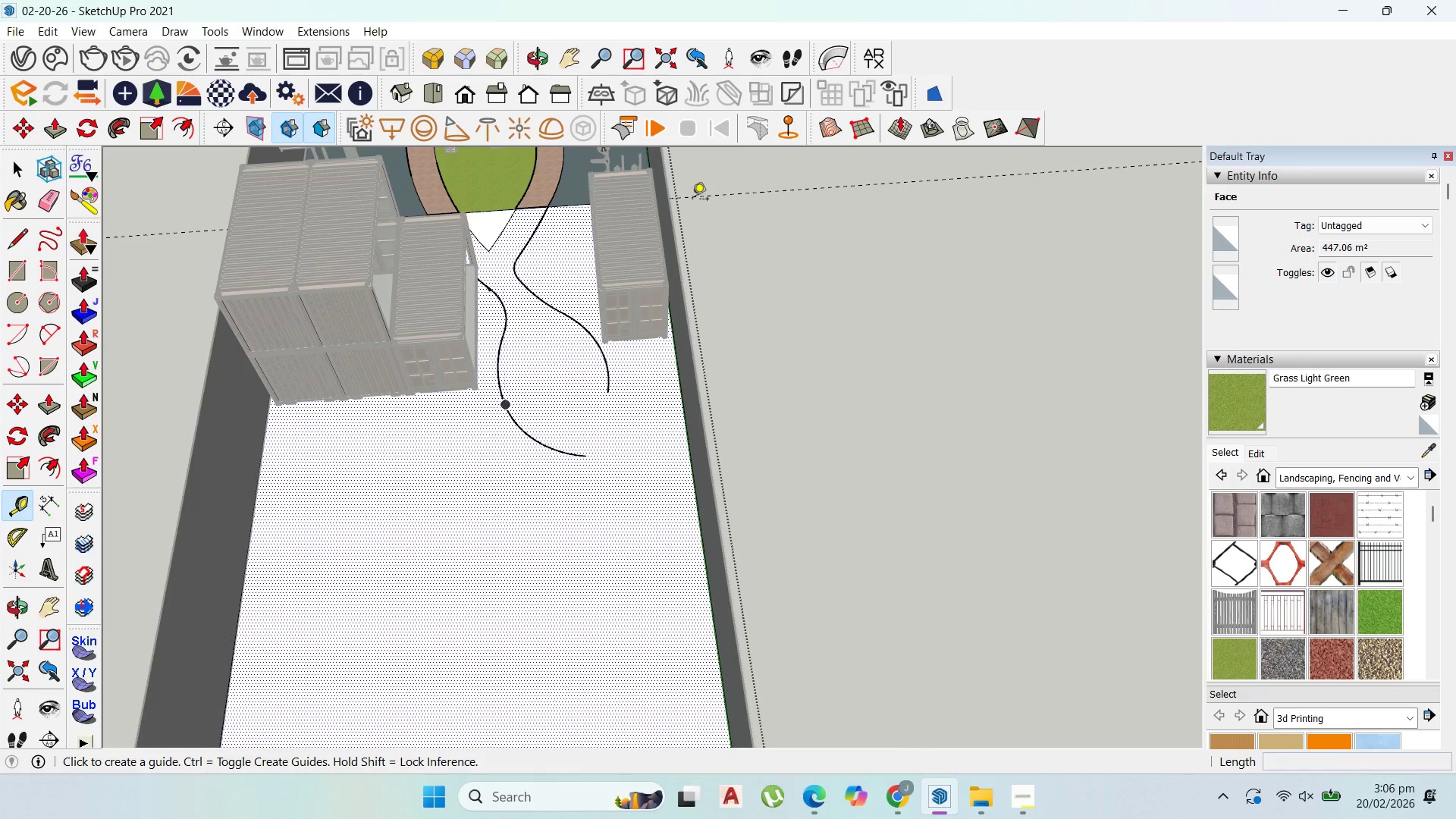 
scroll: coordinate [692, 303], scroll_direction: down, amount: 13.0
 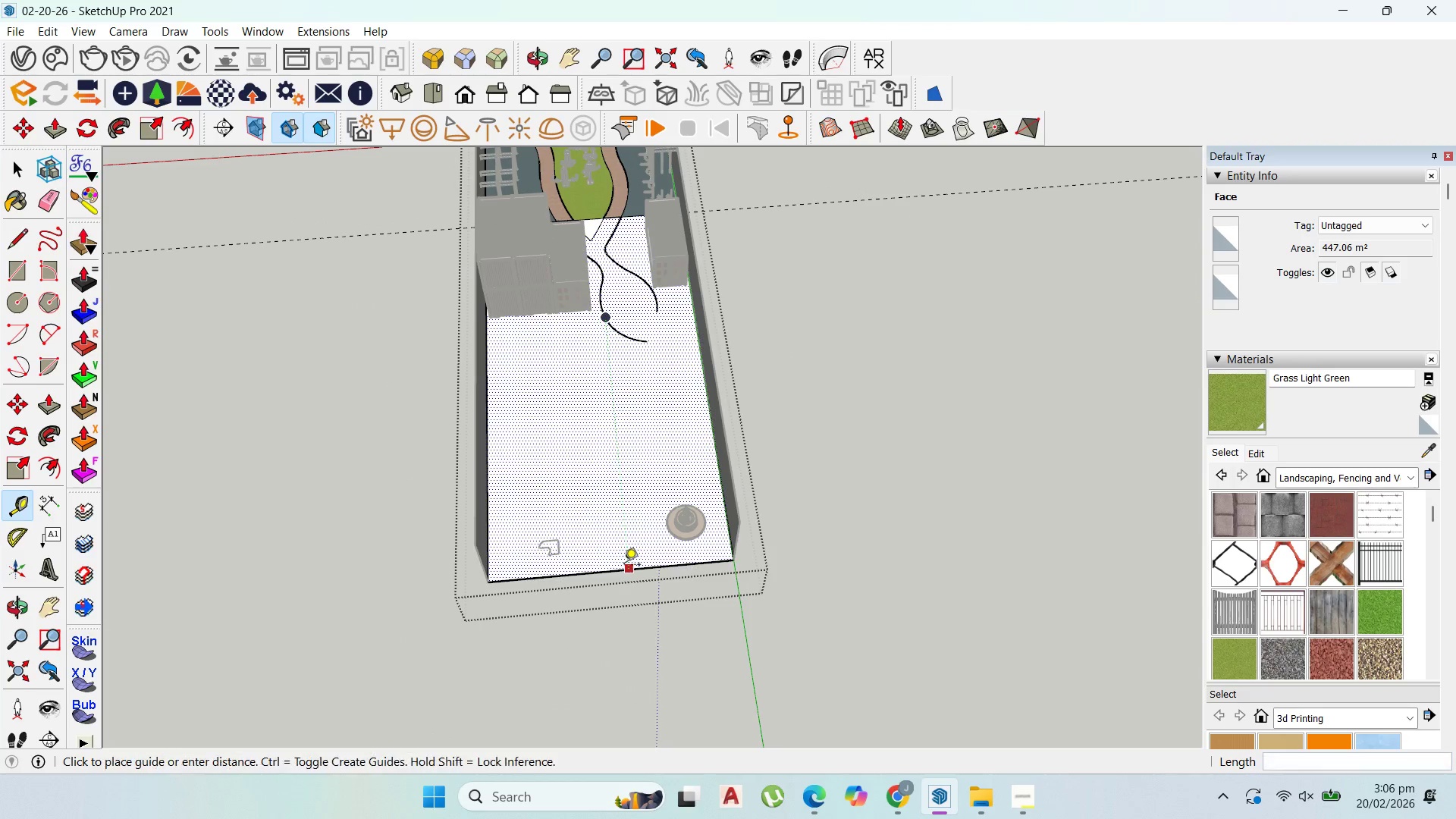 
scroll: coordinate [615, 306], scroll_direction: up, amount: 14.0
 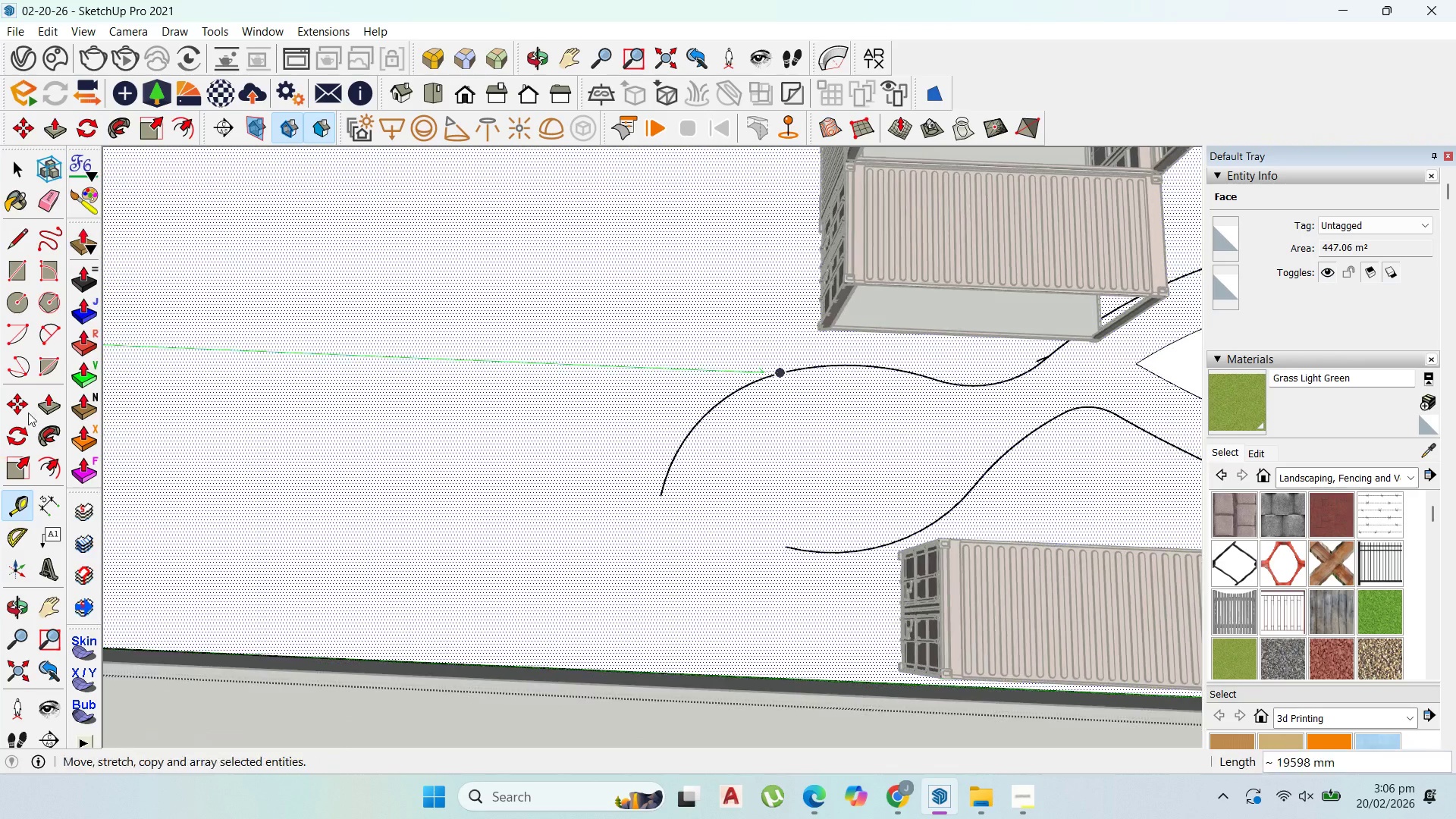 
scroll: coordinate [871, 465], scroll_direction: down, amount: 3.0
 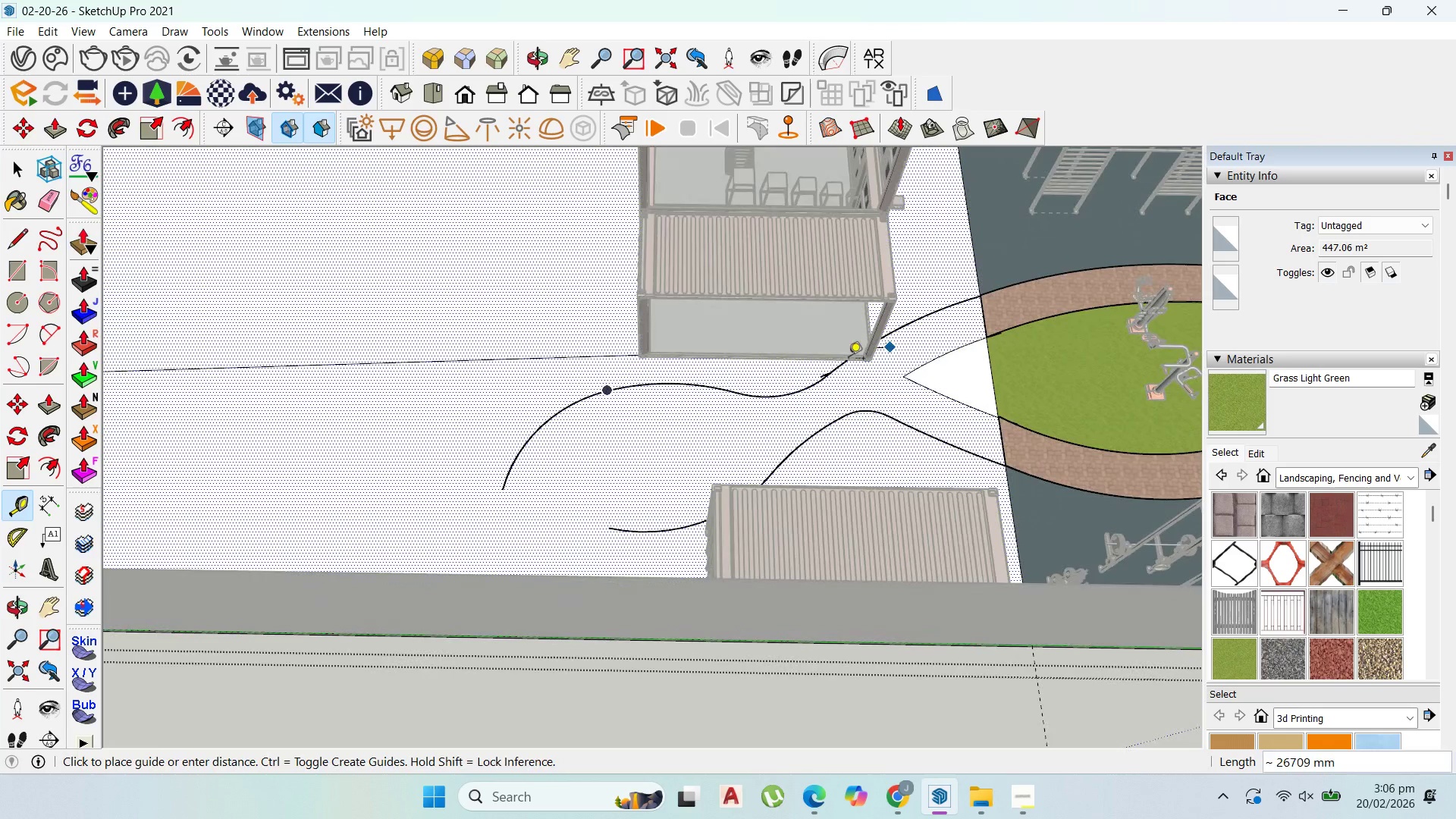 
scroll: coordinate [727, 406], scroll_direction: up, amount: 5.0
 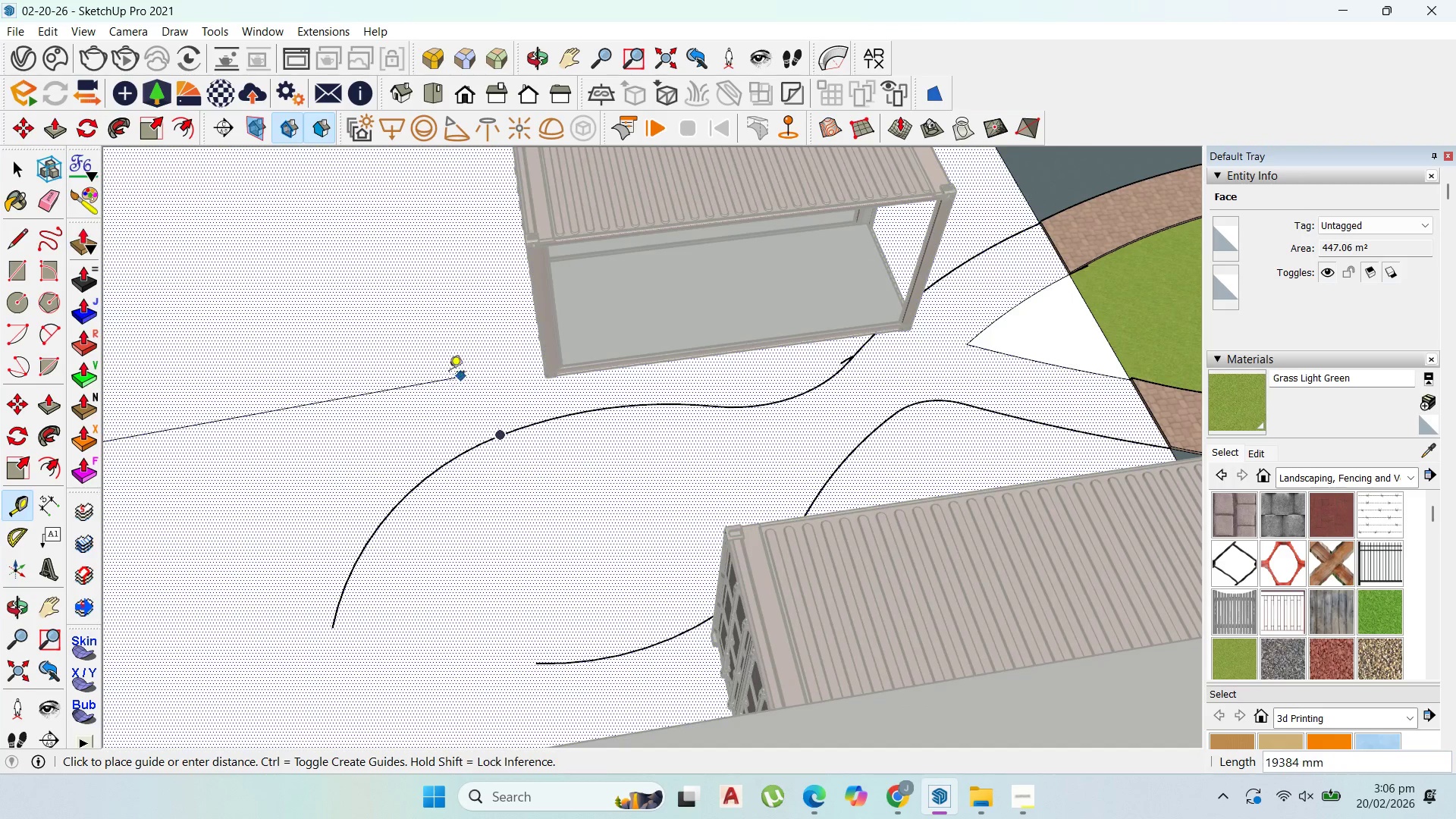 
key(Escape)
 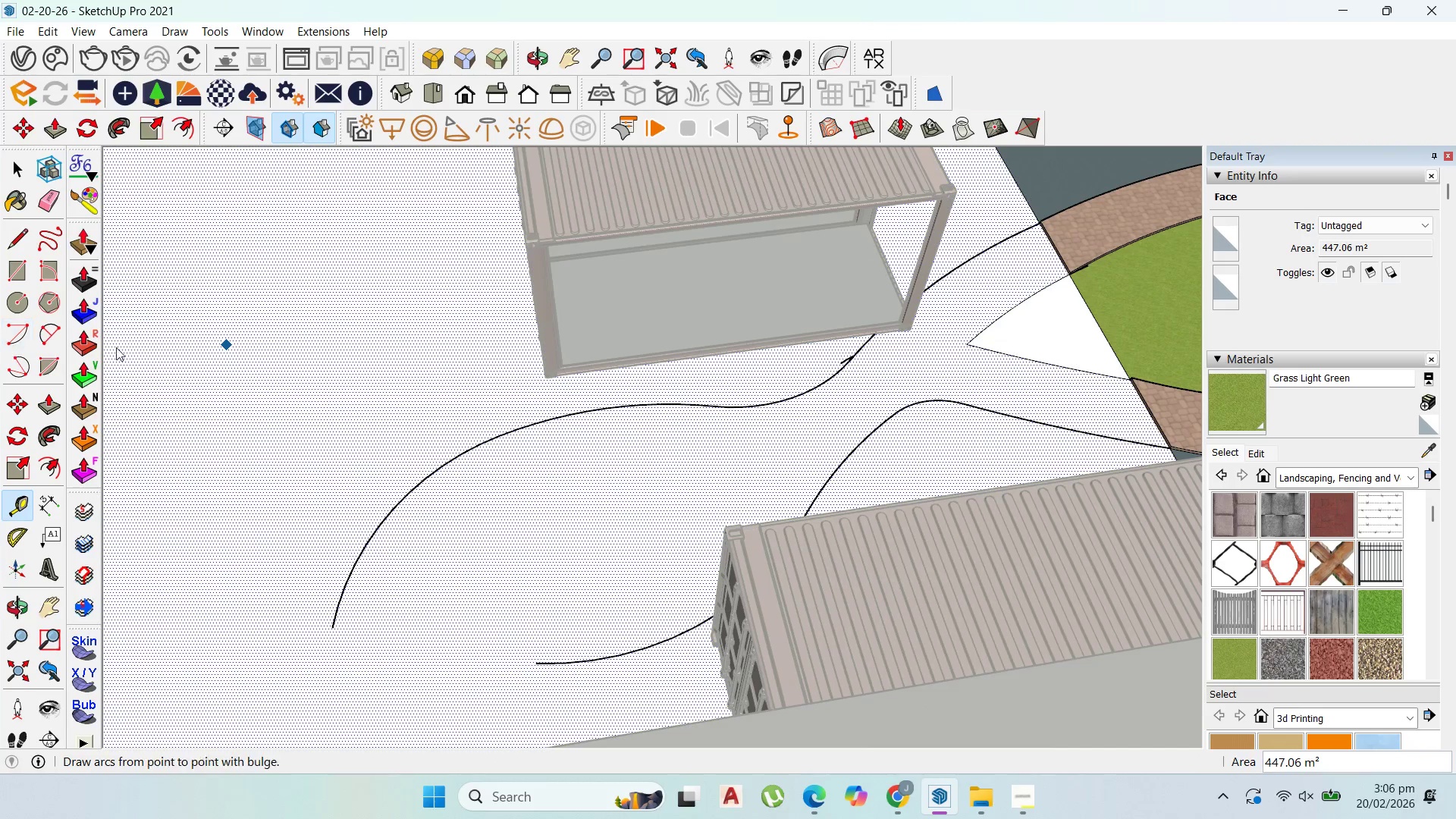 
scroll: coordinate [1073, 375], scroll_direction: down, amount: 31.0
 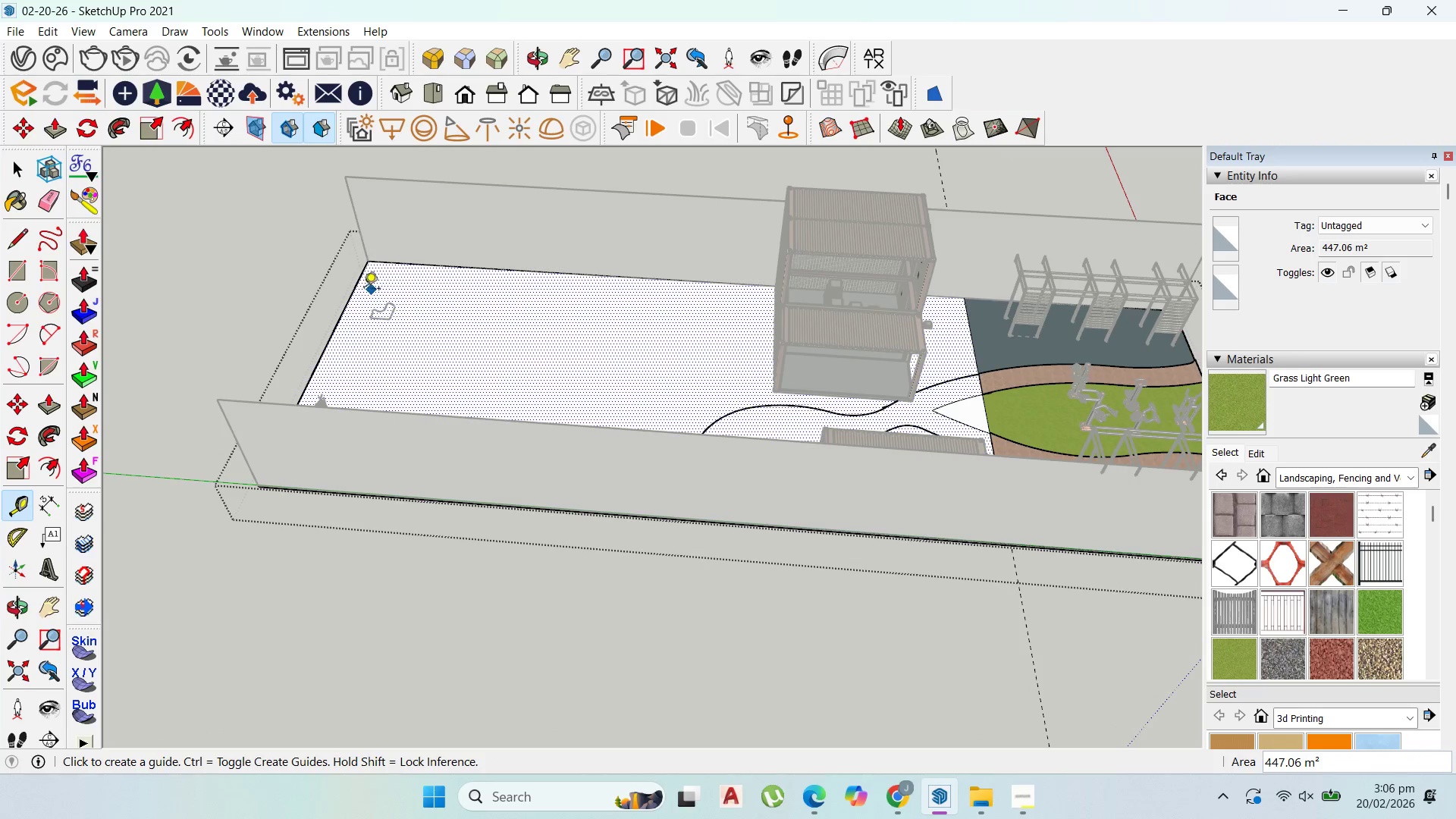 
left_click([359, 287])
 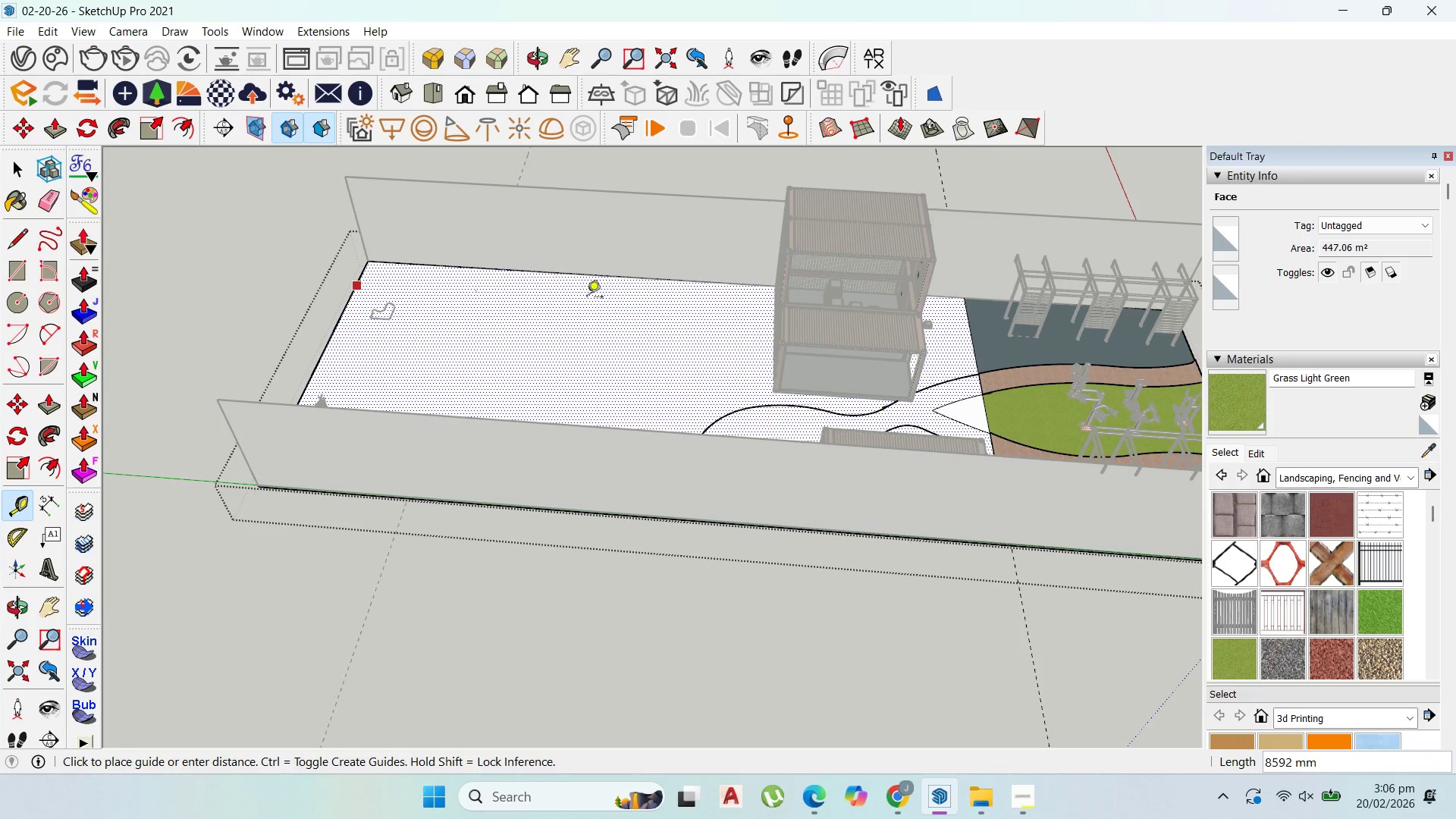 
key(Escape)
 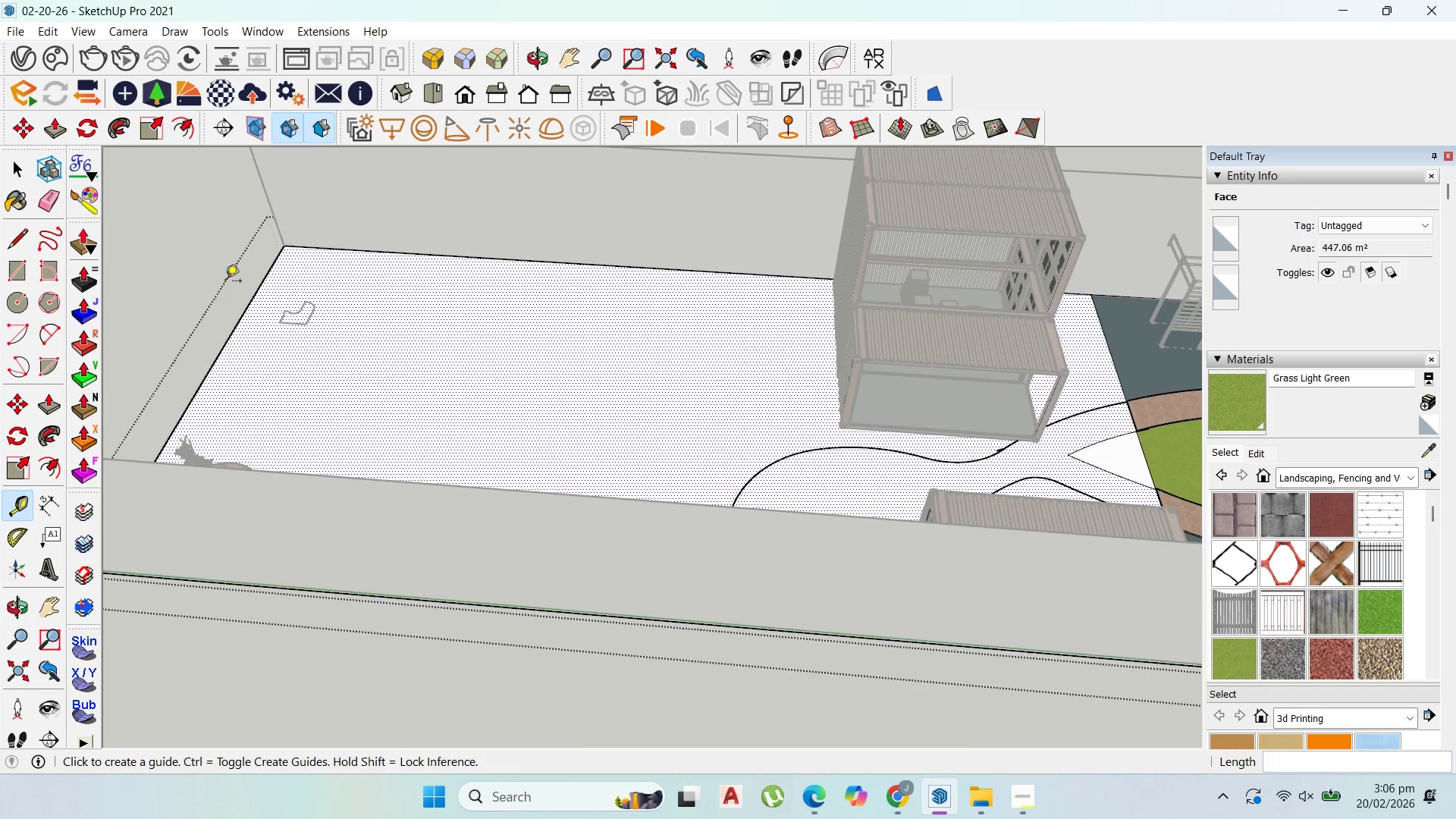 
scroll: coordinate [263, 278], scroll_direction: up, amount: 6.0
 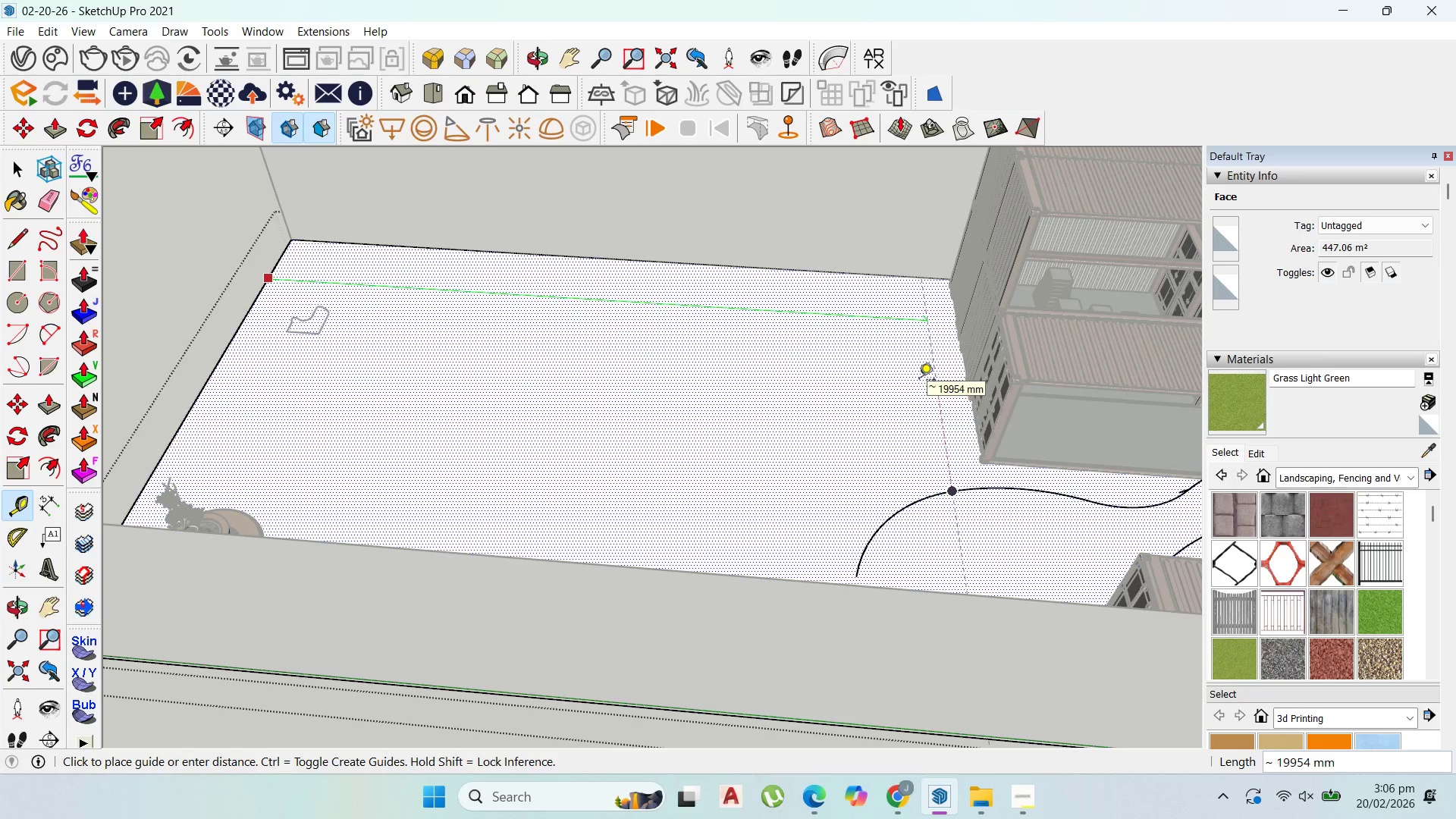 
wait(6.2)
 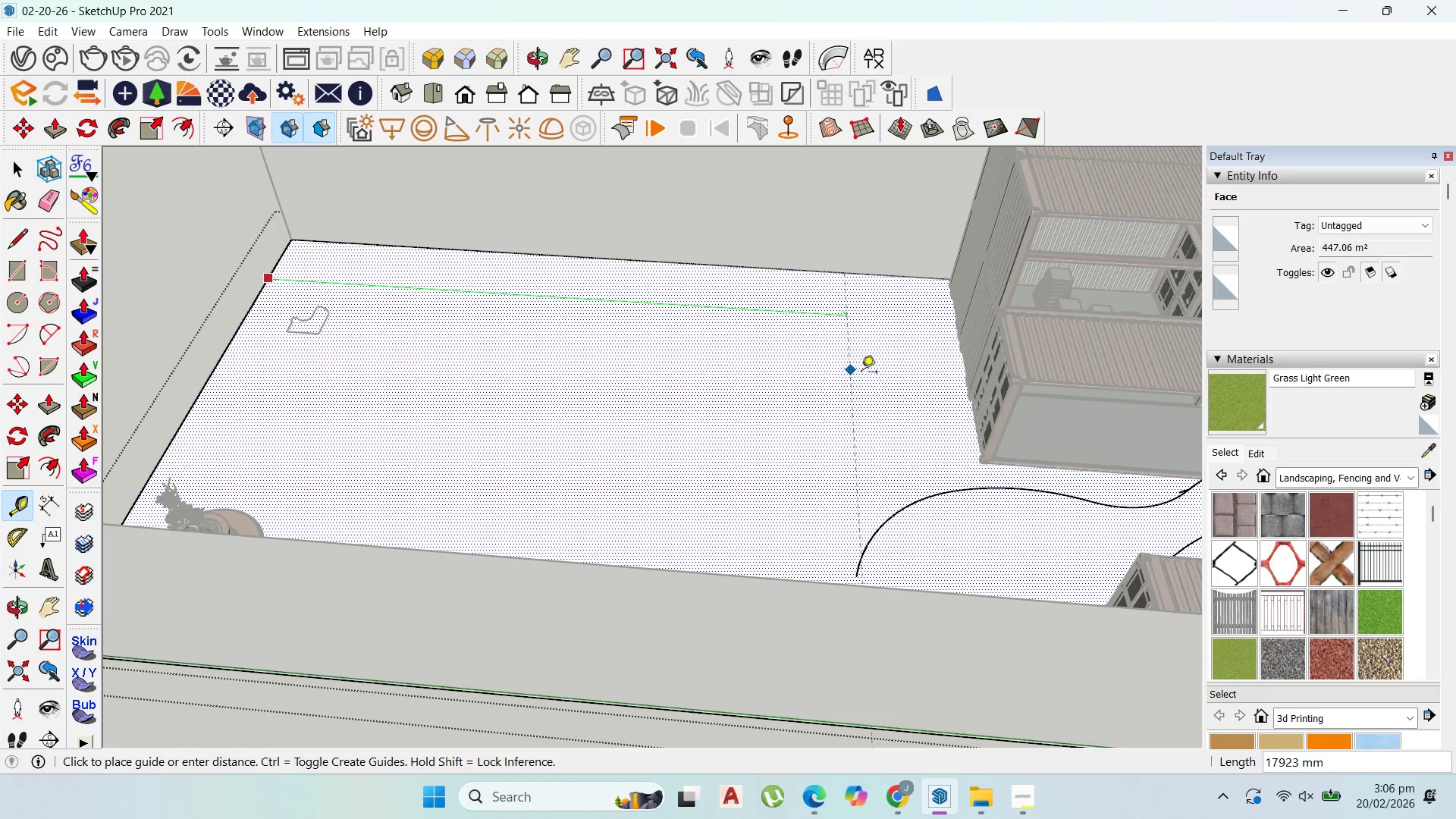 
scroll: coordinate [952, 384], scroll_direction: up, amount: 2.0
 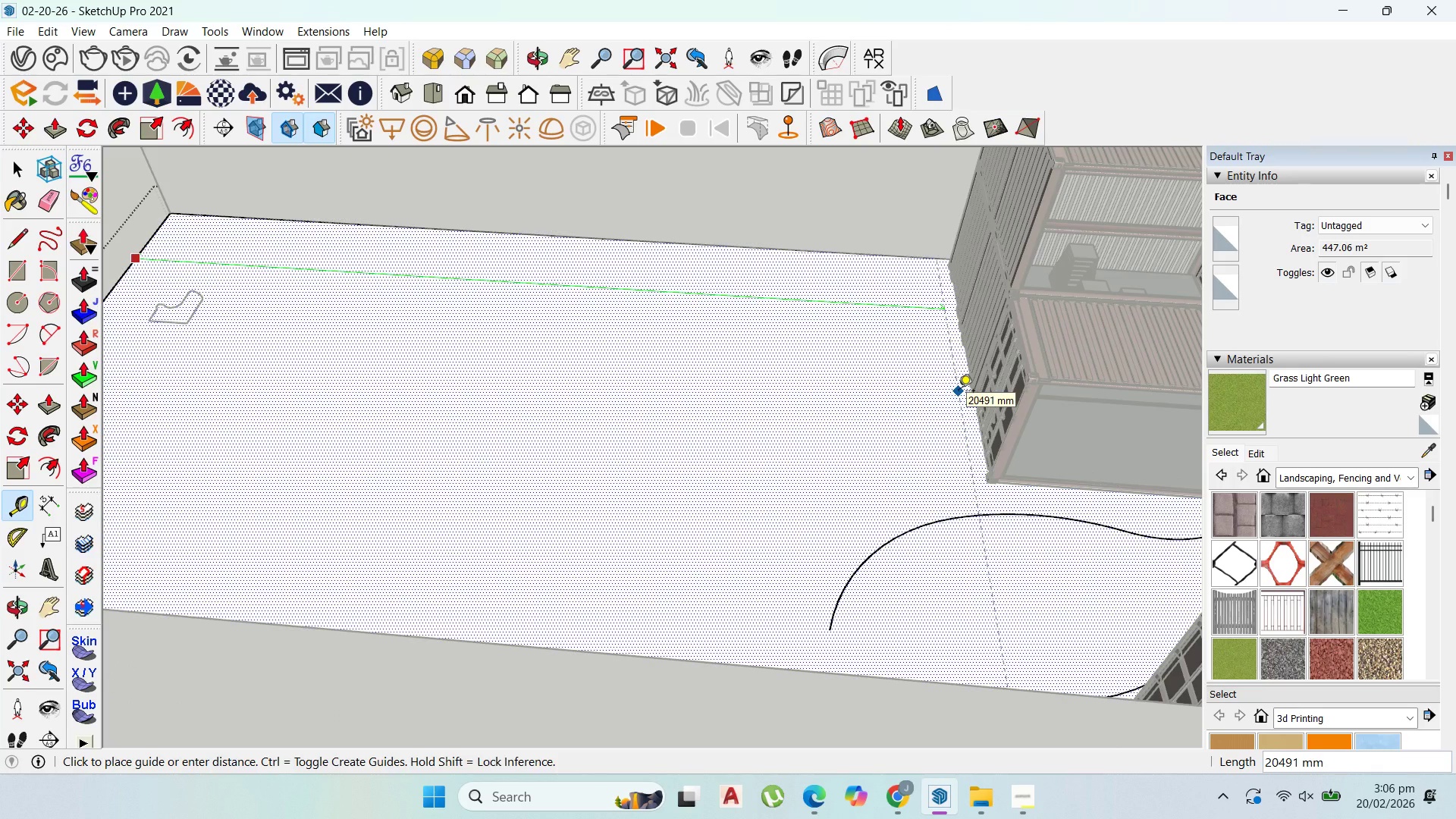 
type(2000)
 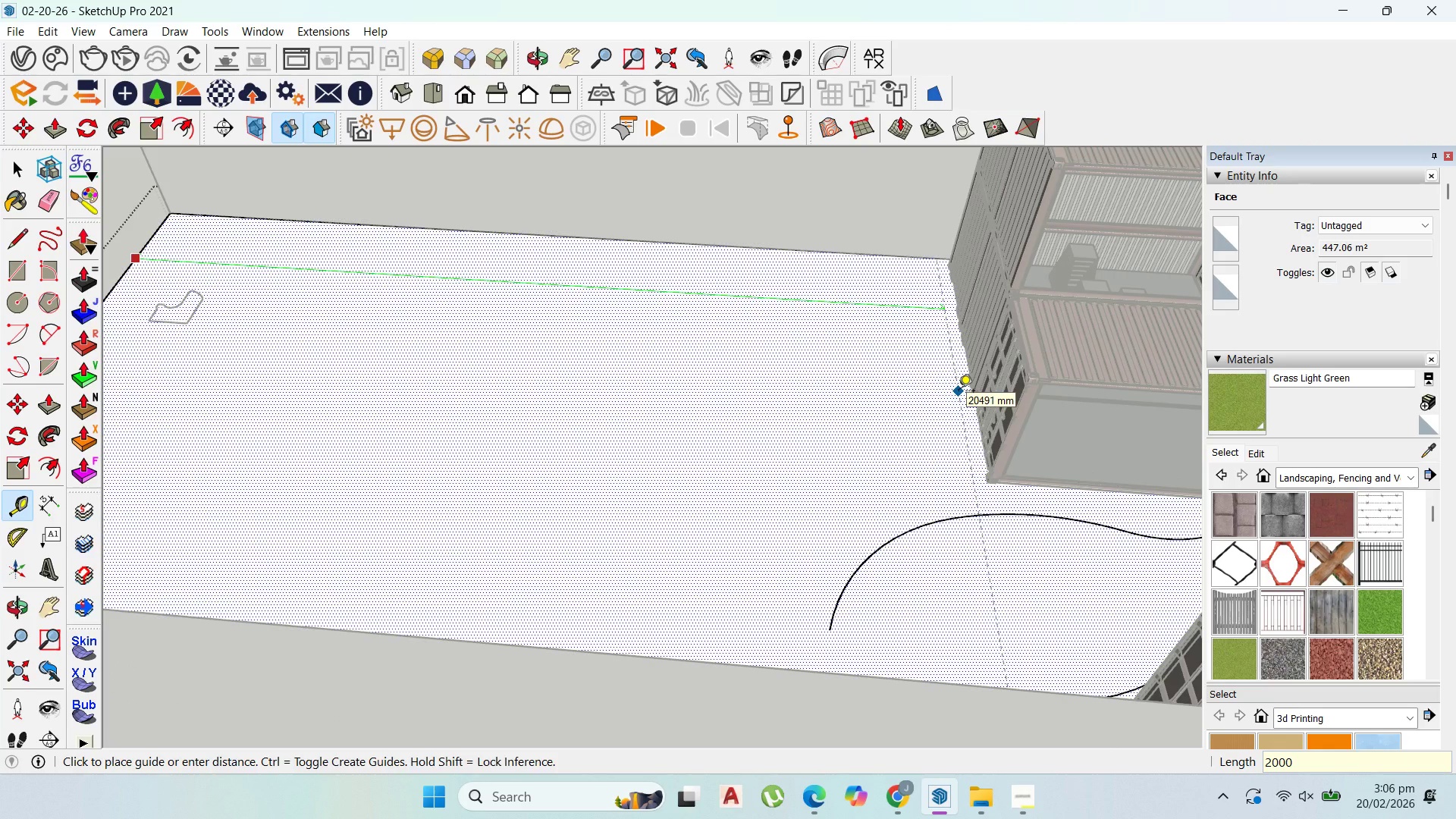 
key(Enter)
 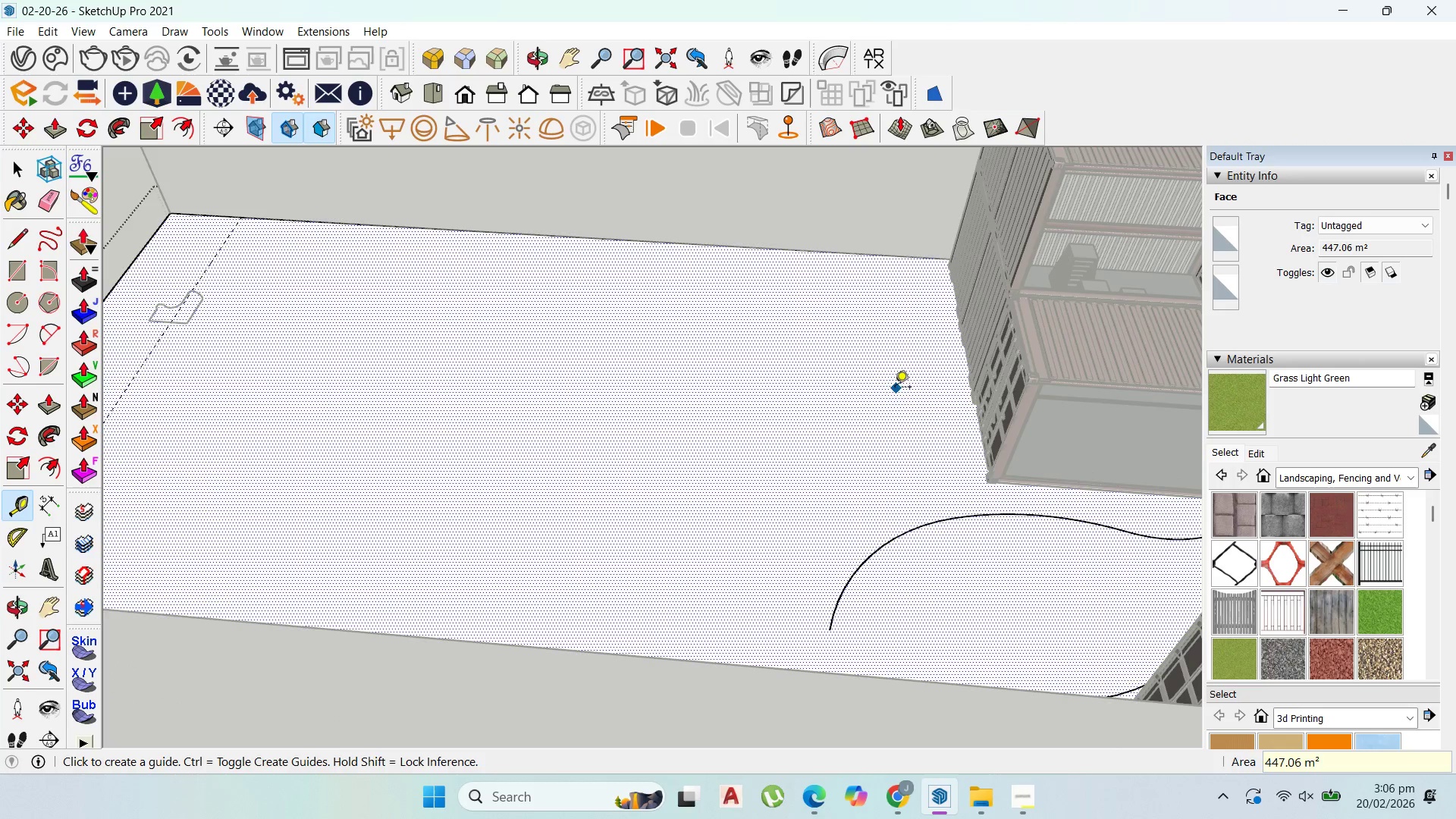 
scroll: coordinate [764, 405], scroll_direction: down, amount: 6.0
 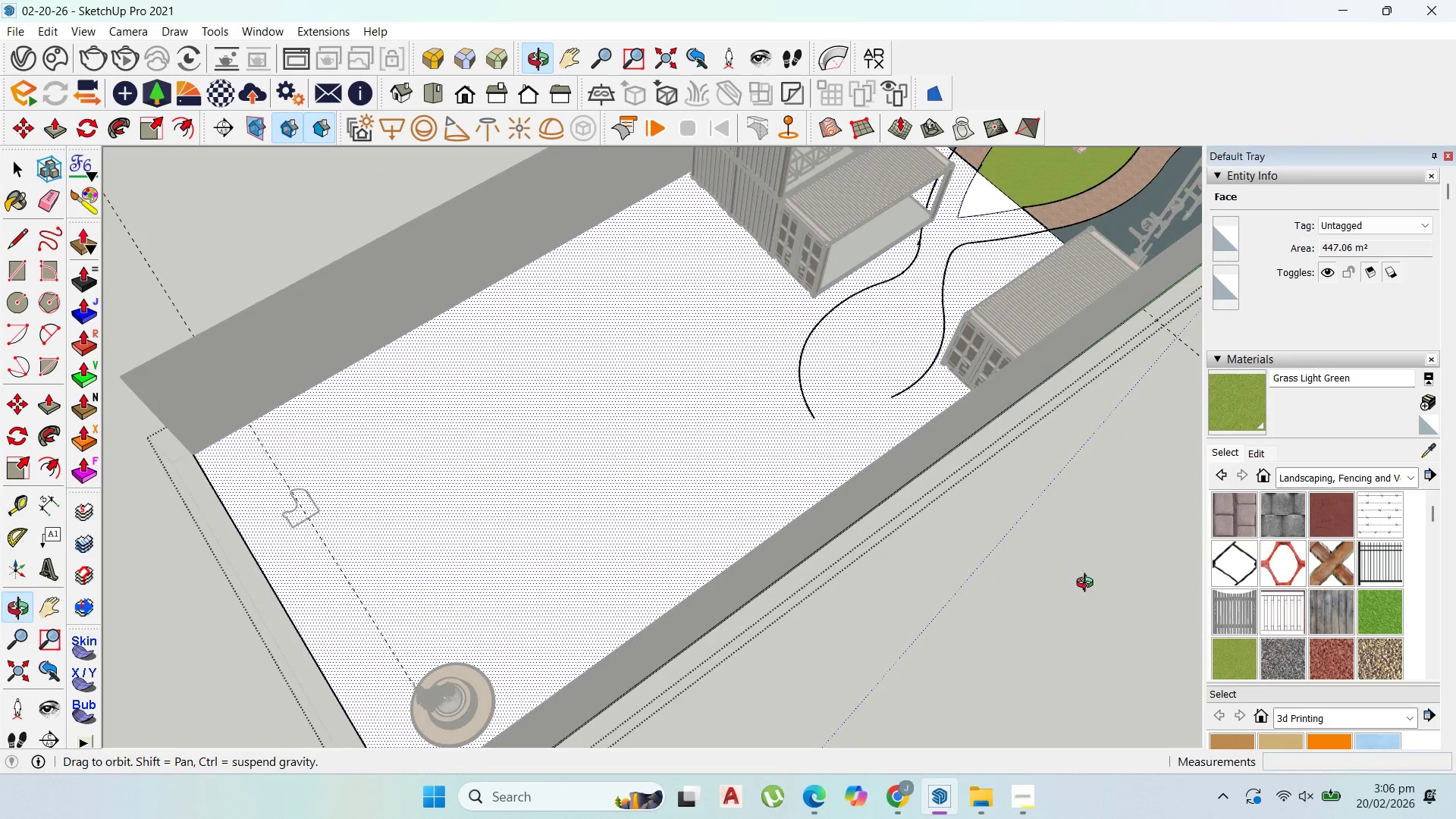 
key(Control+Z)
 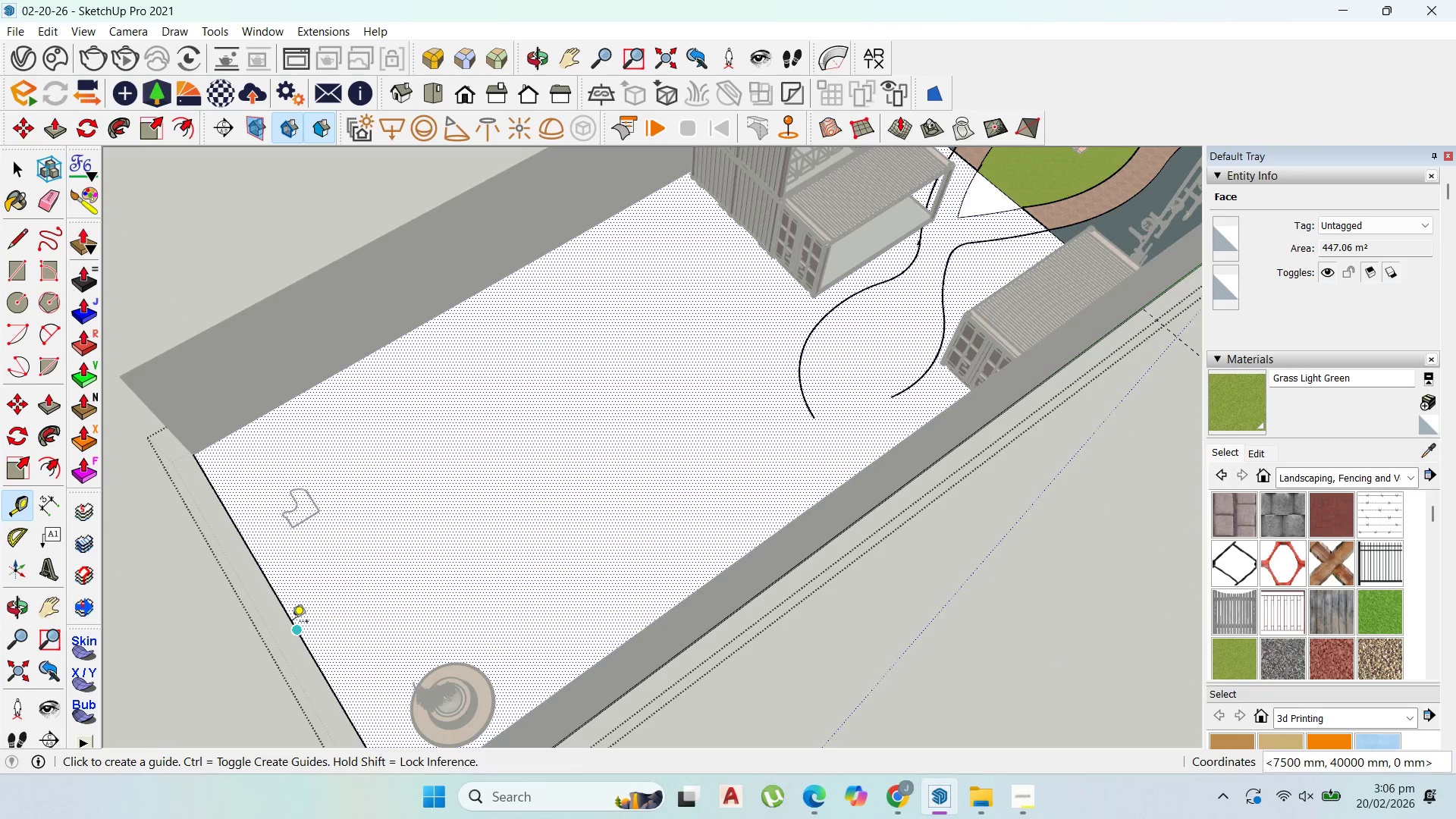 
left_click([292, 623])
 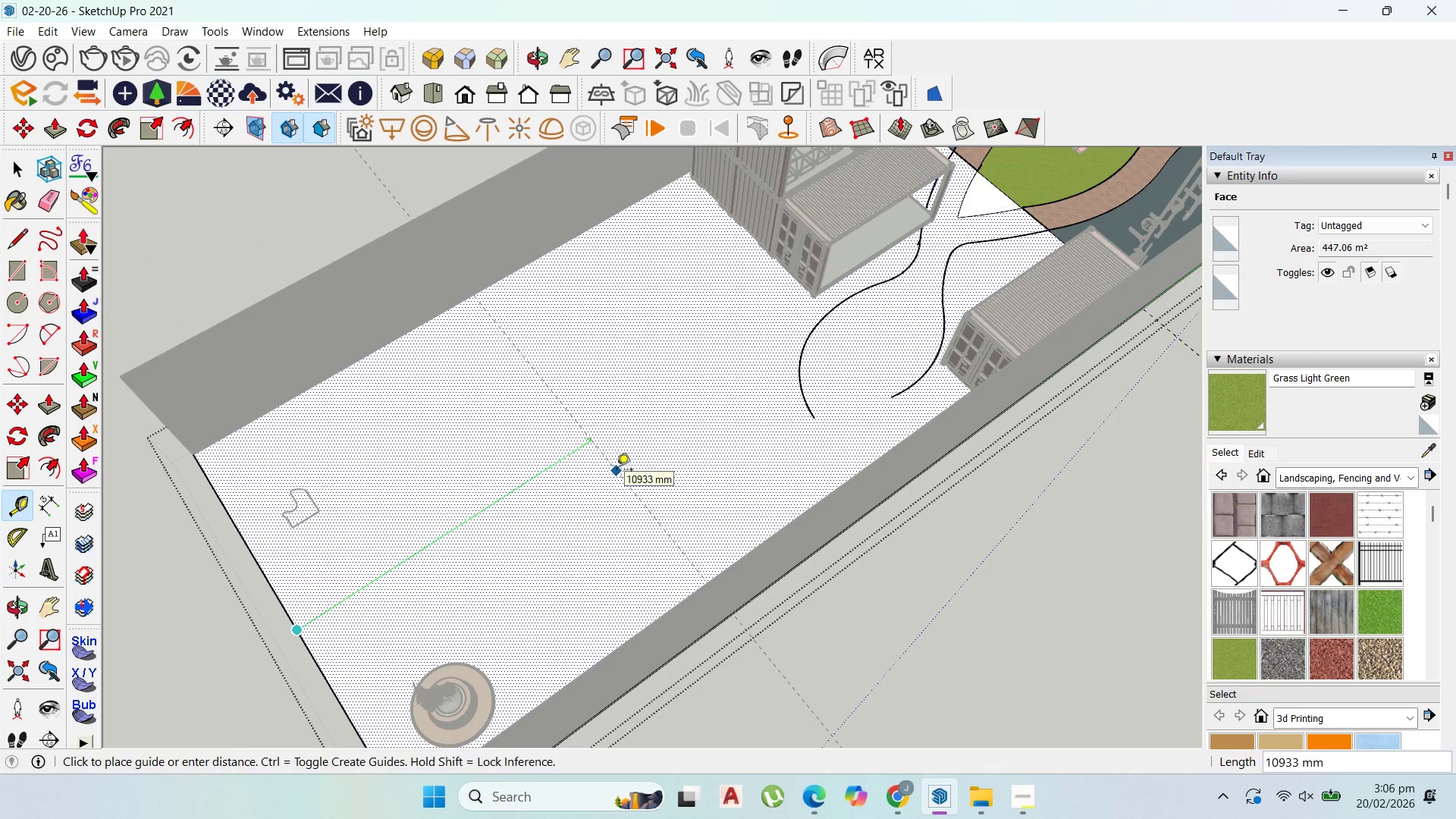 
type(20000)
 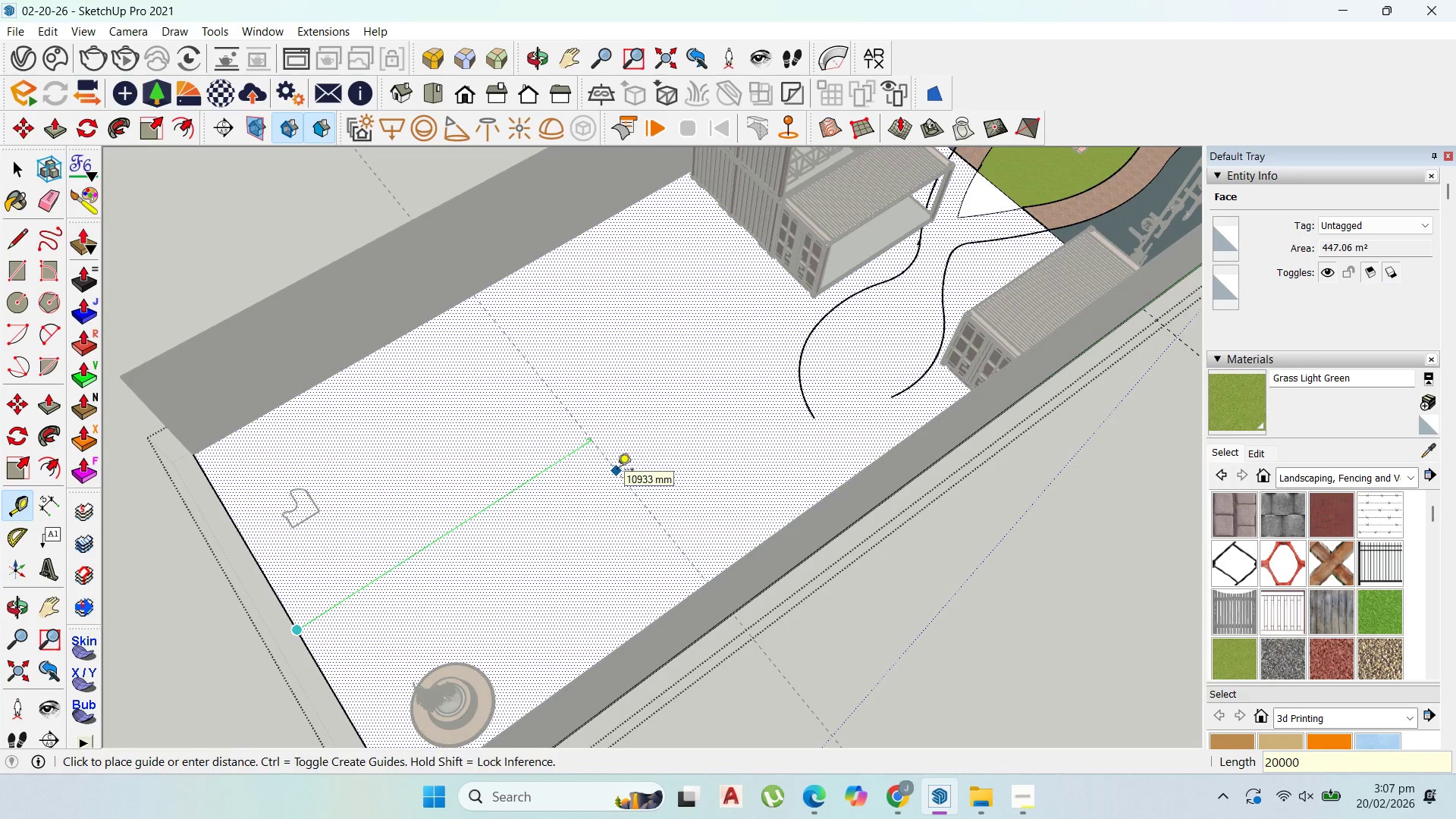 
key(Enter)
 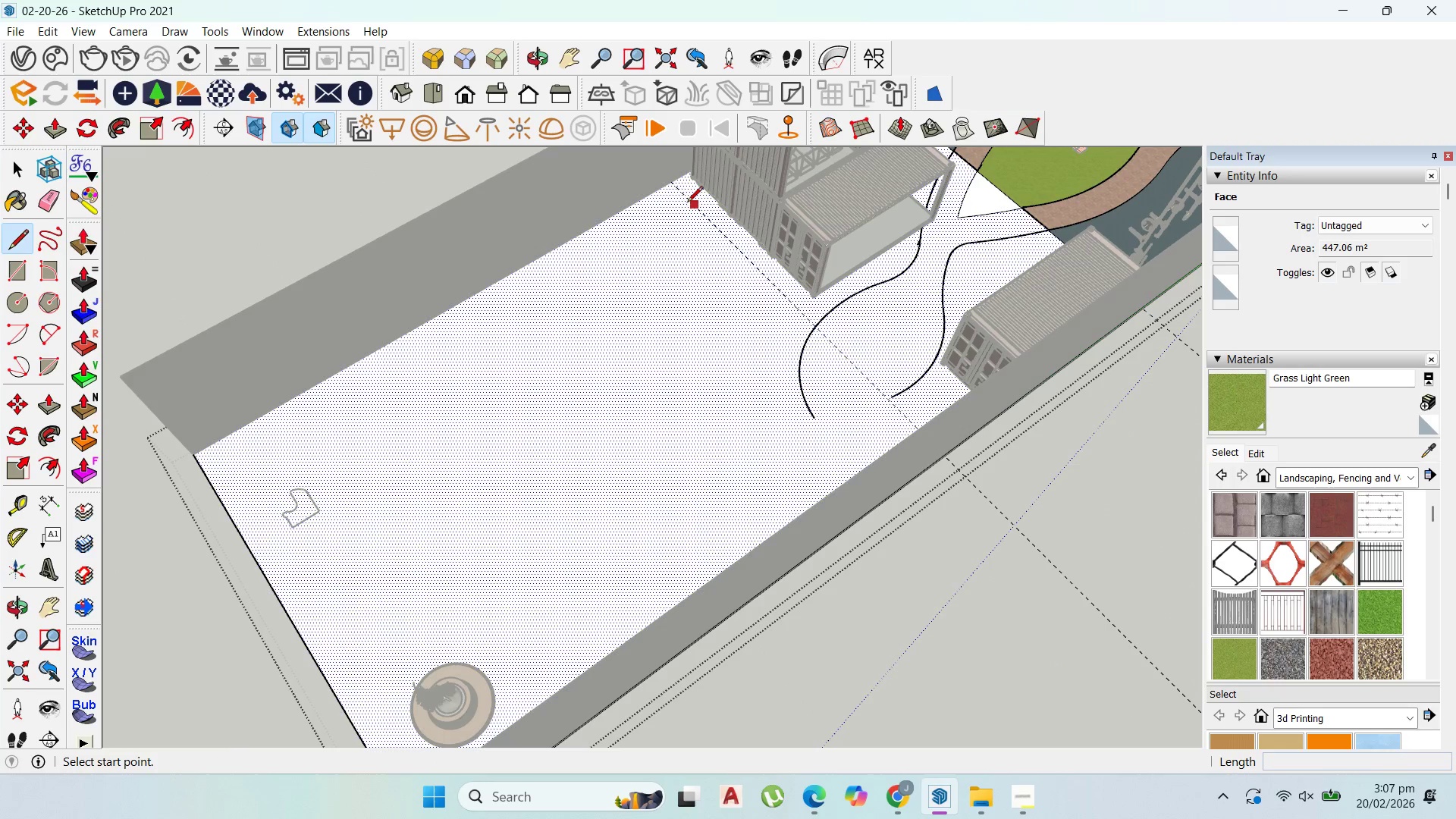 
left_click([670, 181])
 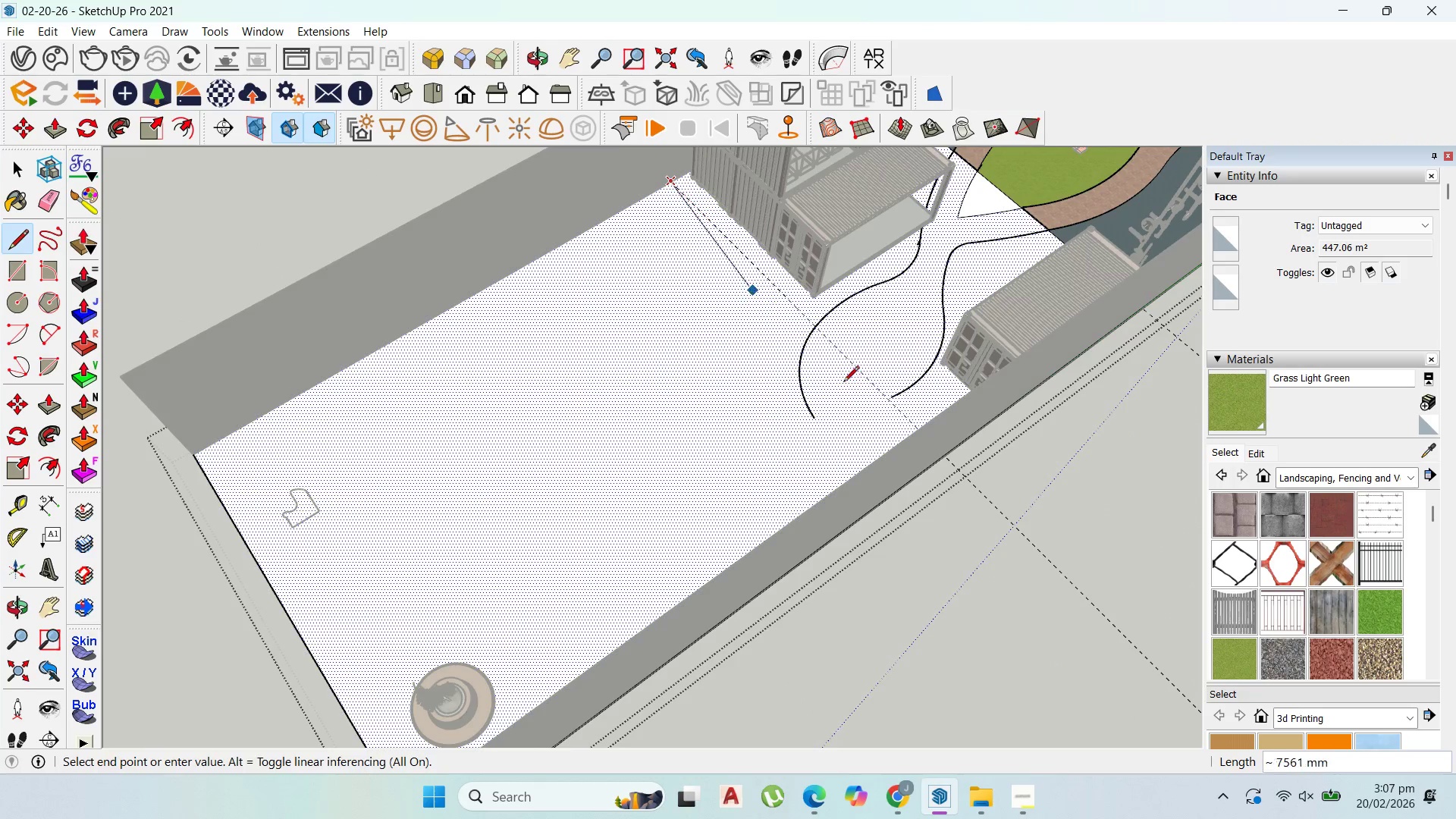 
scroll: coordinate [895, 293], scroll_direction: up, amount: 8.0
 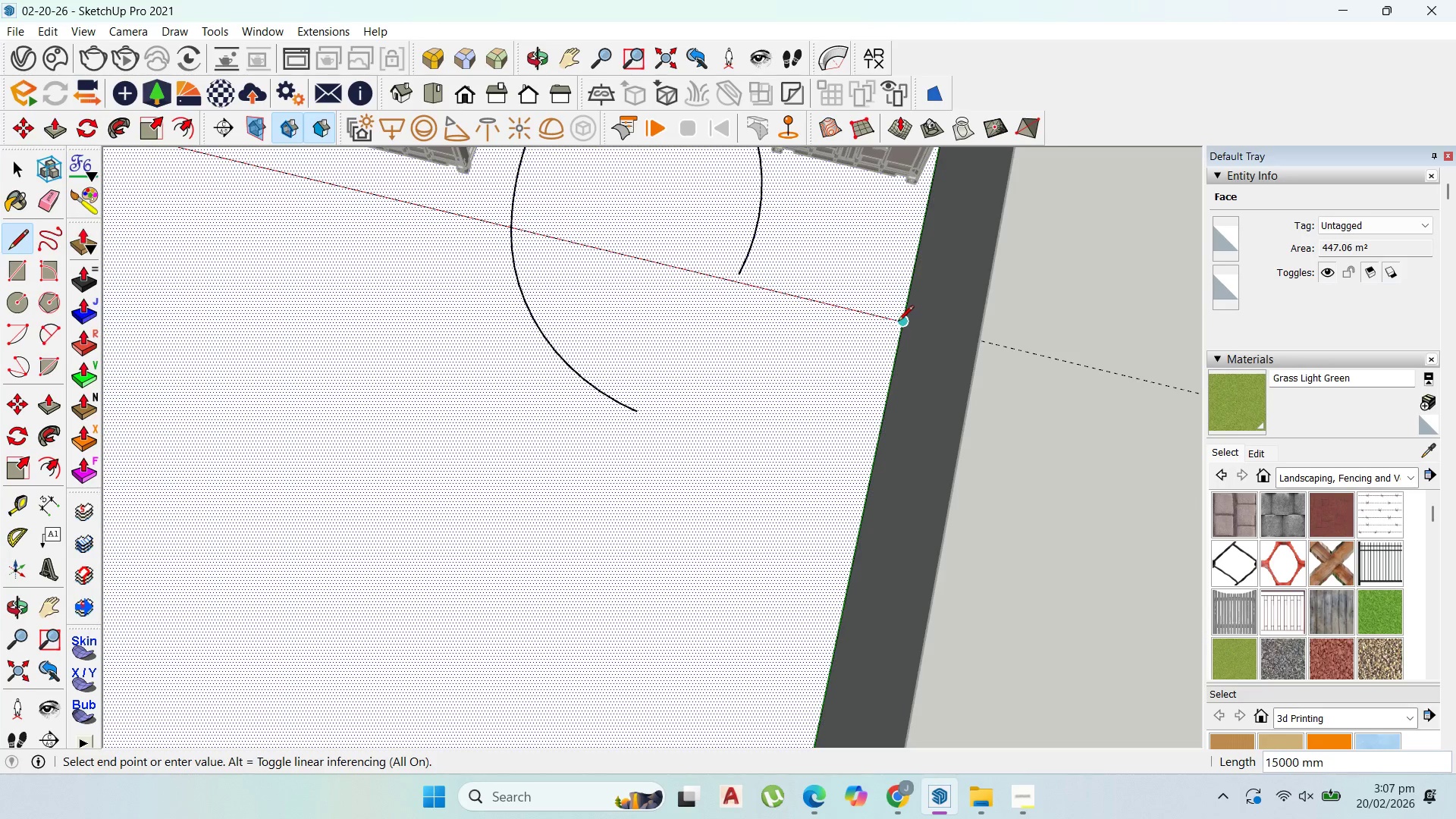 
left_click([898, 322])
 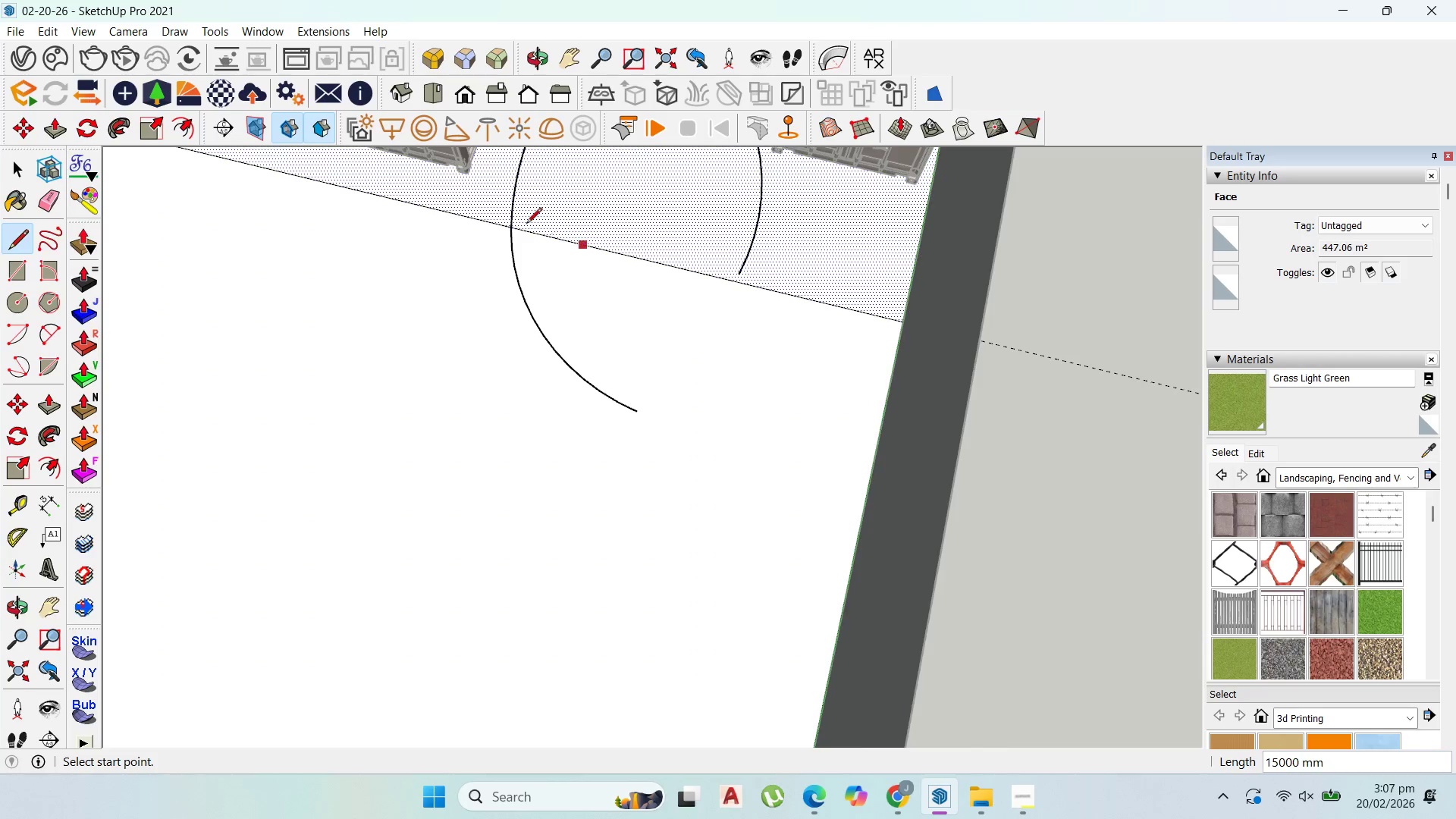 
scroll: coordinate [629, 246], scroll_direction: up, amount: 3.0
 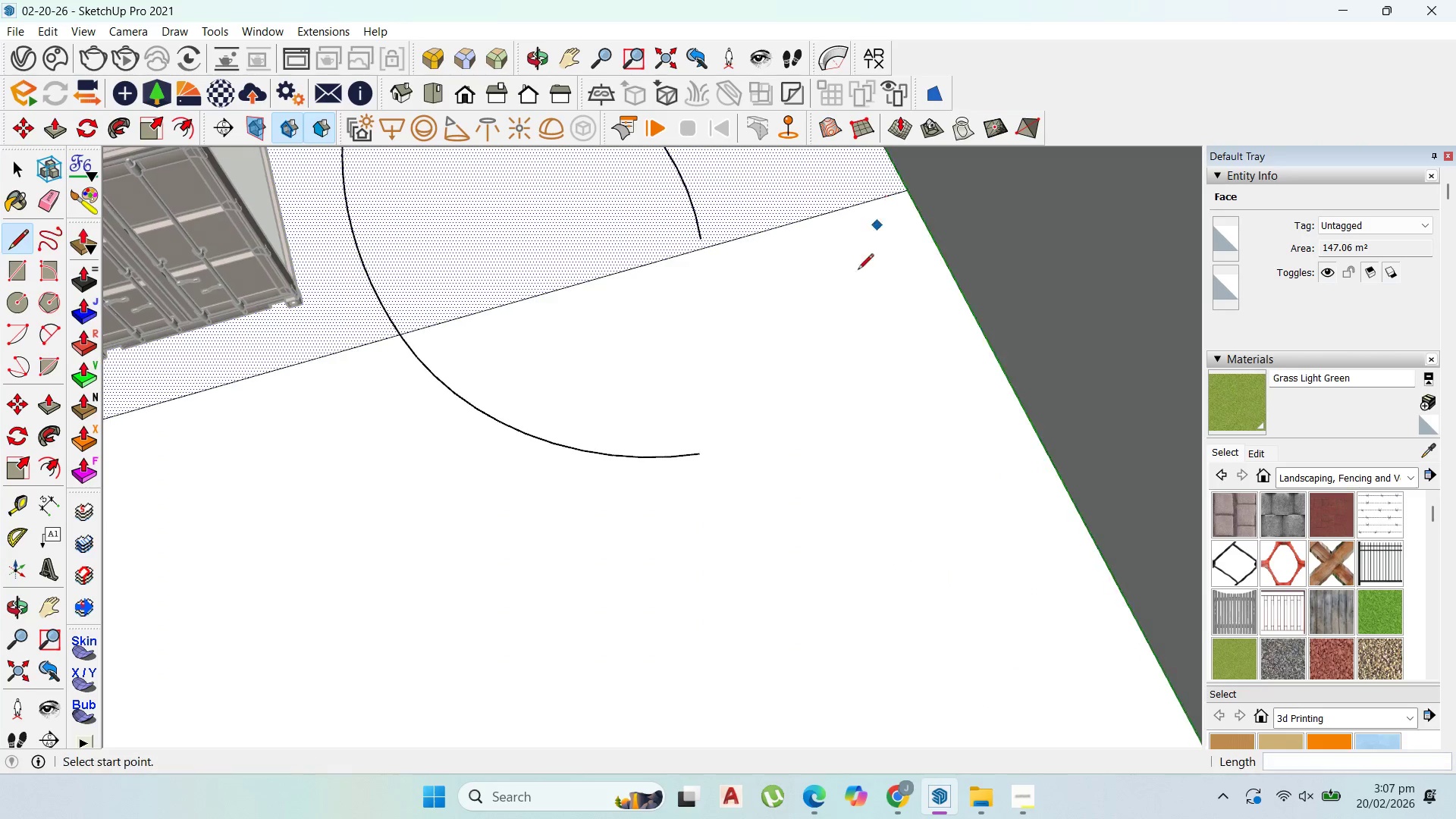 
scroll: coordinate [714, 357], scroll_direction: down, amount: 5.0
 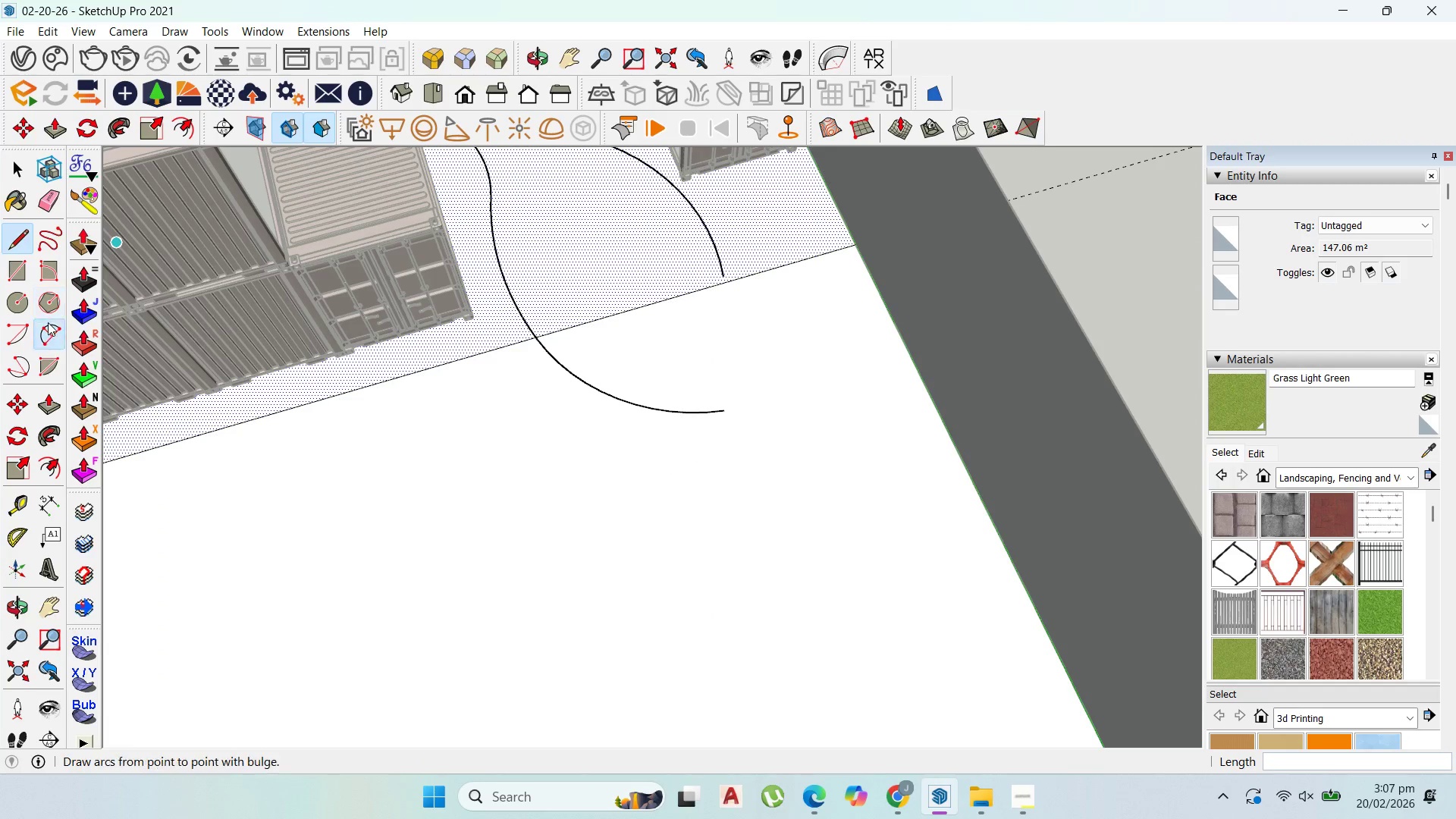 
scroll: coordinate [758, 293], scroll_direction: up, amount: 3.0
 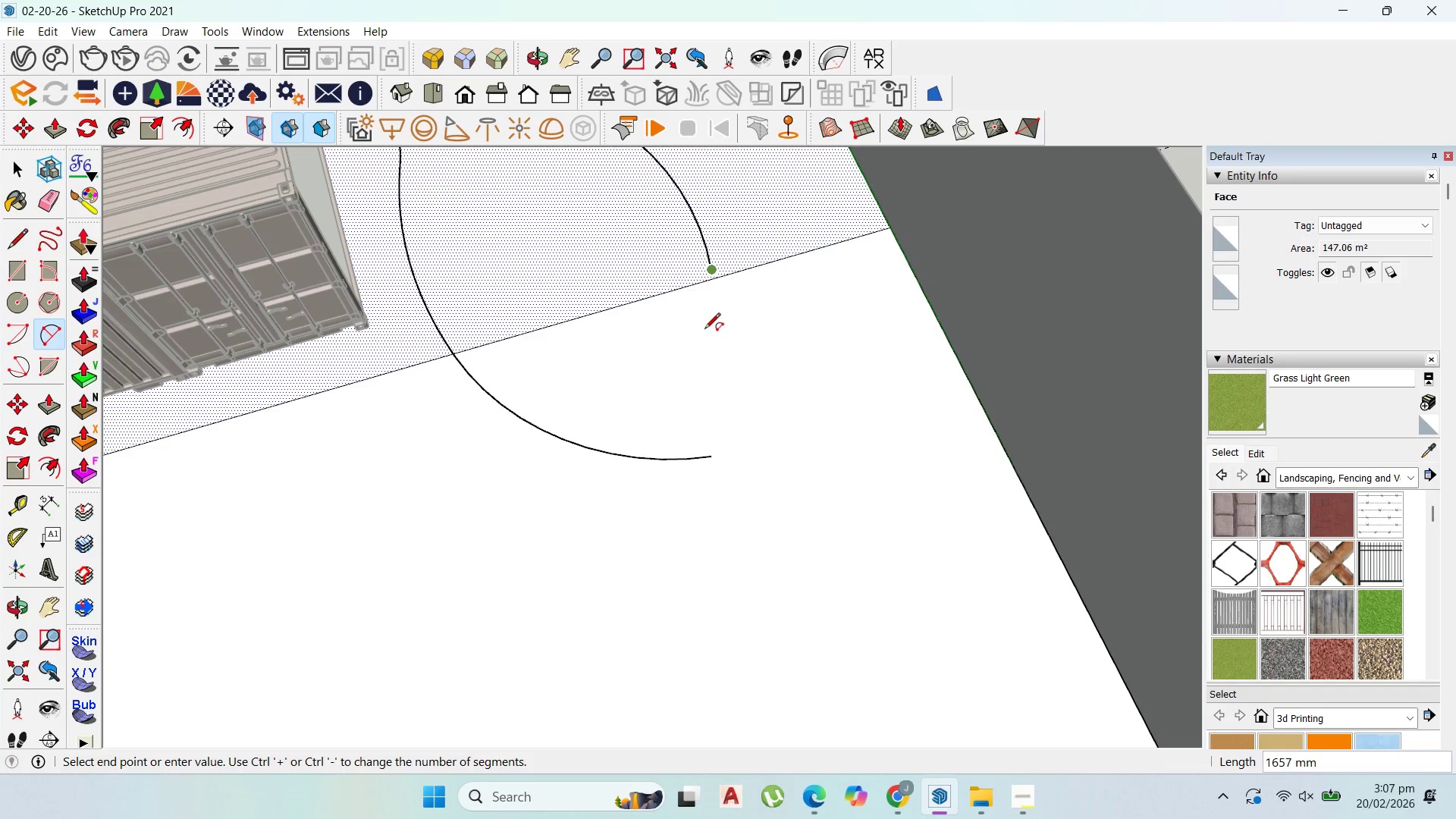 
left_click([704, 332])
 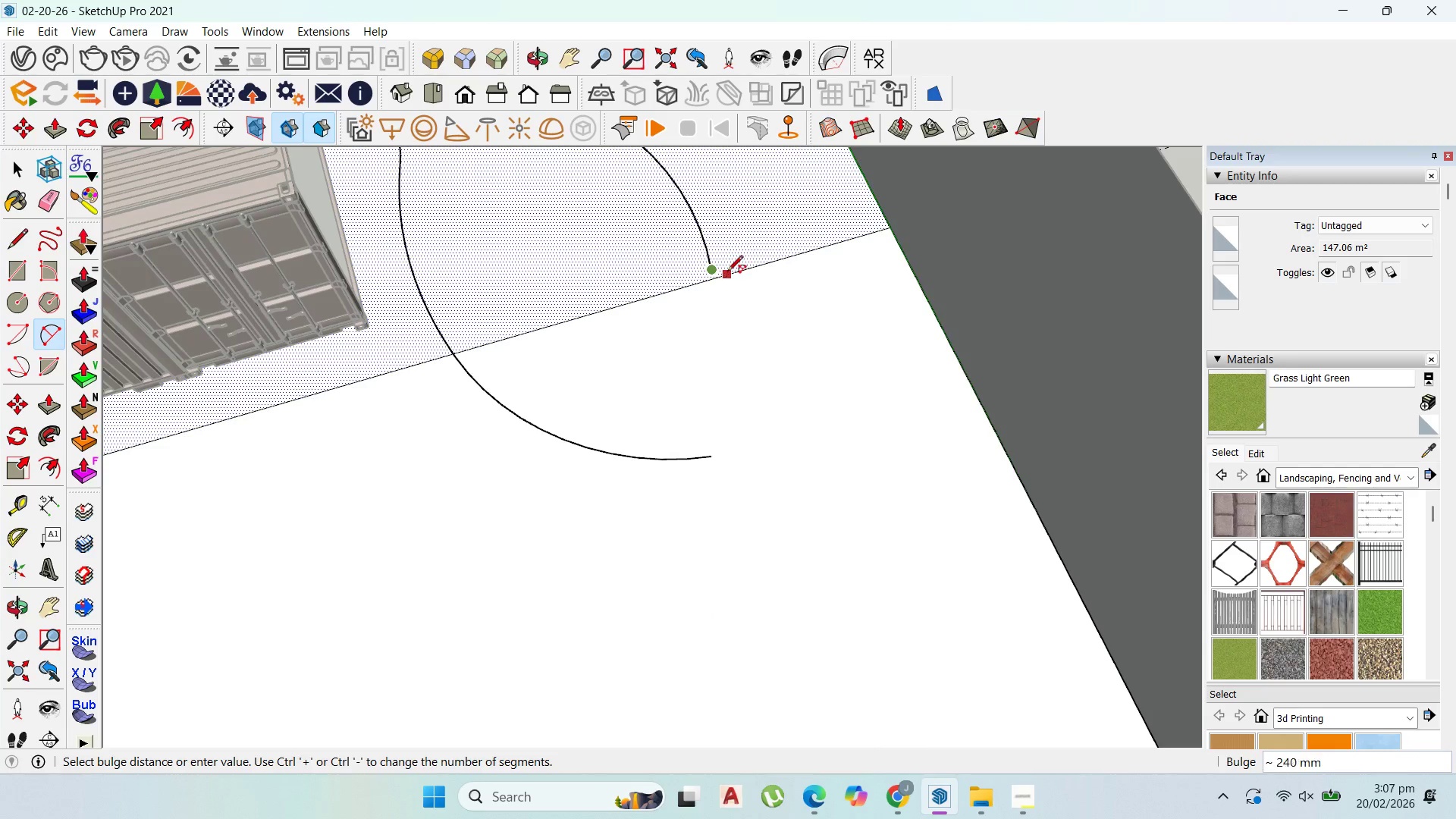 
key(Escape)
 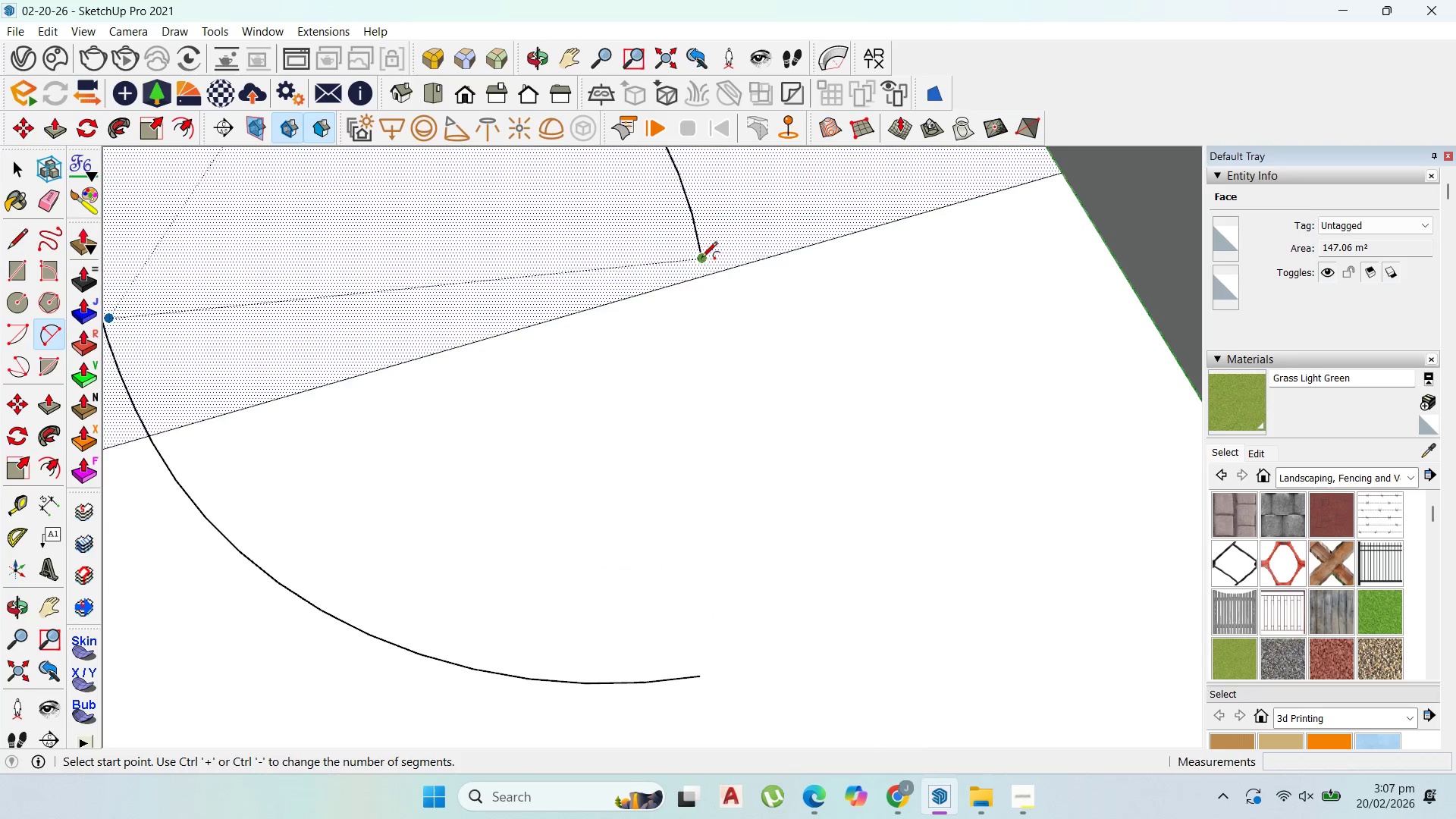 
scroll: coordinate [706, 303], scroll_direction: up, amount: 7.0
 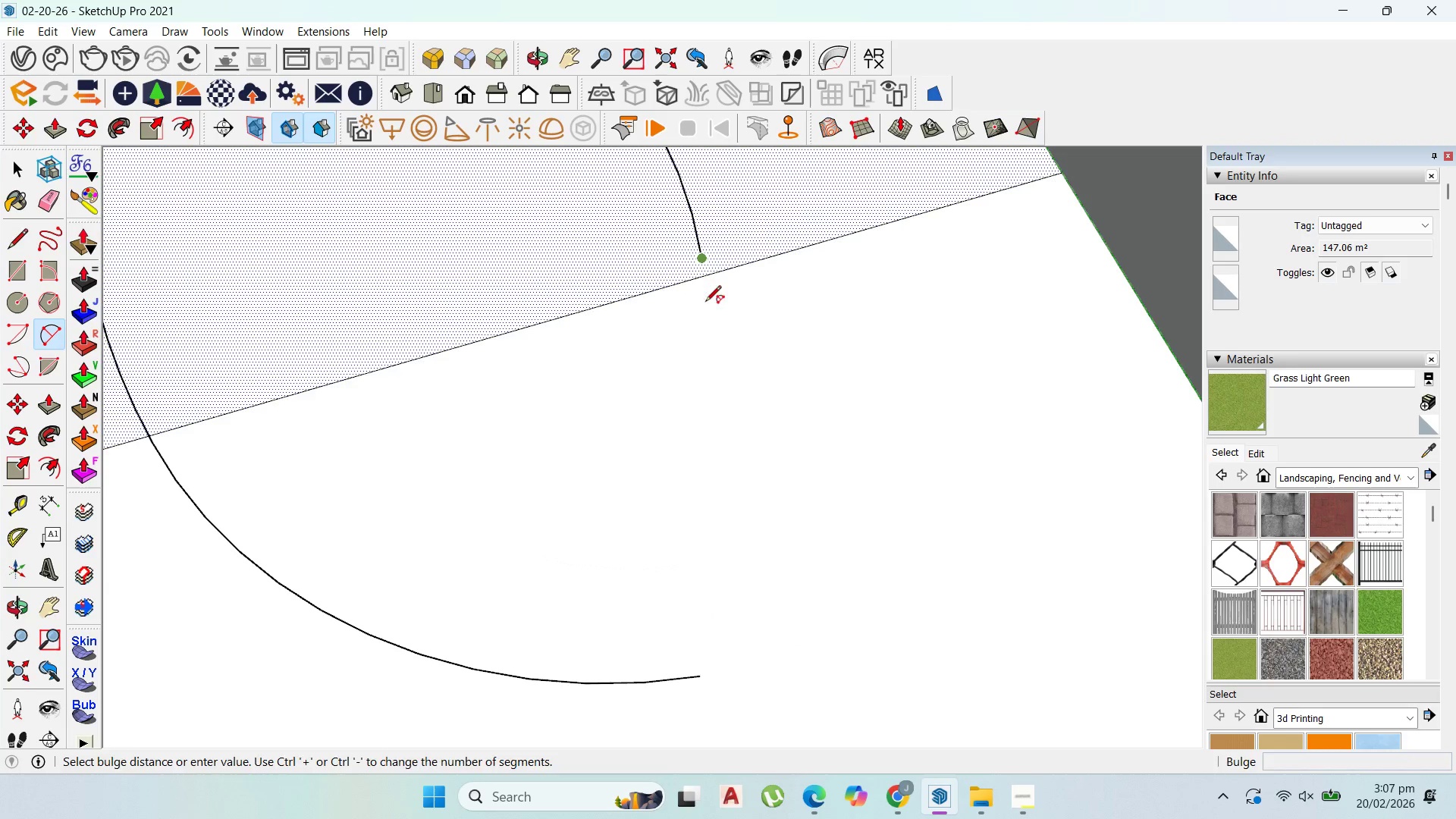 
left_click([699, 258])
 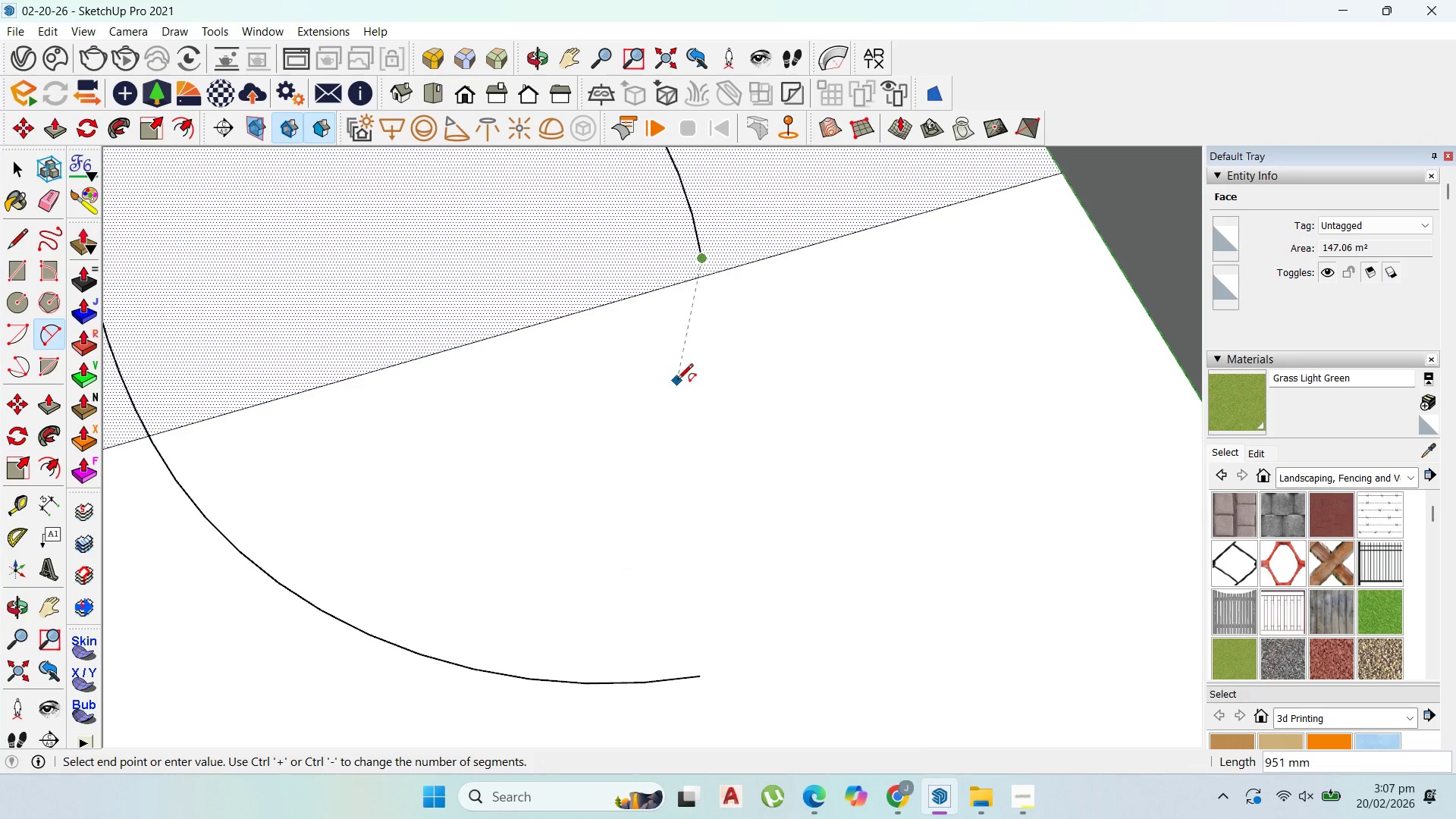 
left_click([684, 386])
 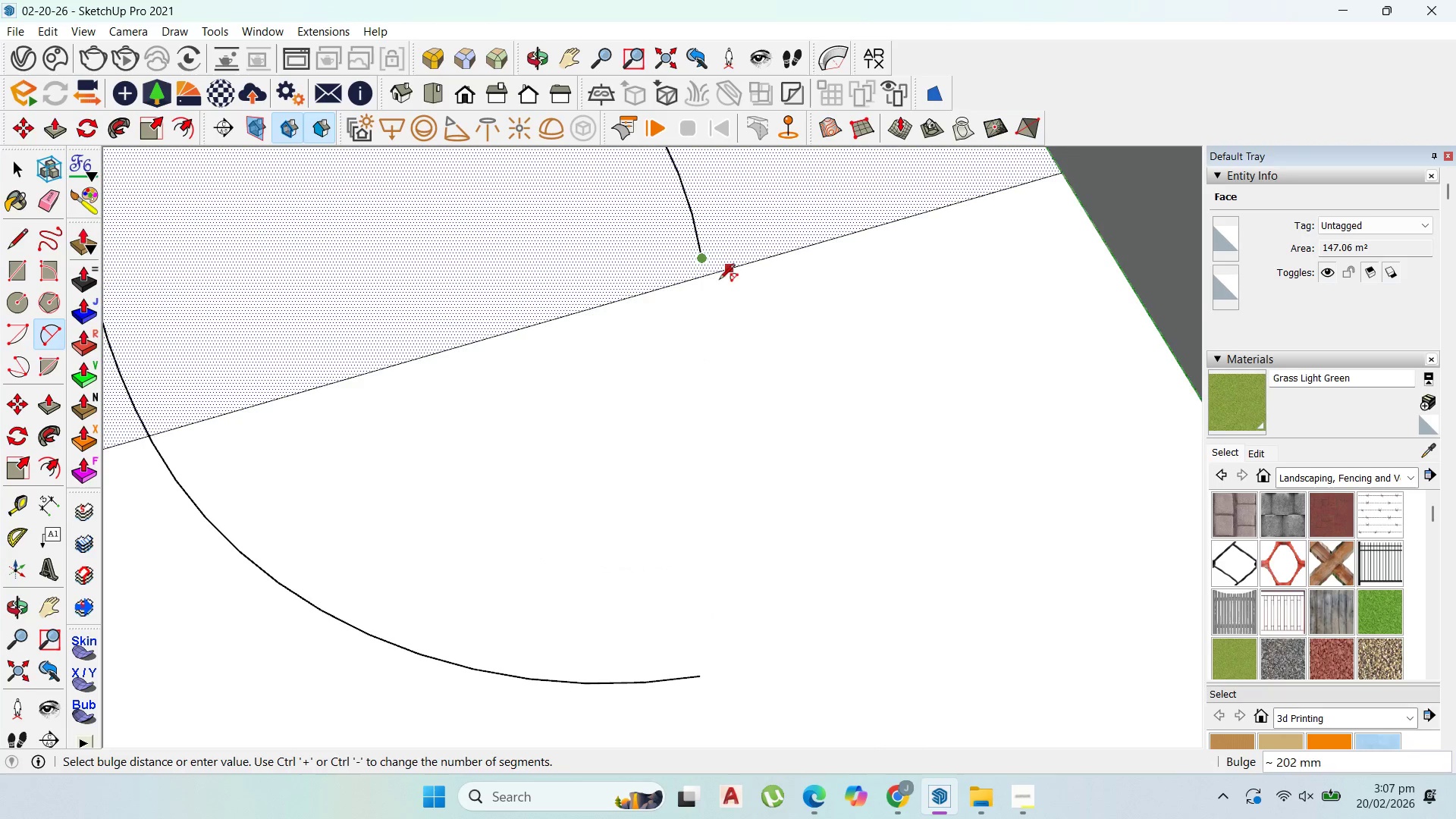 
scroll: coordinate [750, 307], scroll_direction: down, amount: 1.0
 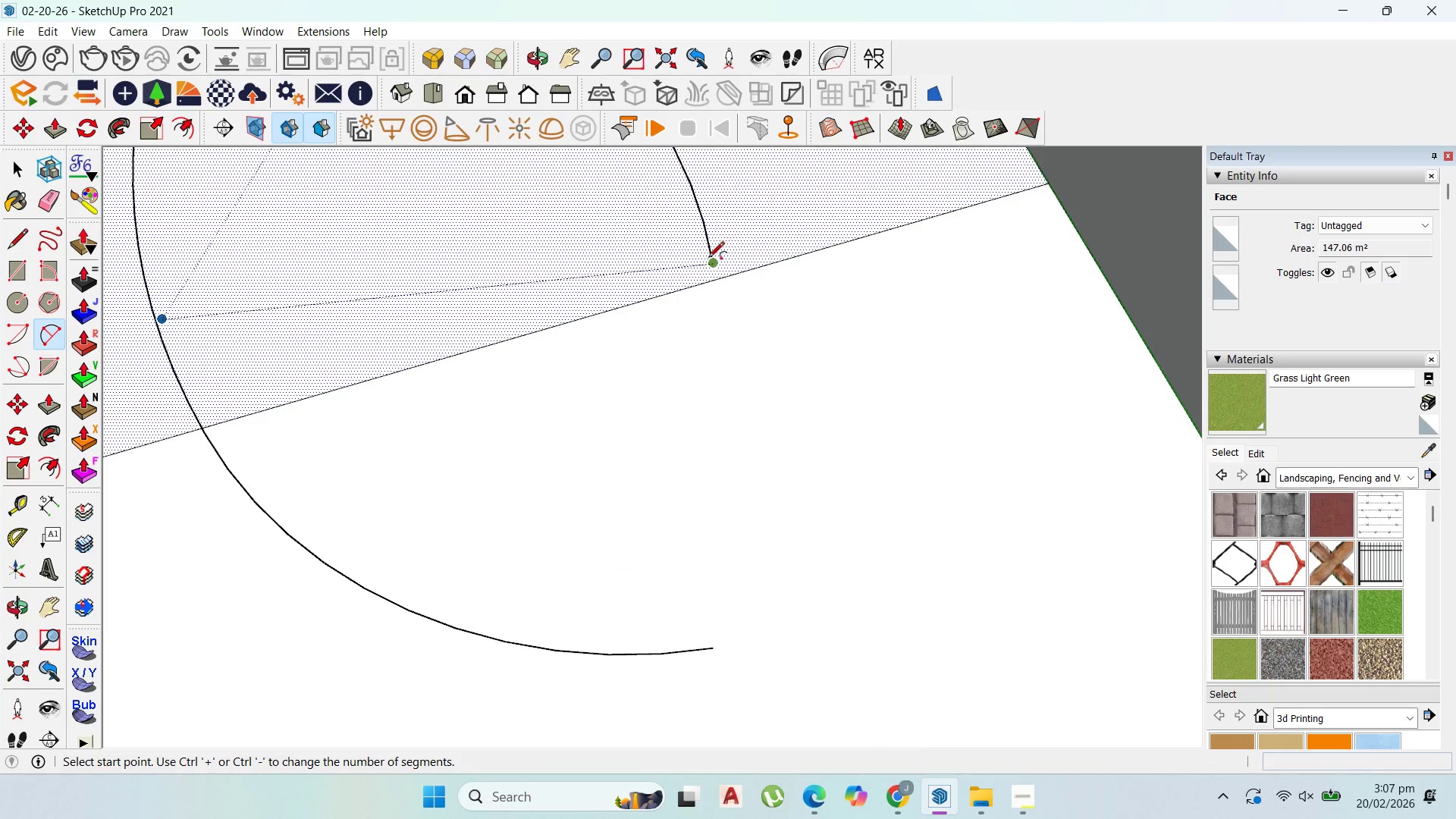 
left_click([708, 261])
 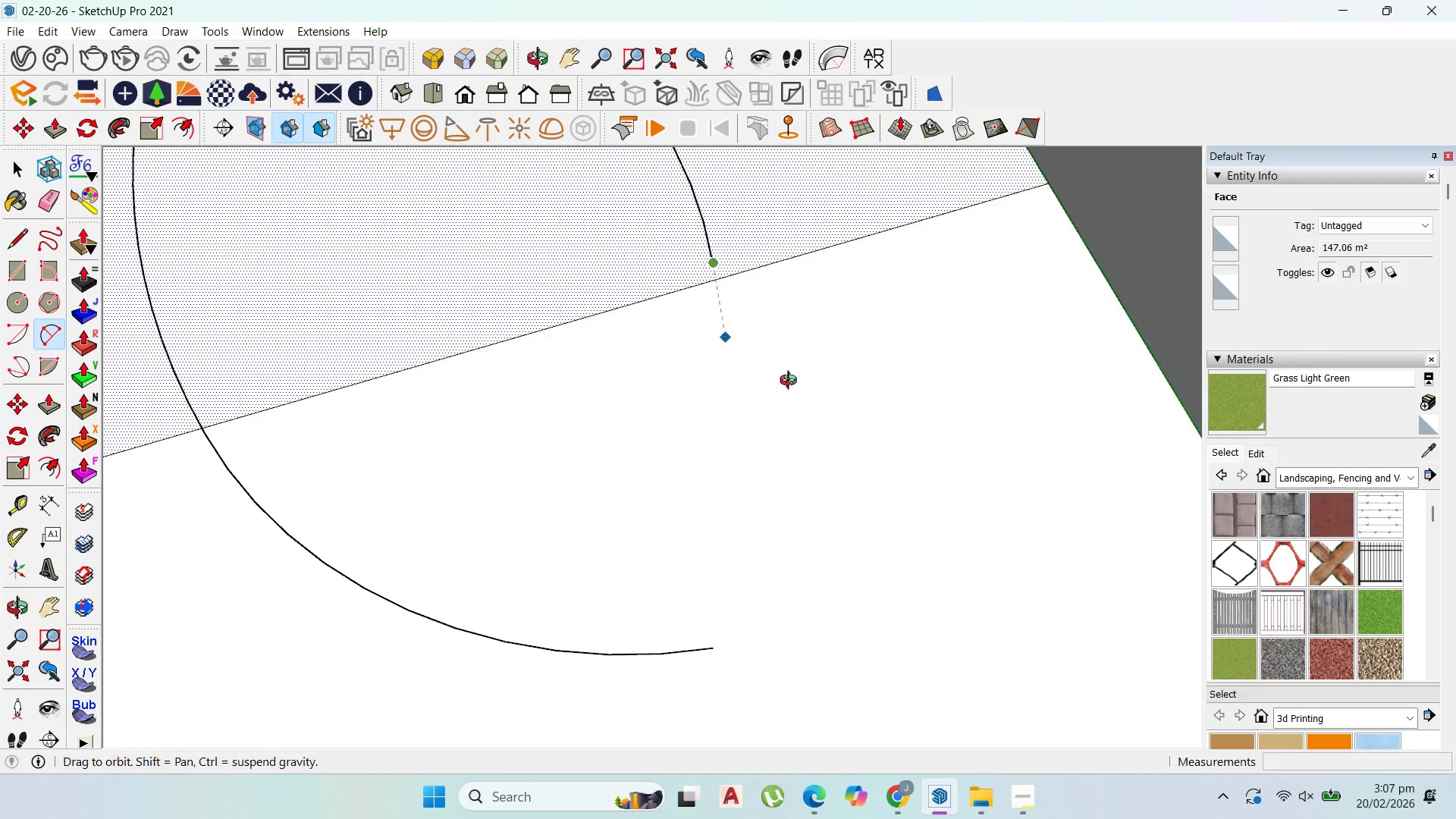 
scroll: coordinate [805, 387], scroll_direction: up, amount: 1.0
 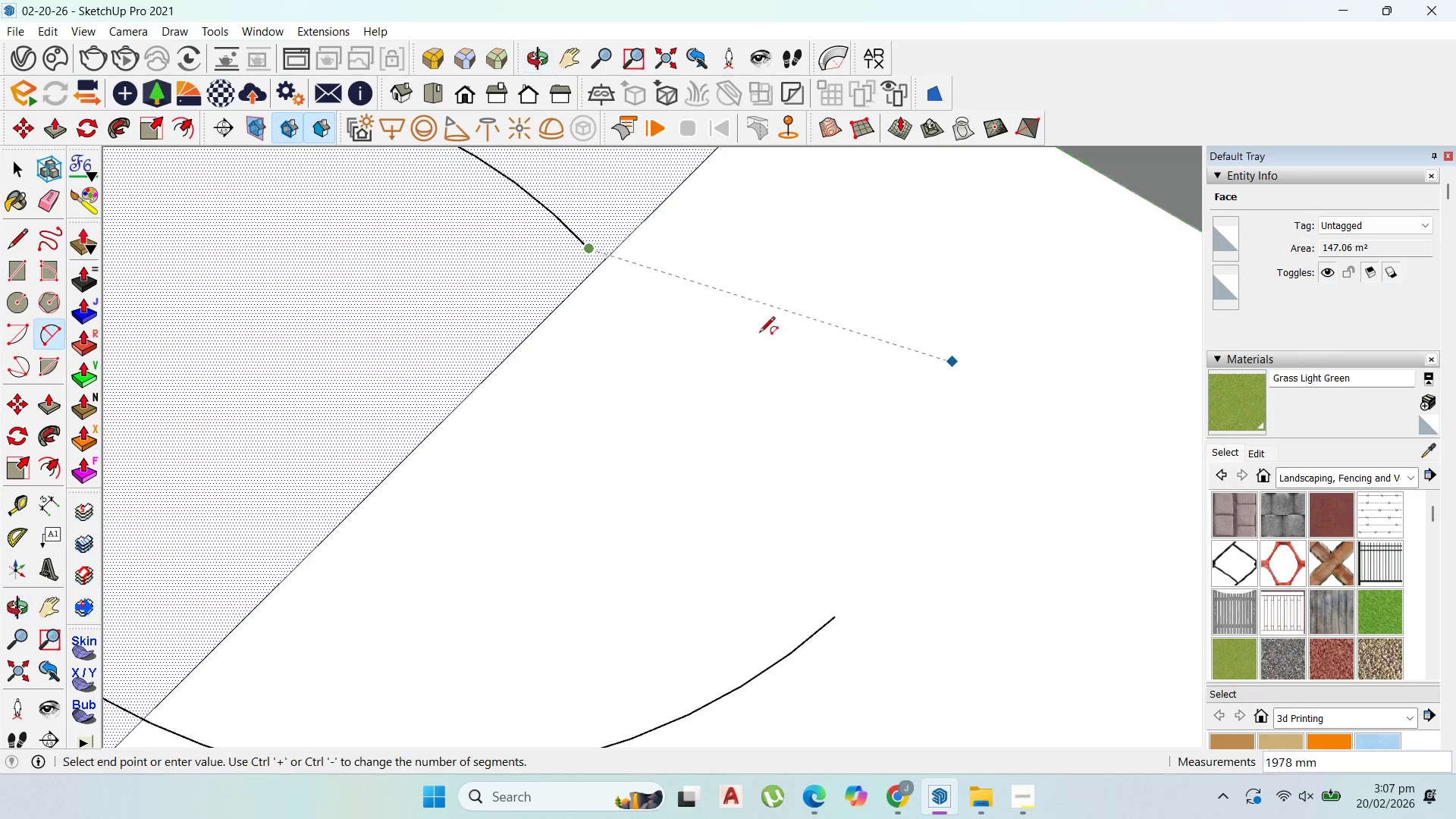 
scroll: coordinate [679, 323], scroll_direction: down, amount: 4.0
 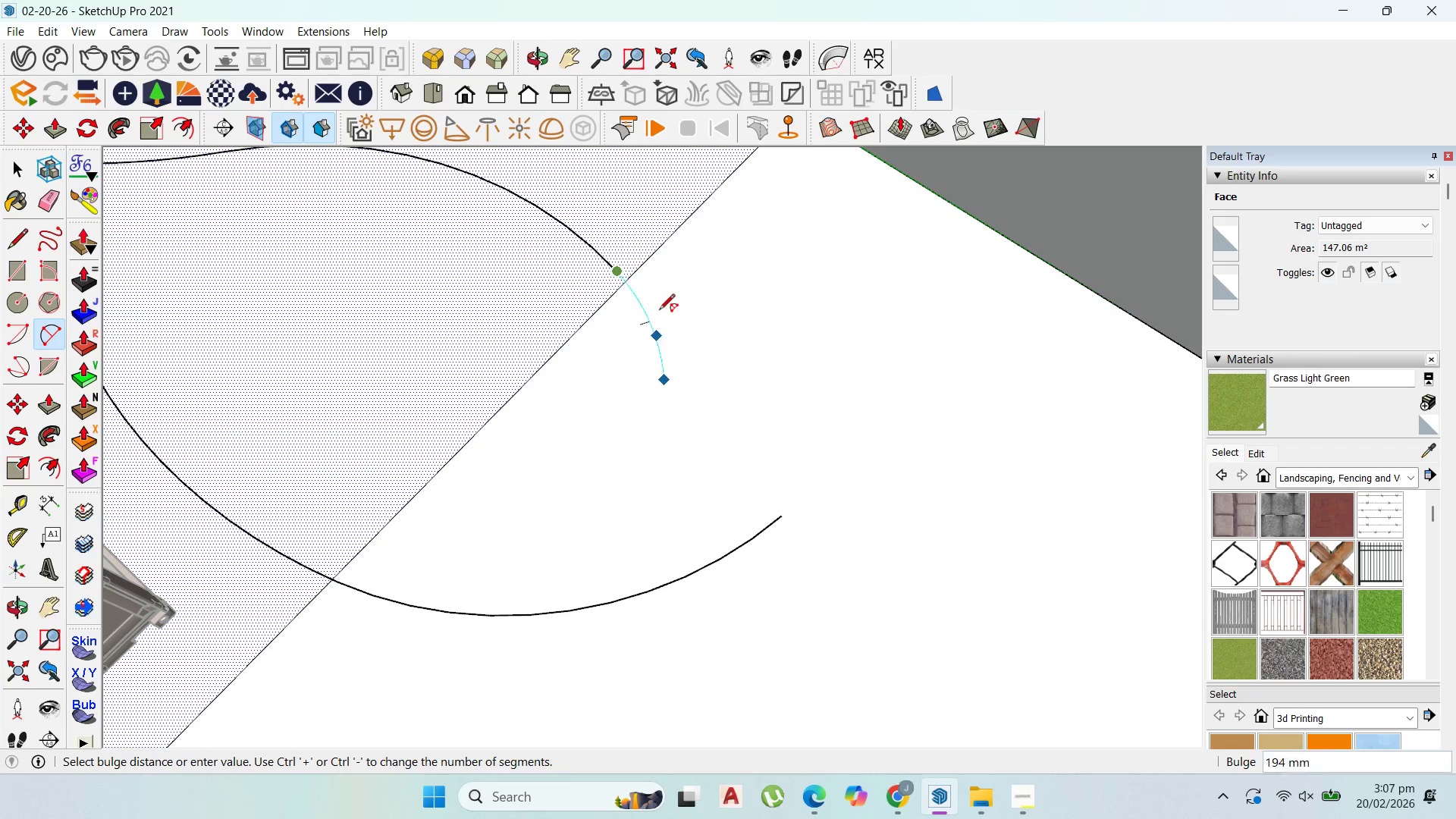 
scroll: coordinate [651, 315], scroll_direction: up, amount: 5.0
 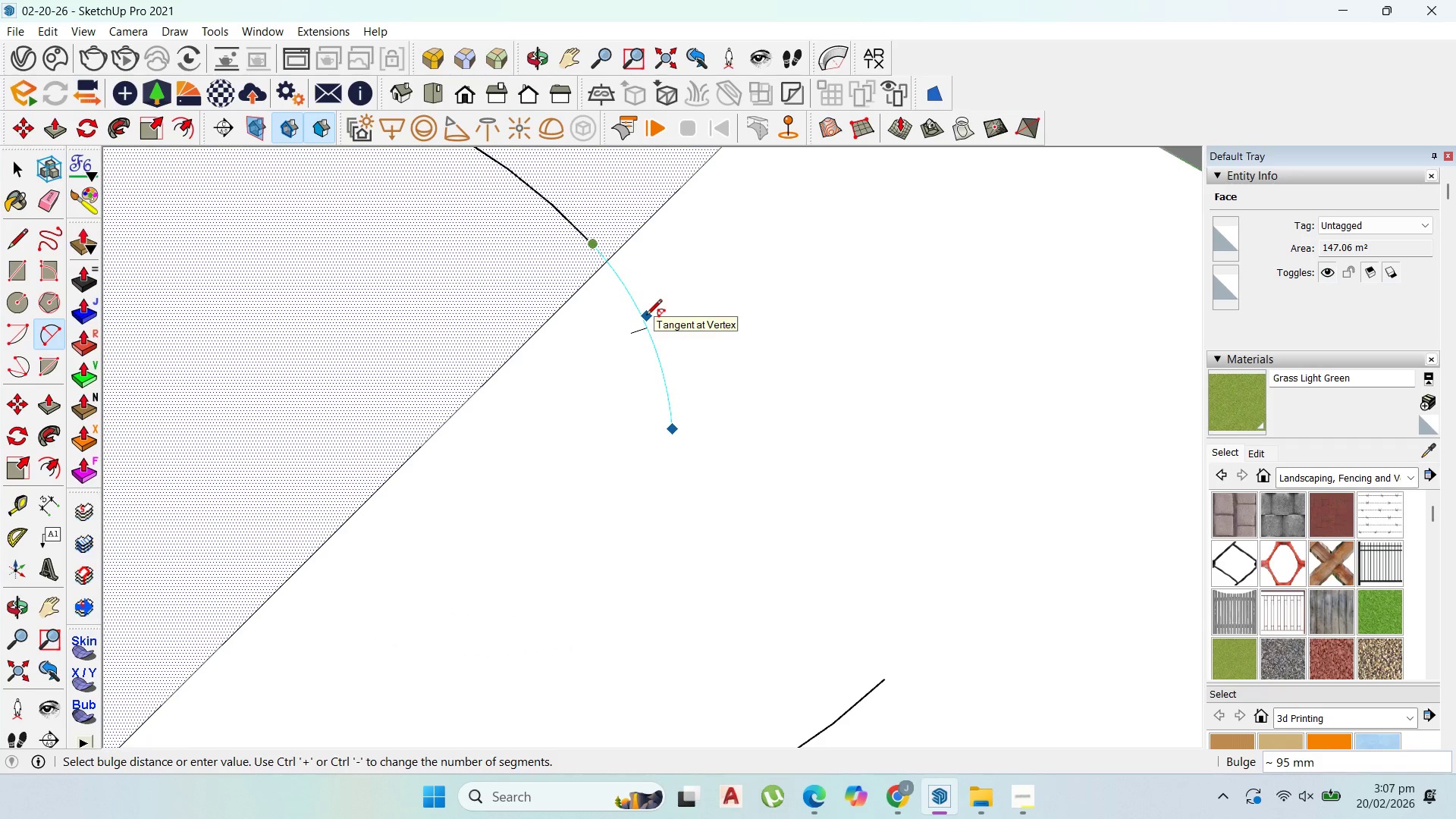 
left_click([646, 316])
 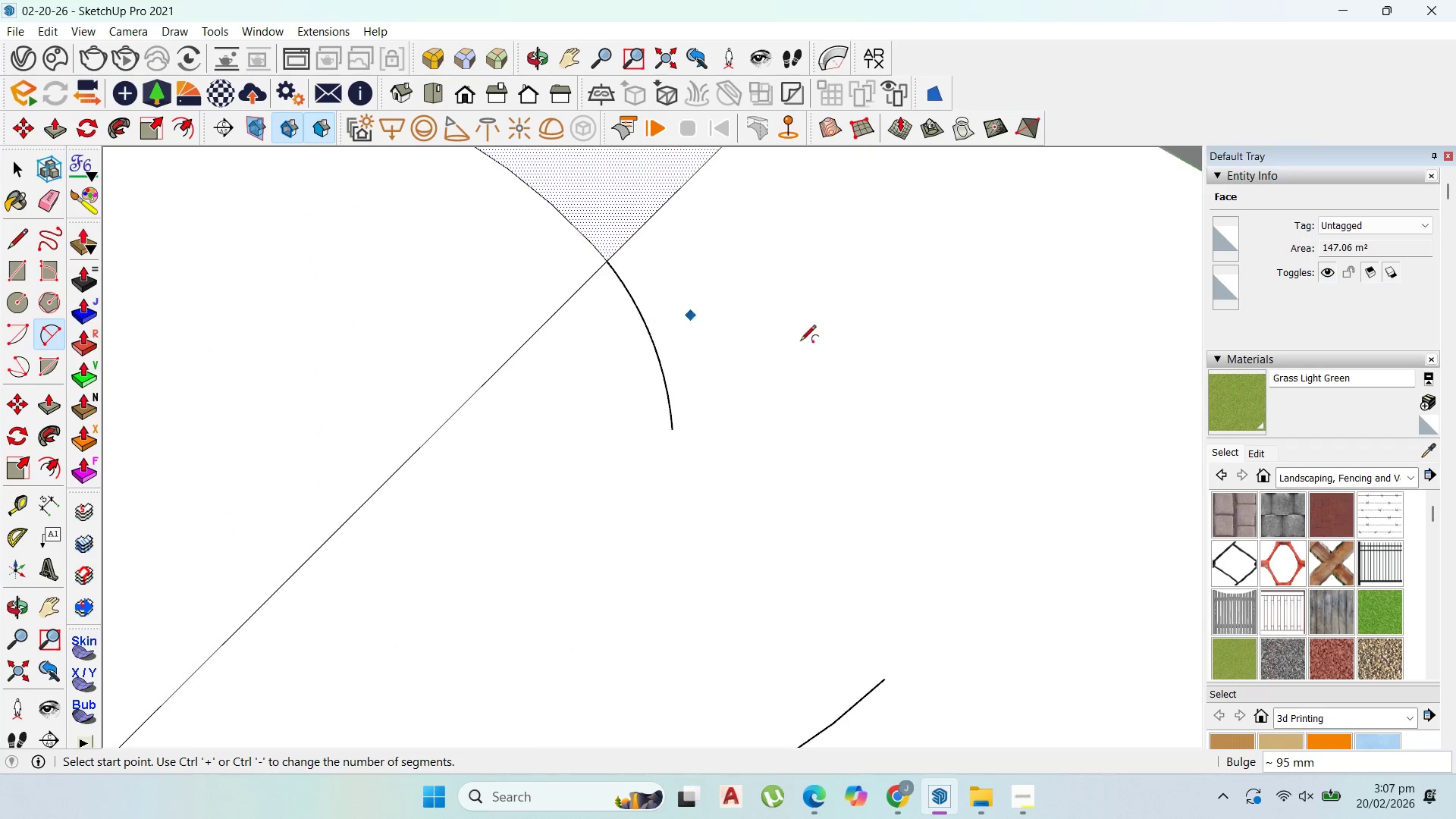 
scroll: coordinate [668, 341], scroll_direction: down, amount: 20.0
 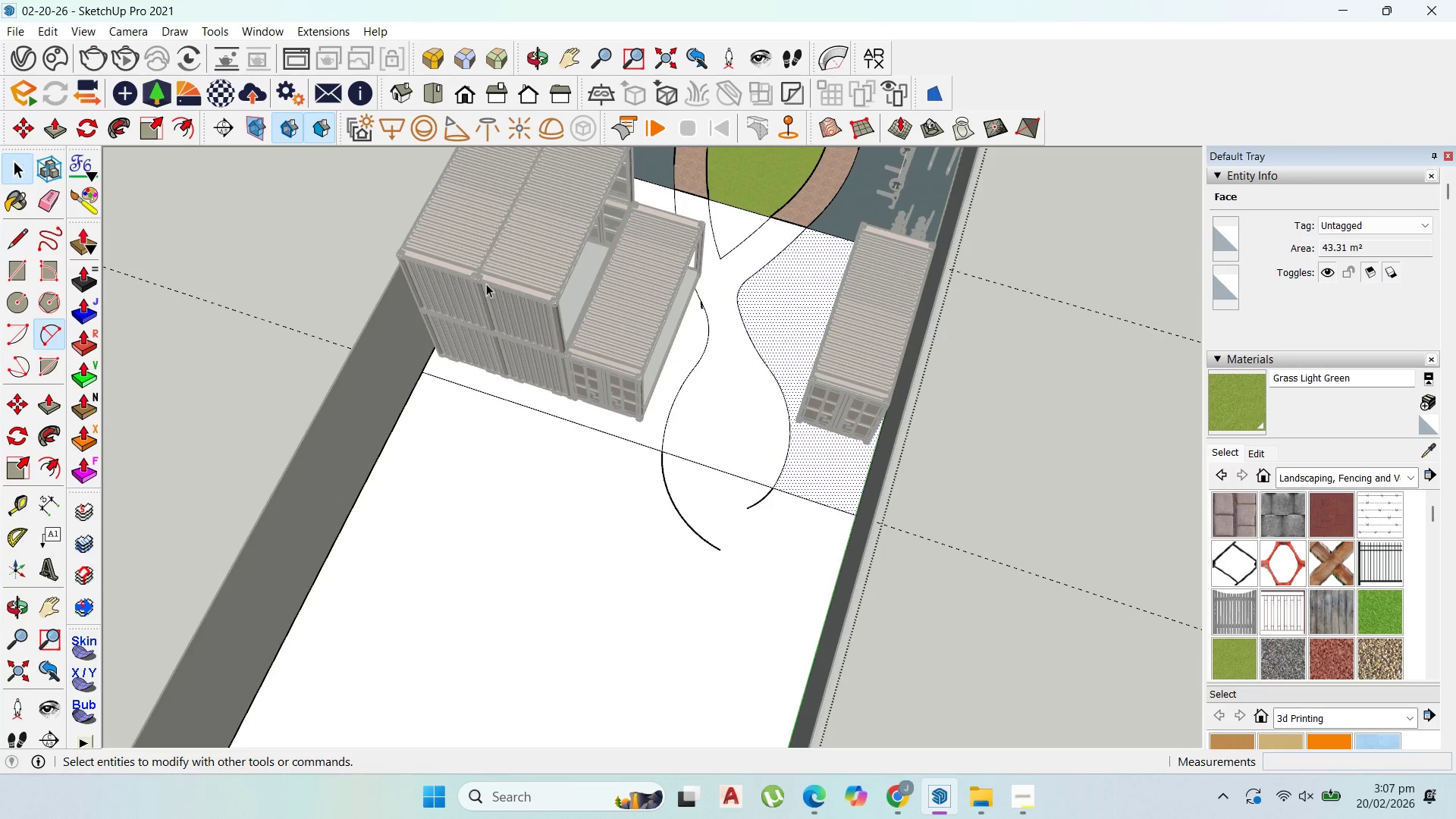 
scroll: coordinate [684, 387], scroll_direction: up, amount: 2.0
 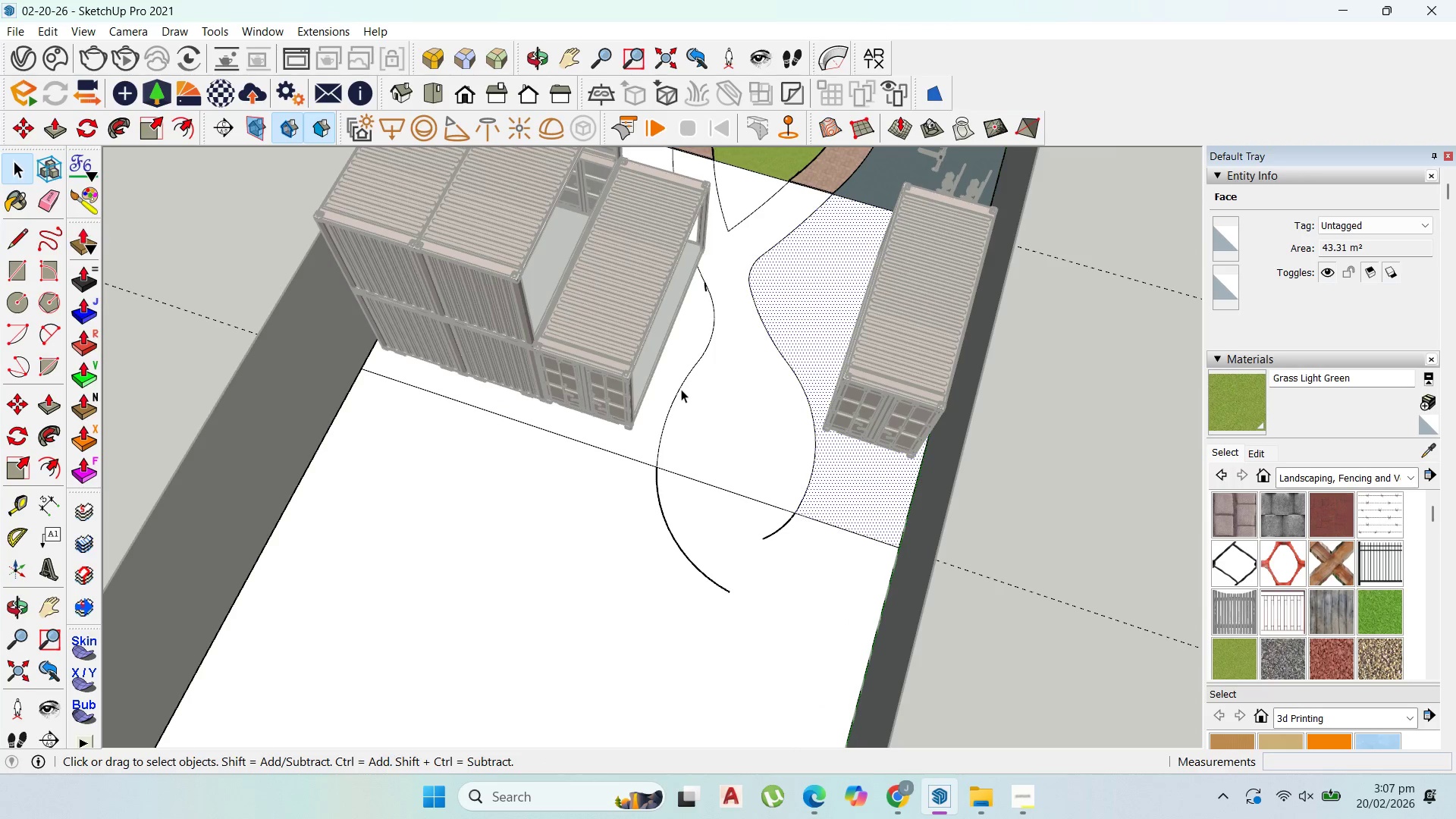 
left_click([681, 389])
 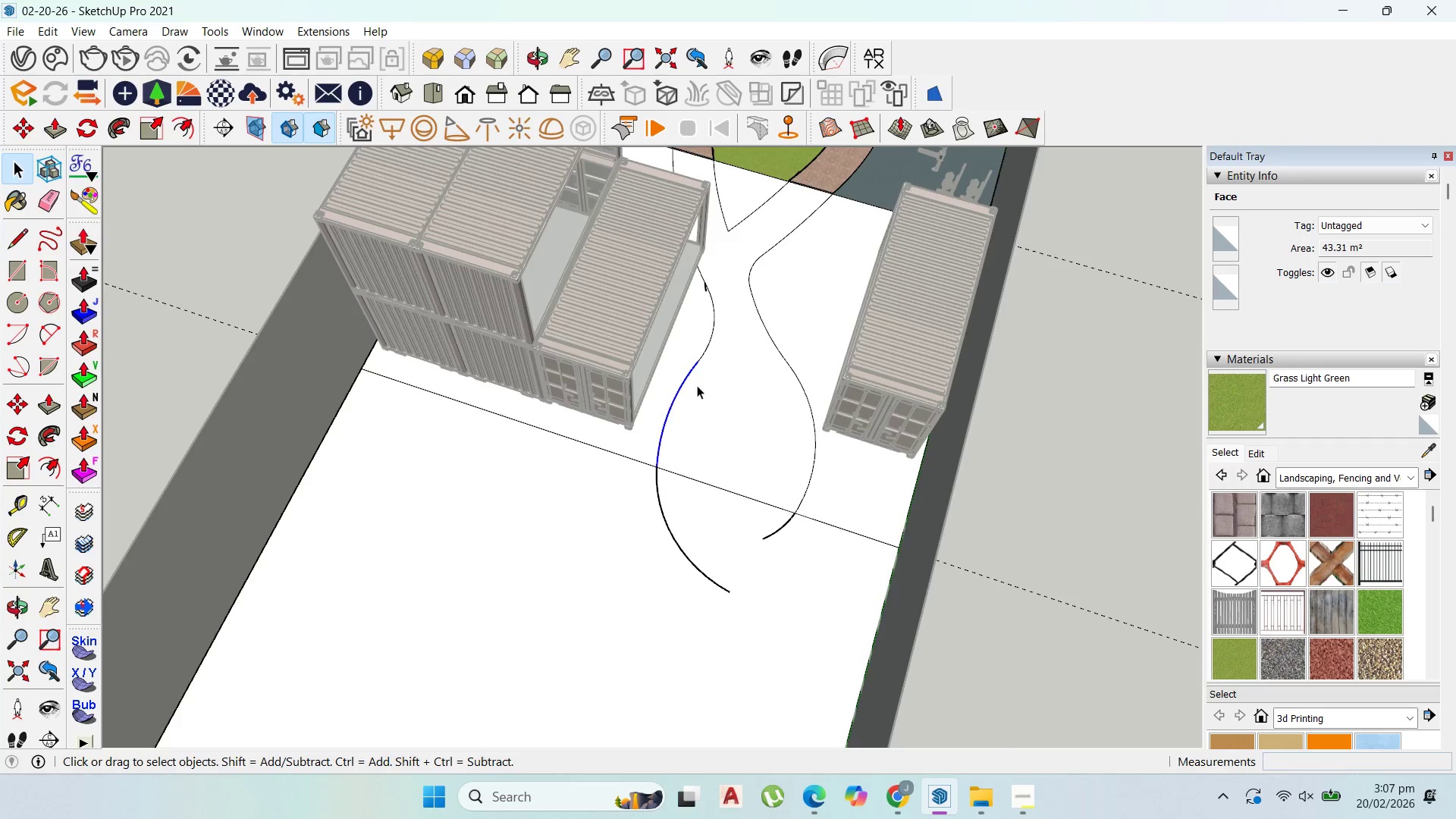 
hold_key(key=ShiftLeft, duration=1.53)
 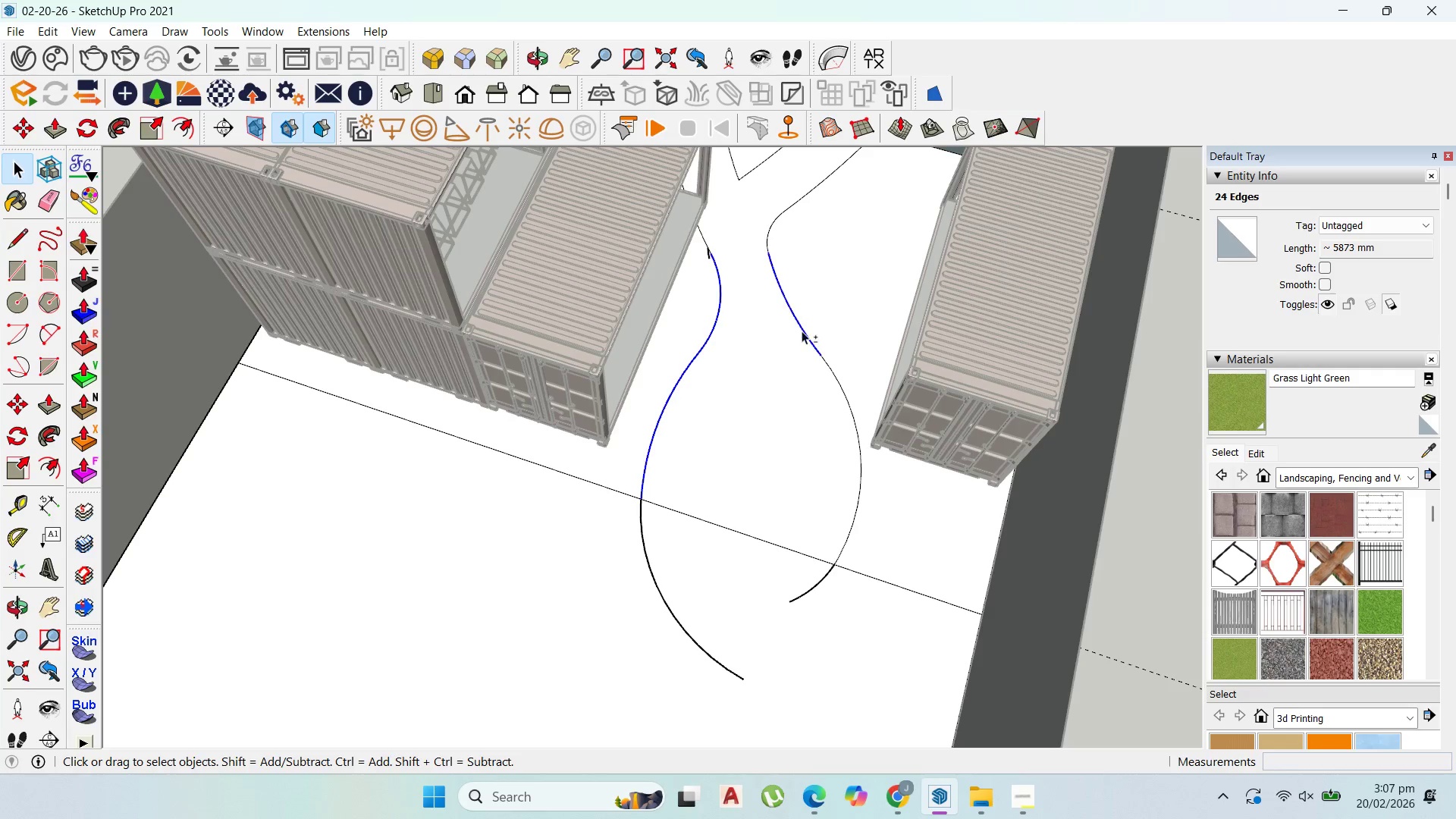 
scroll: coordinate [698, 384], scroll_direction: up, amount: 3.0
 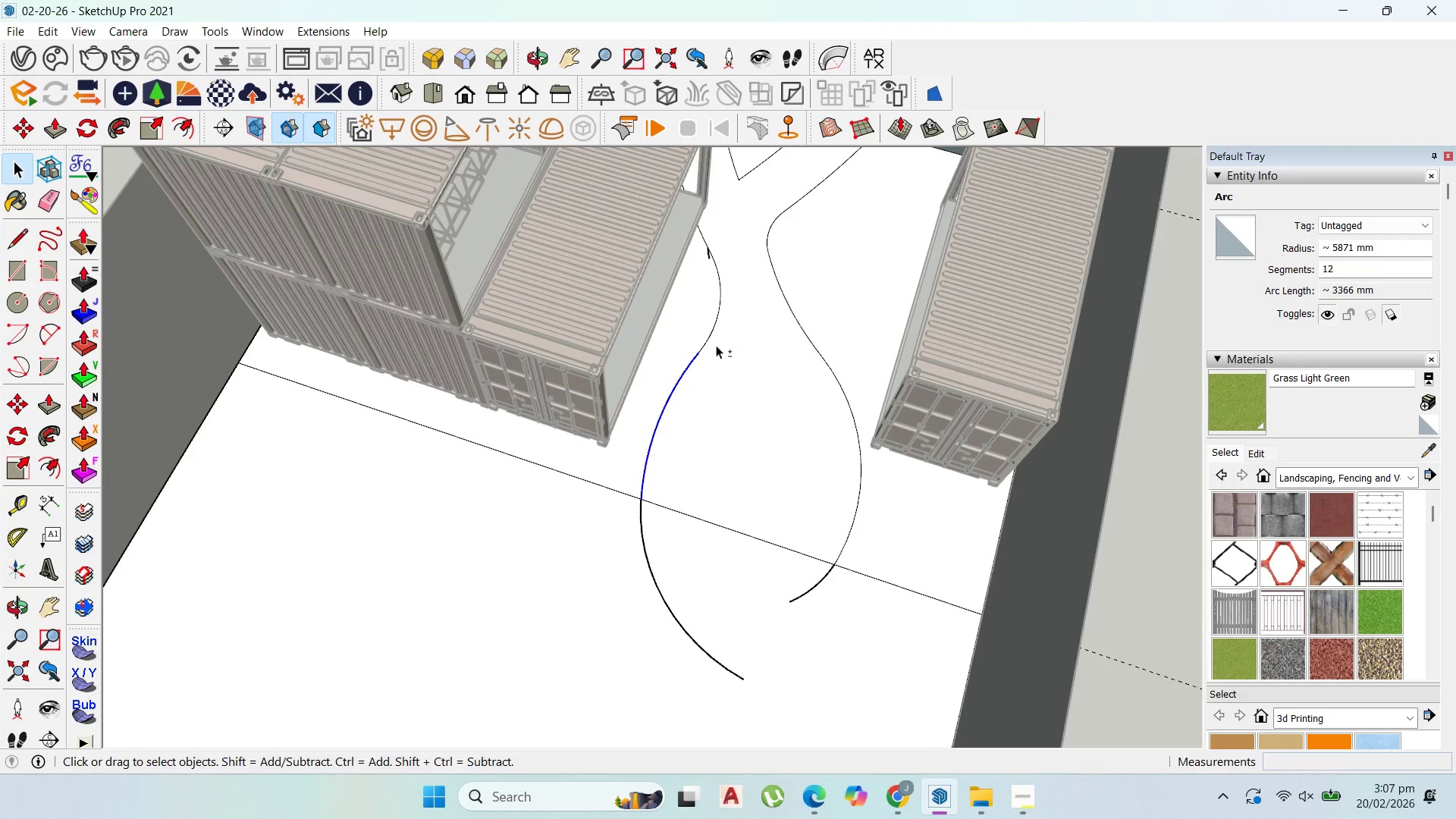 
left_click([719, 322])
 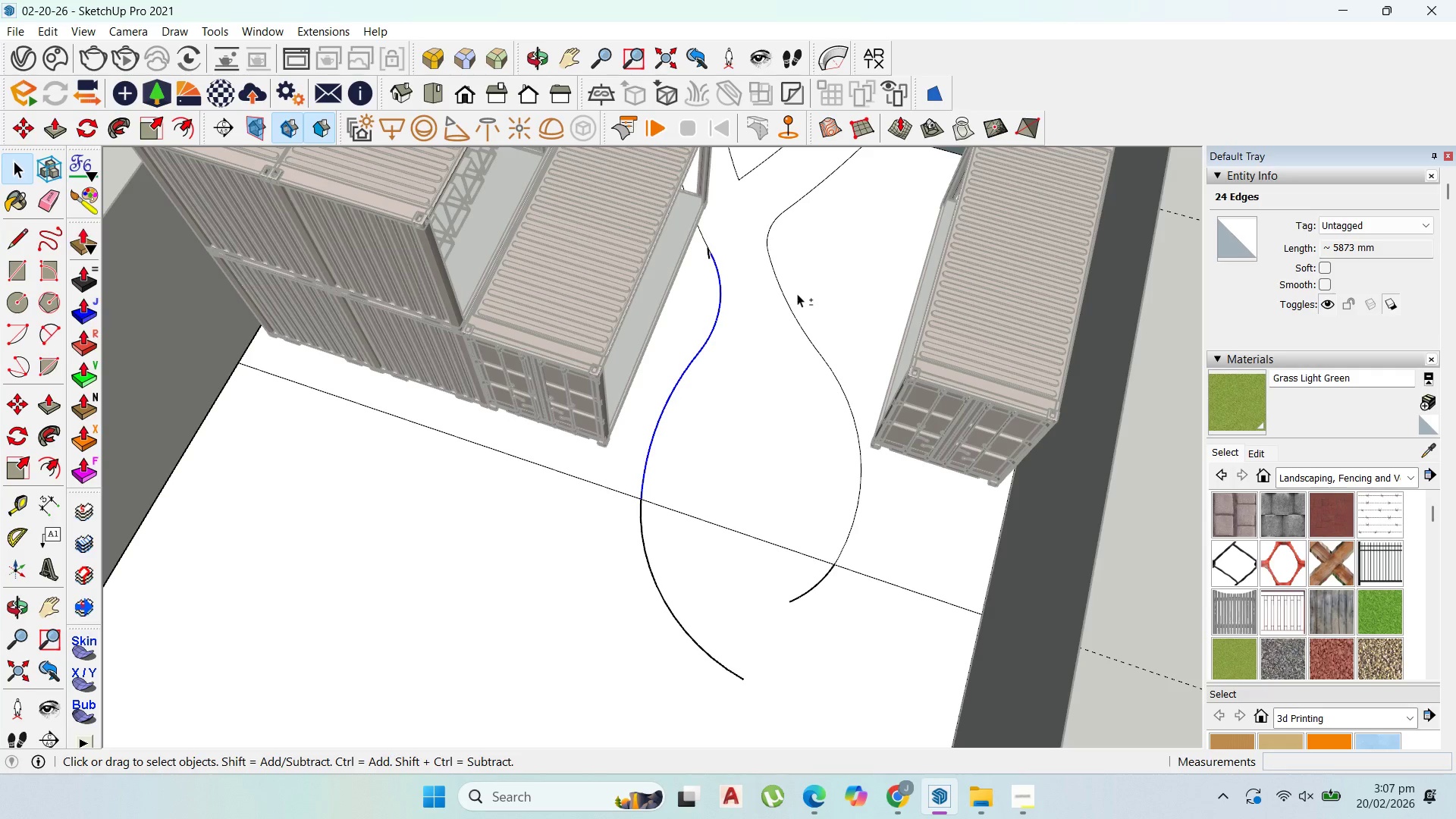 
hold_key(key=ShiftLeft, duration=1.51)
left_click([781, 289])
 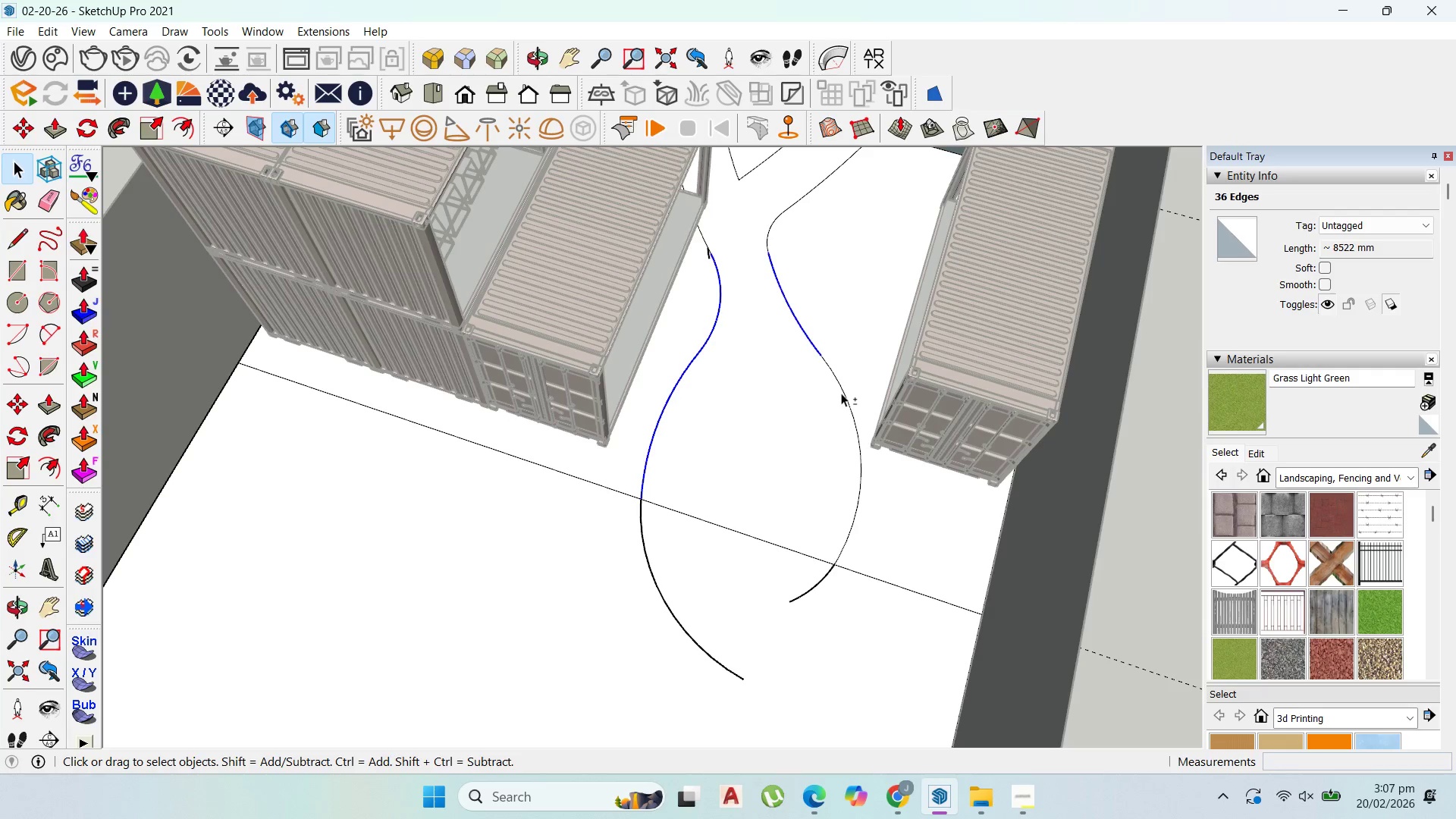 
left_click([845, 395])
 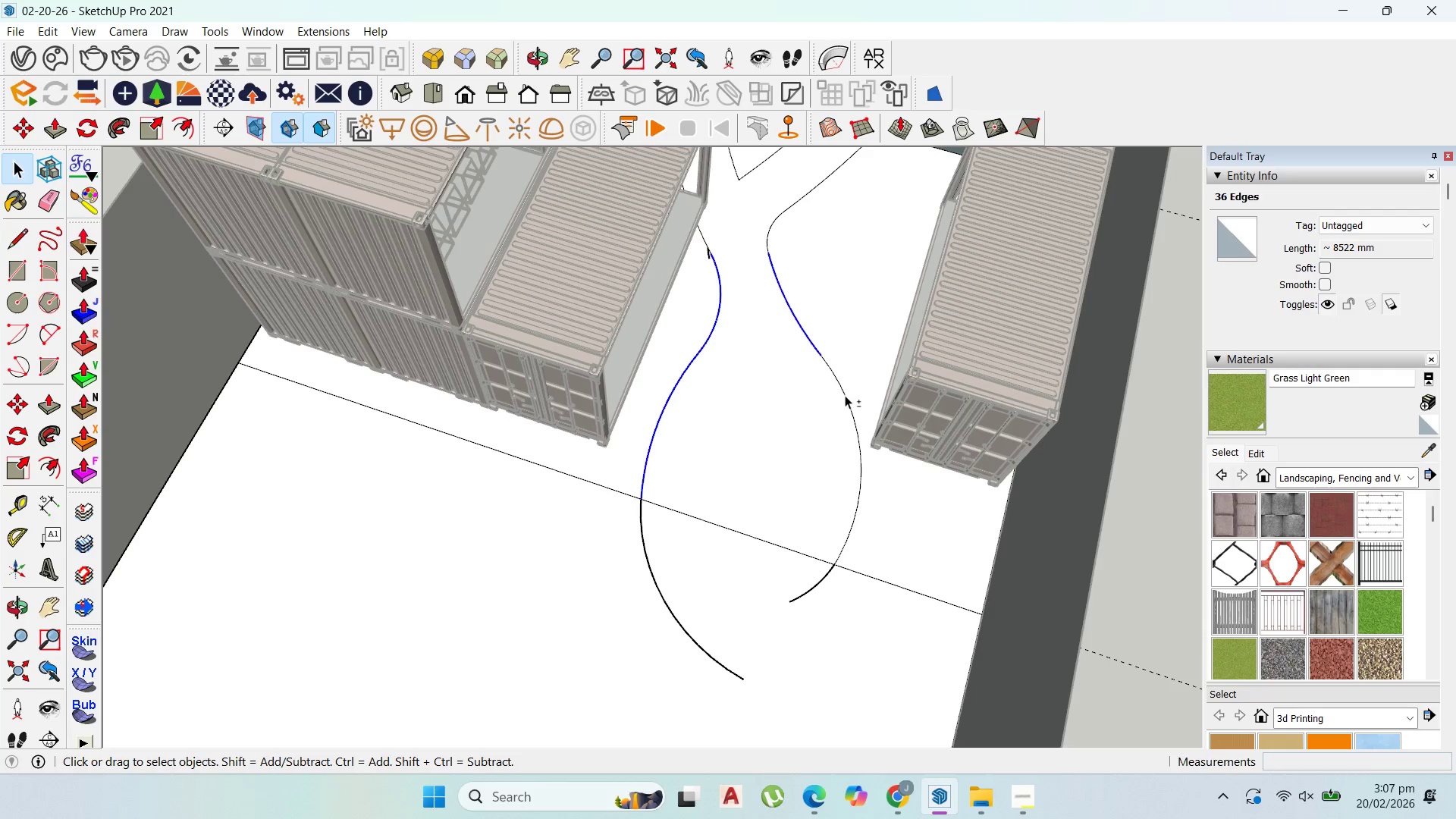 
hold_key(key=ShiftLeft, duration=0.58)
 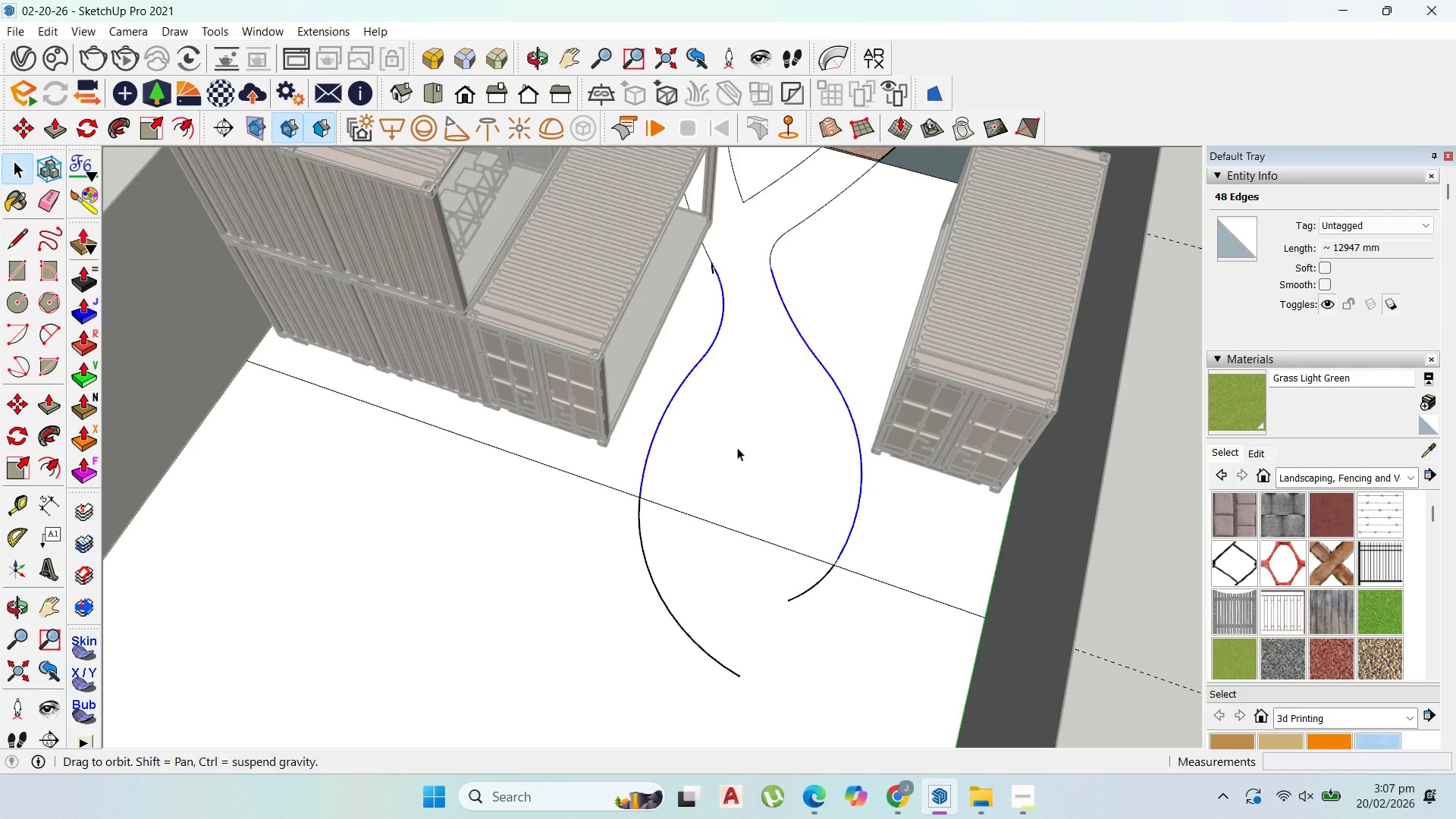 
scroll: coordinate [764, 423], scroll_direction: down, amount: 2.0
 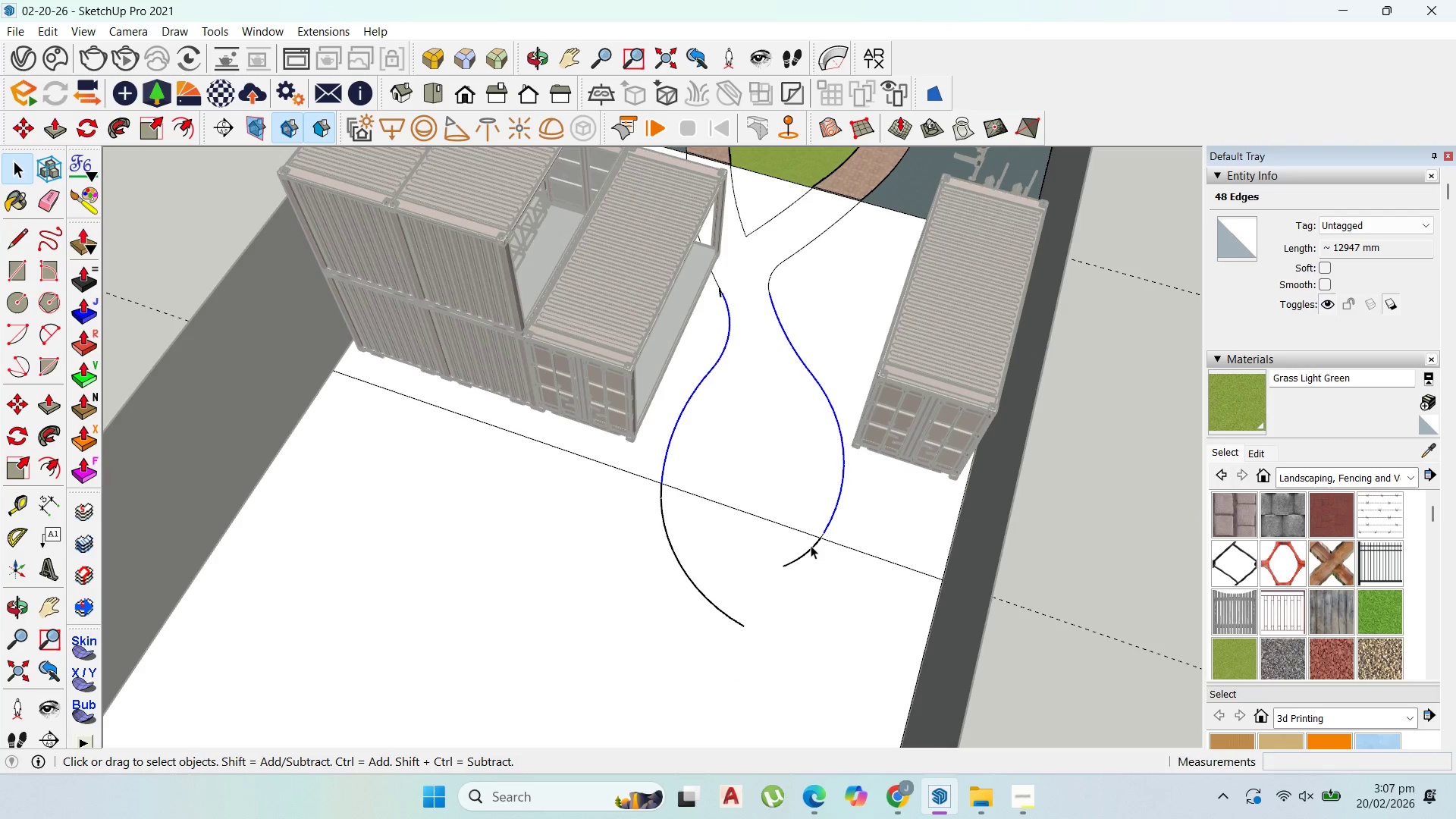 
key(Shift+ShiftLeft)
 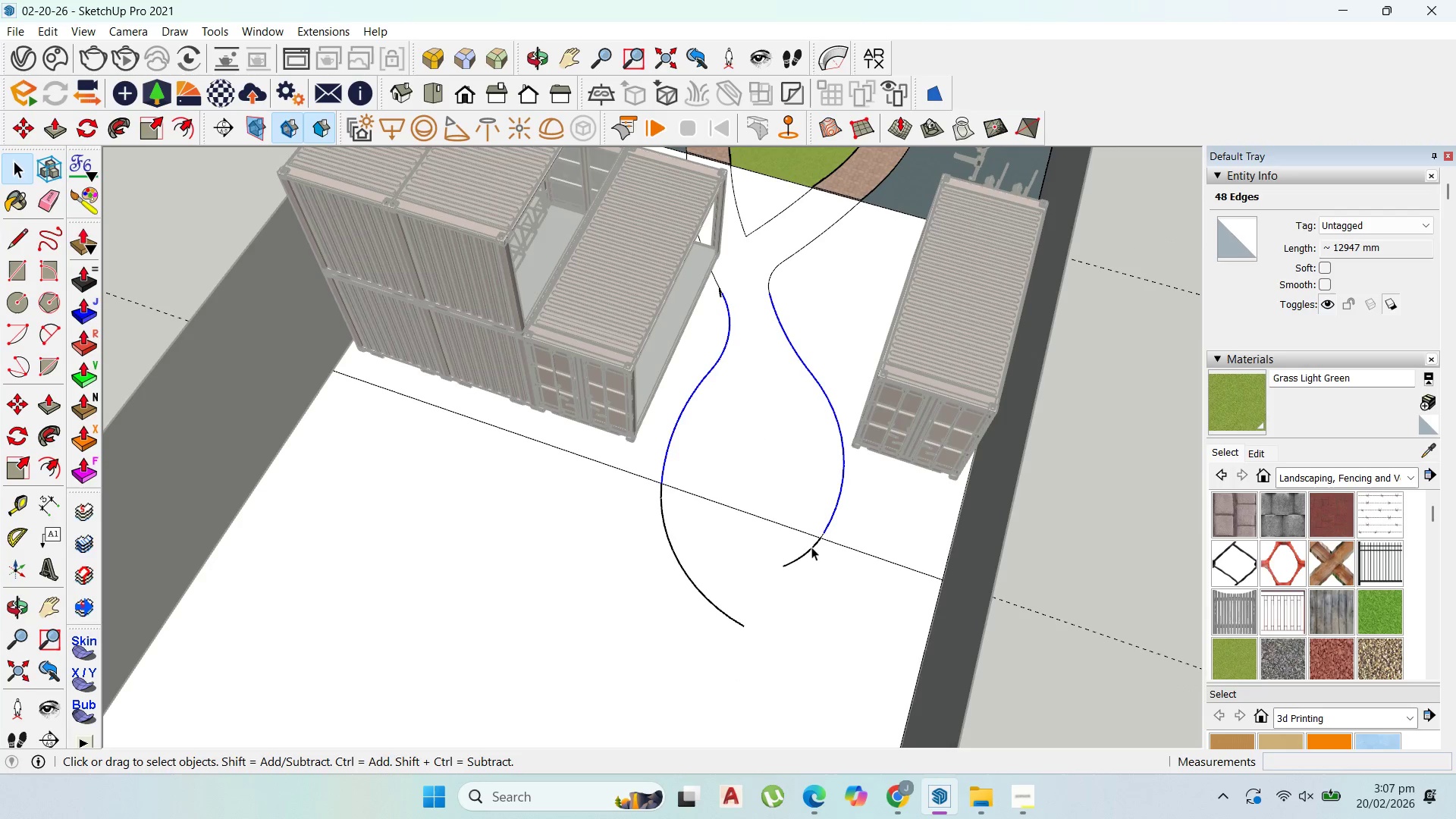 
hold_key(key=ShiftLeft, duration=1.51)
left_click([811, 547])
 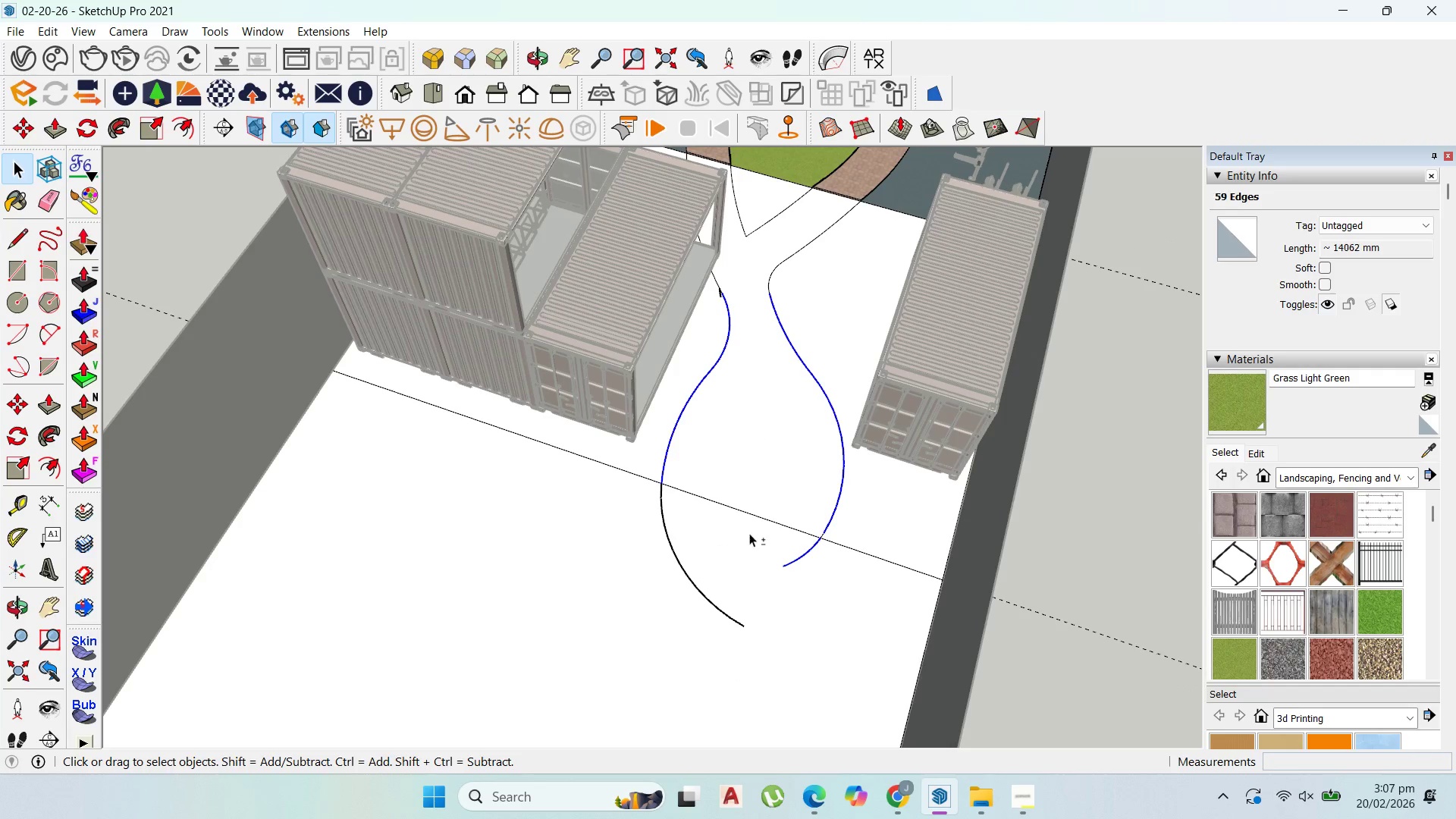 
hold_key(key=ShiftLeft, duration=1.5)
 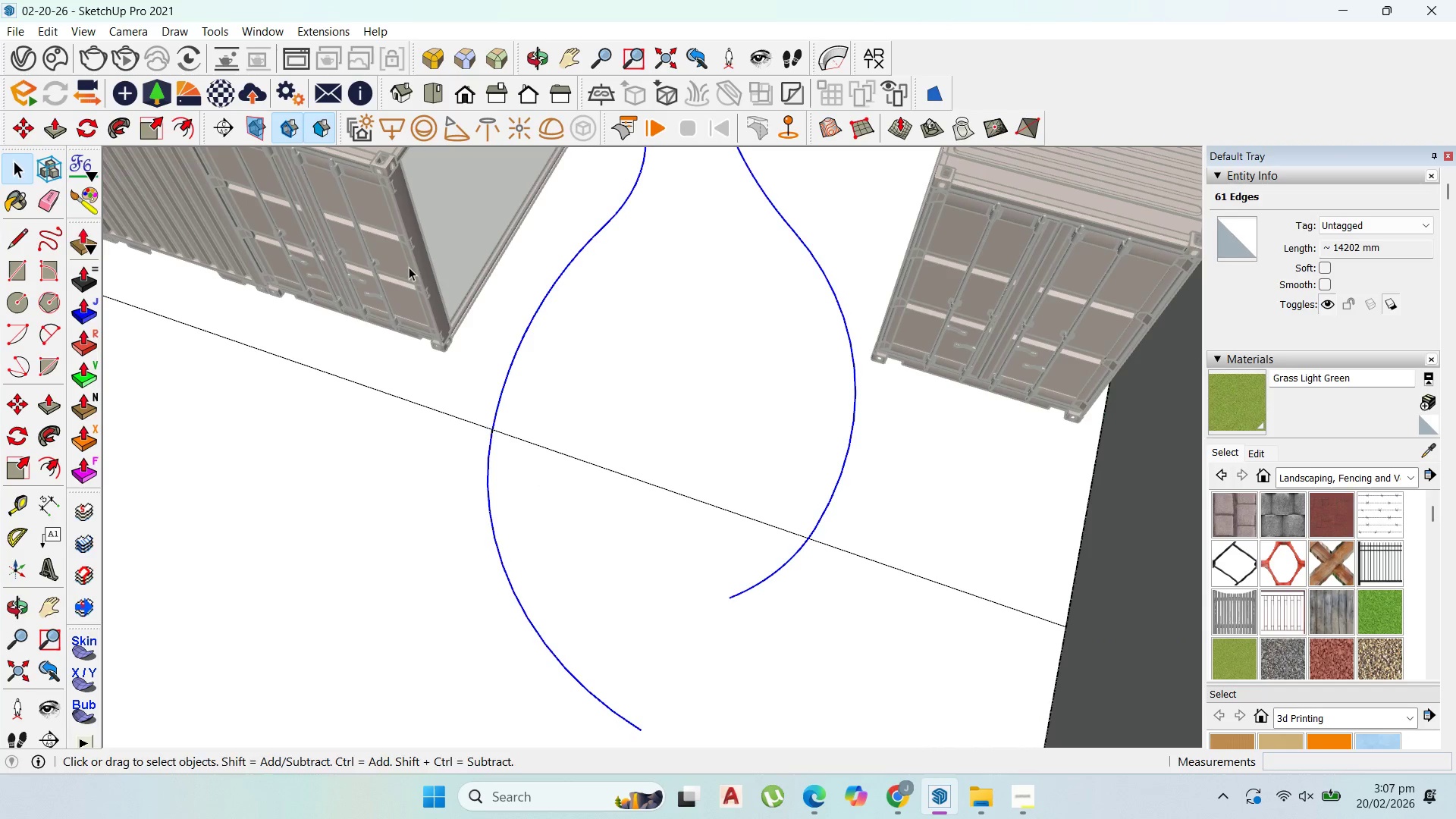 
scroll: coordinate [832, 538], scroll_direction: up, amount: 7.0
 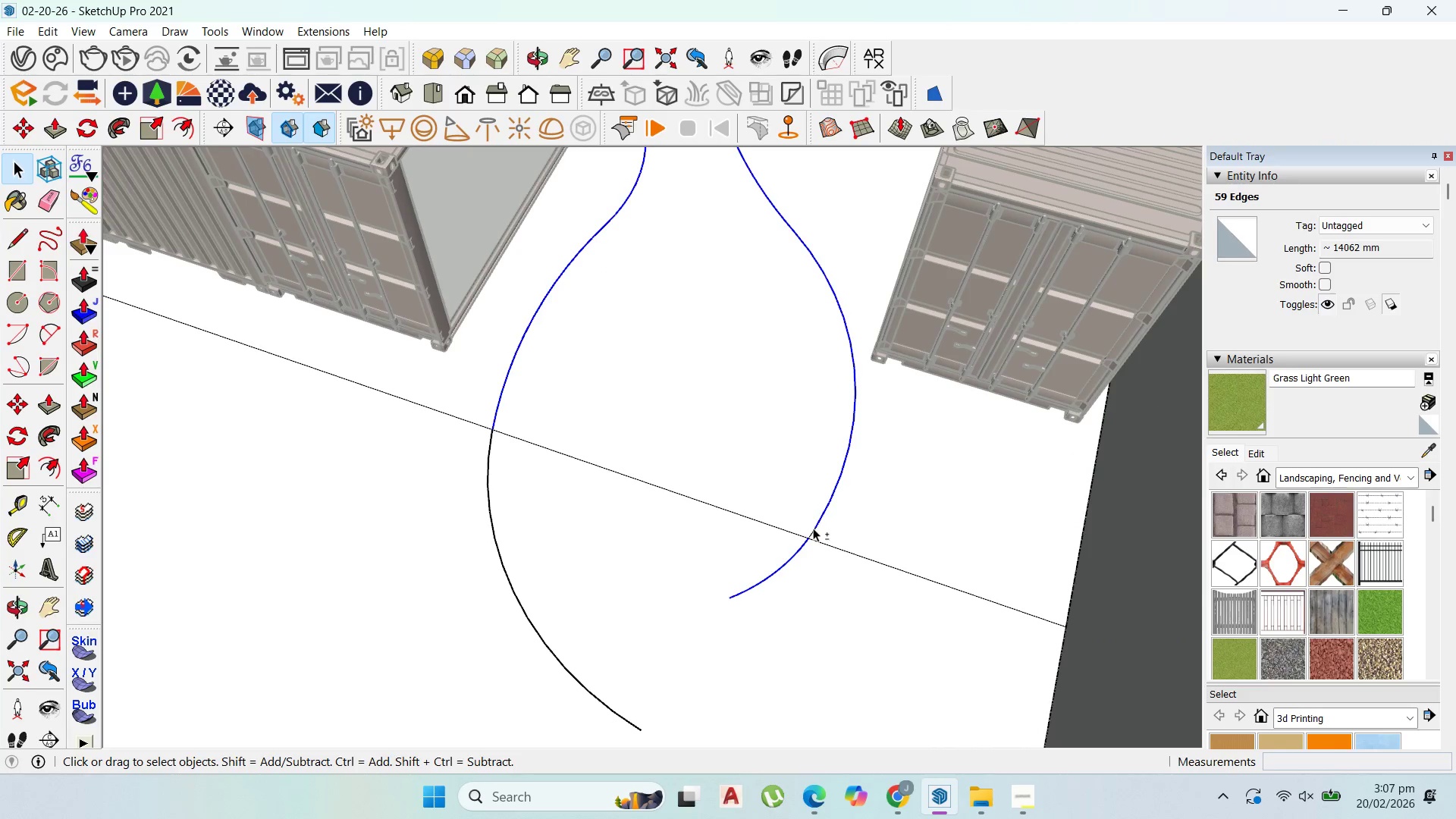 
left_click([812, 529])
 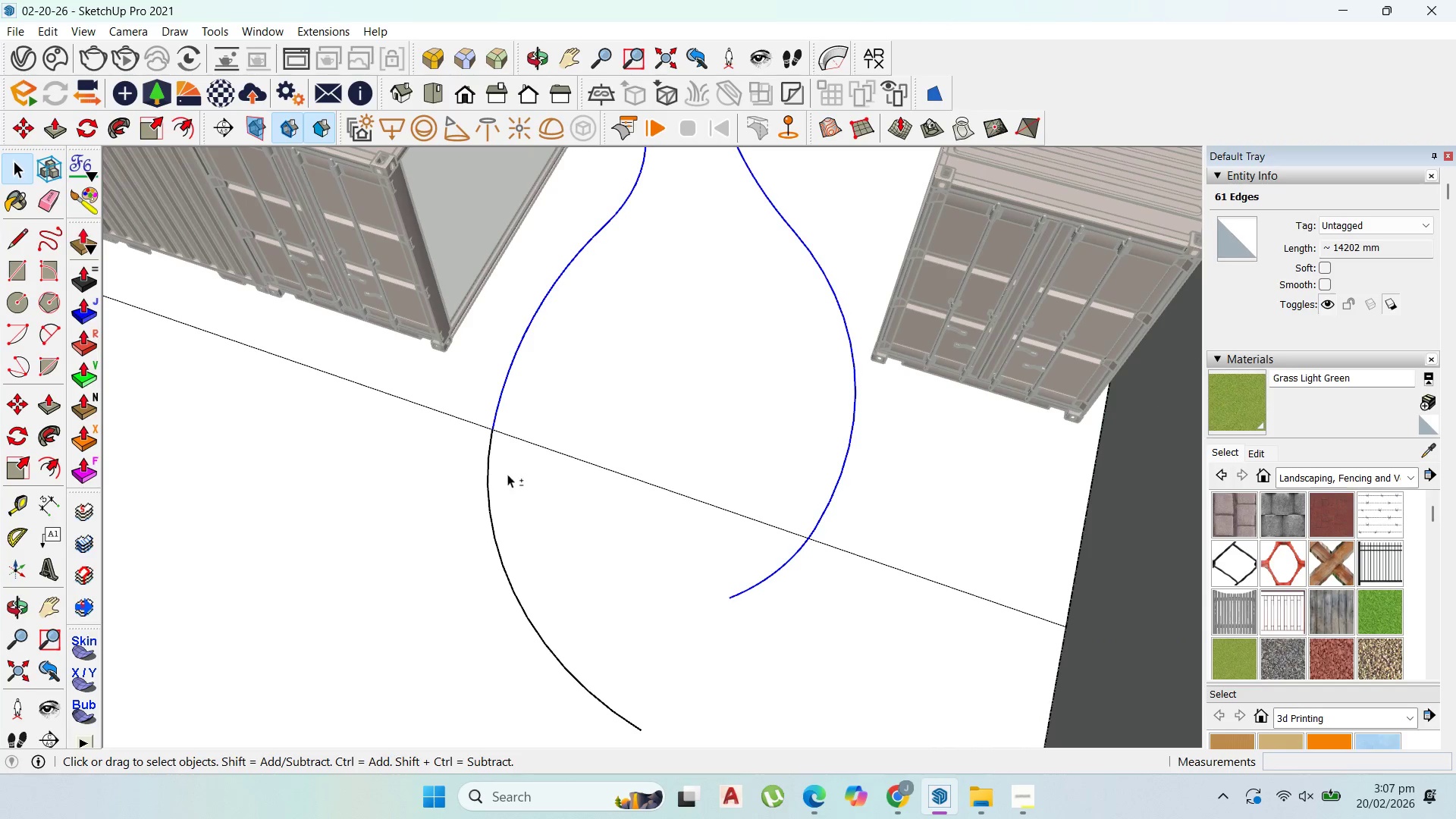 
hold_key(key=ShiftLeft, duration=0.53)
left_click([491, 466])
 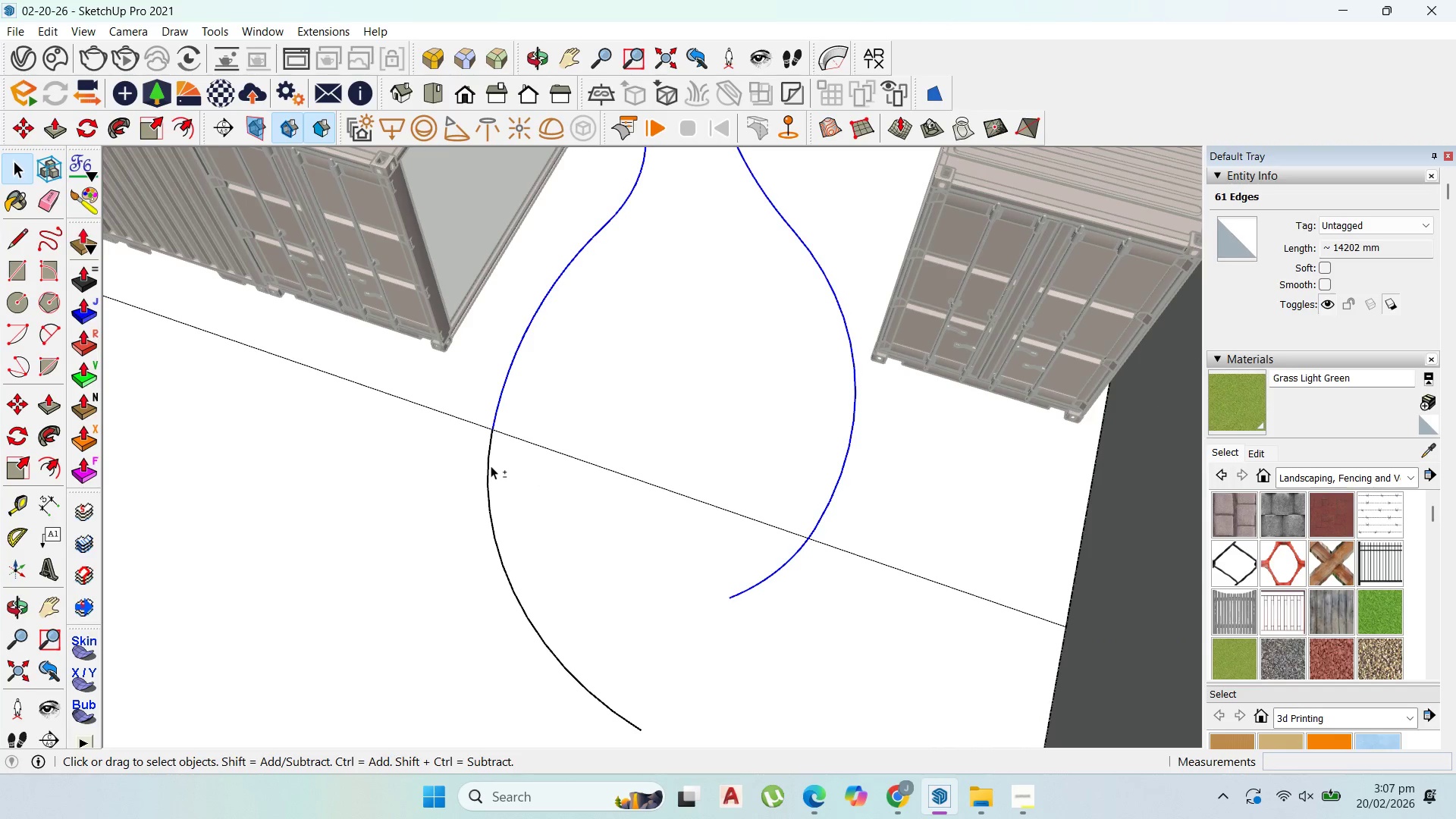 
left_click([181, 124])
 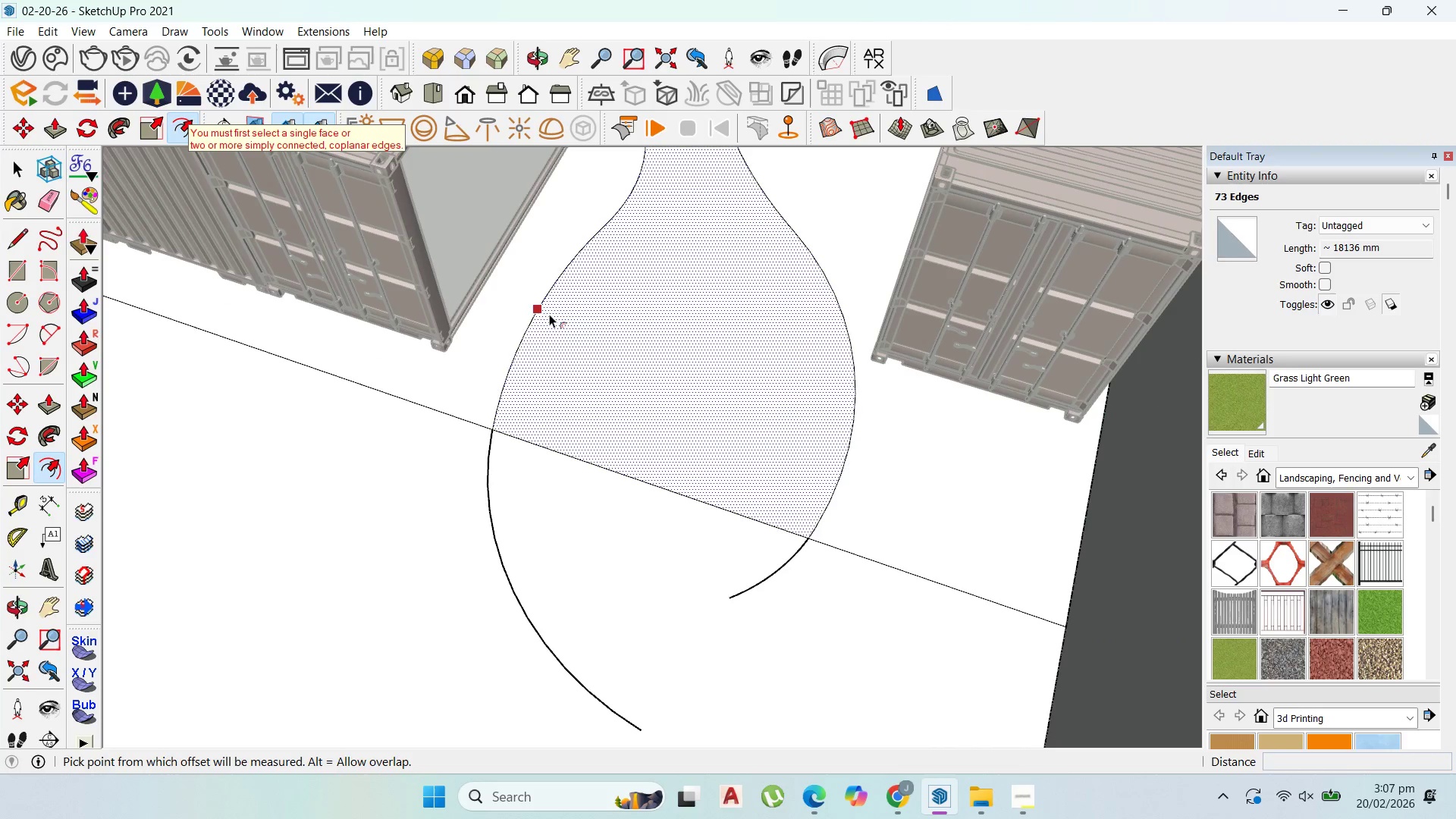 
left_click_drag(start_coordinate=[551, 314], to_coordinate=[617, 325])
 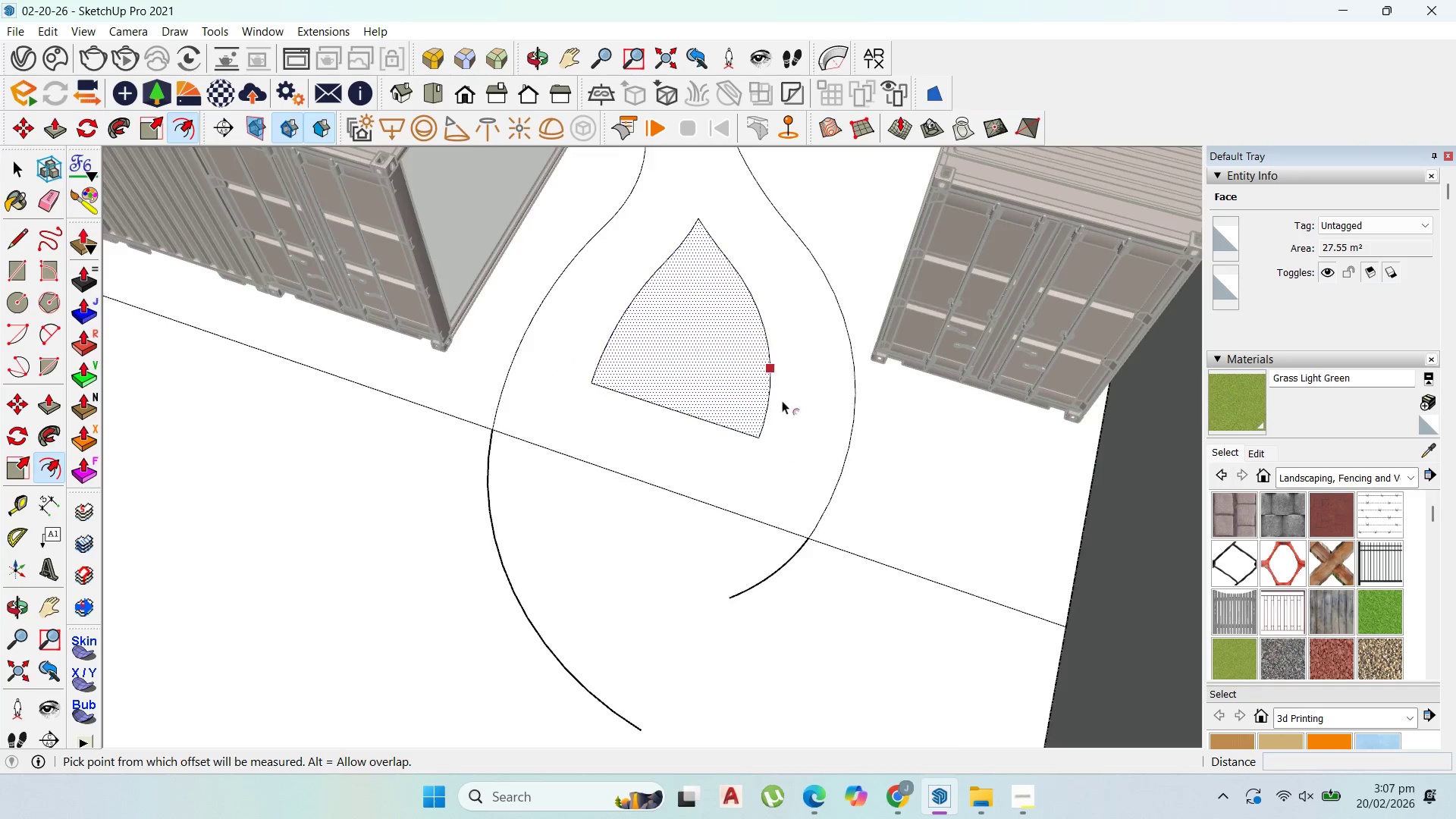 
scroll: coordinate [829, 546], scroll_direction: down, amount: 8.0
 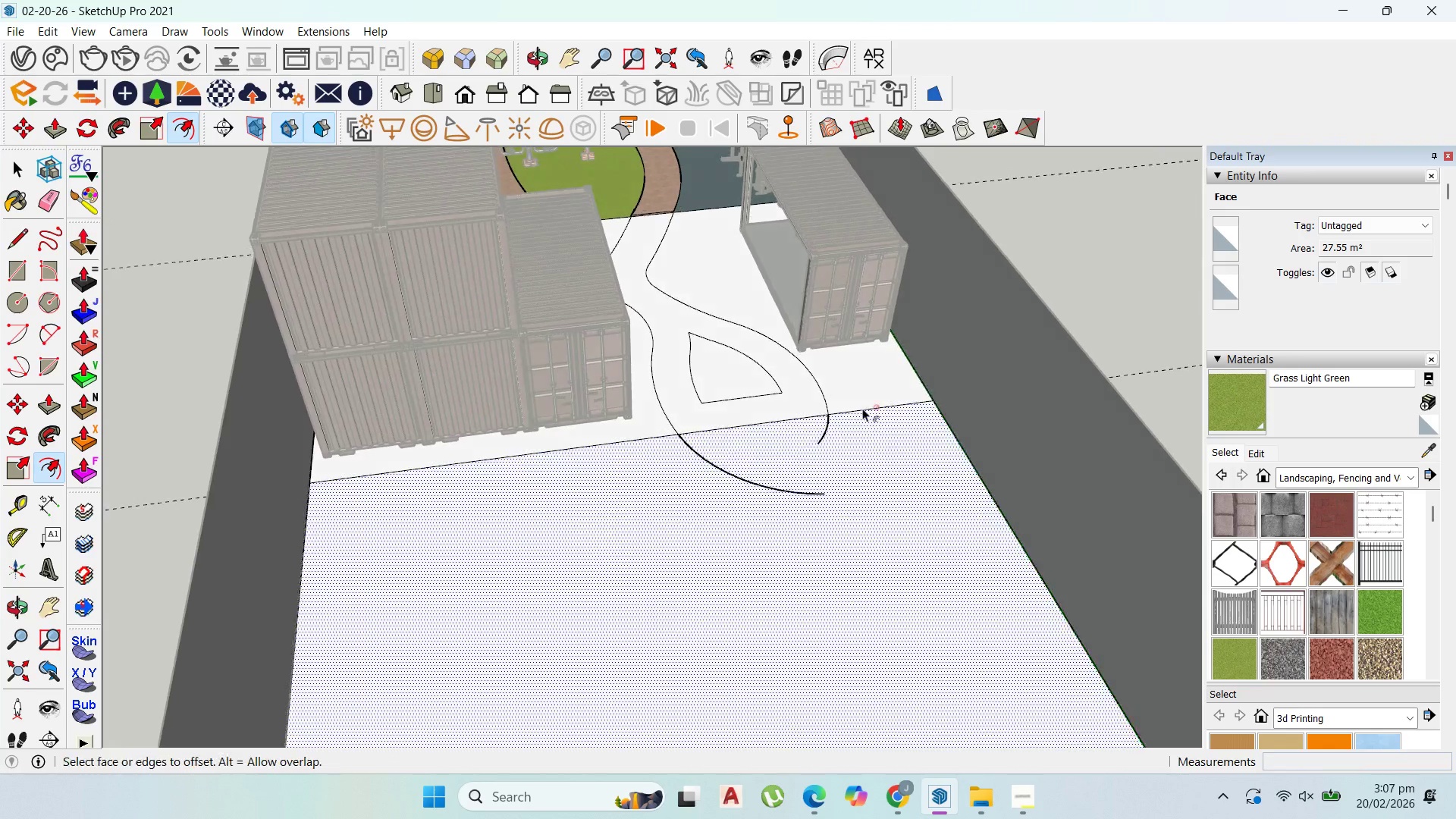 
scroll: coordinate [730, 400], scroll_direction: up, amount: 4.0
 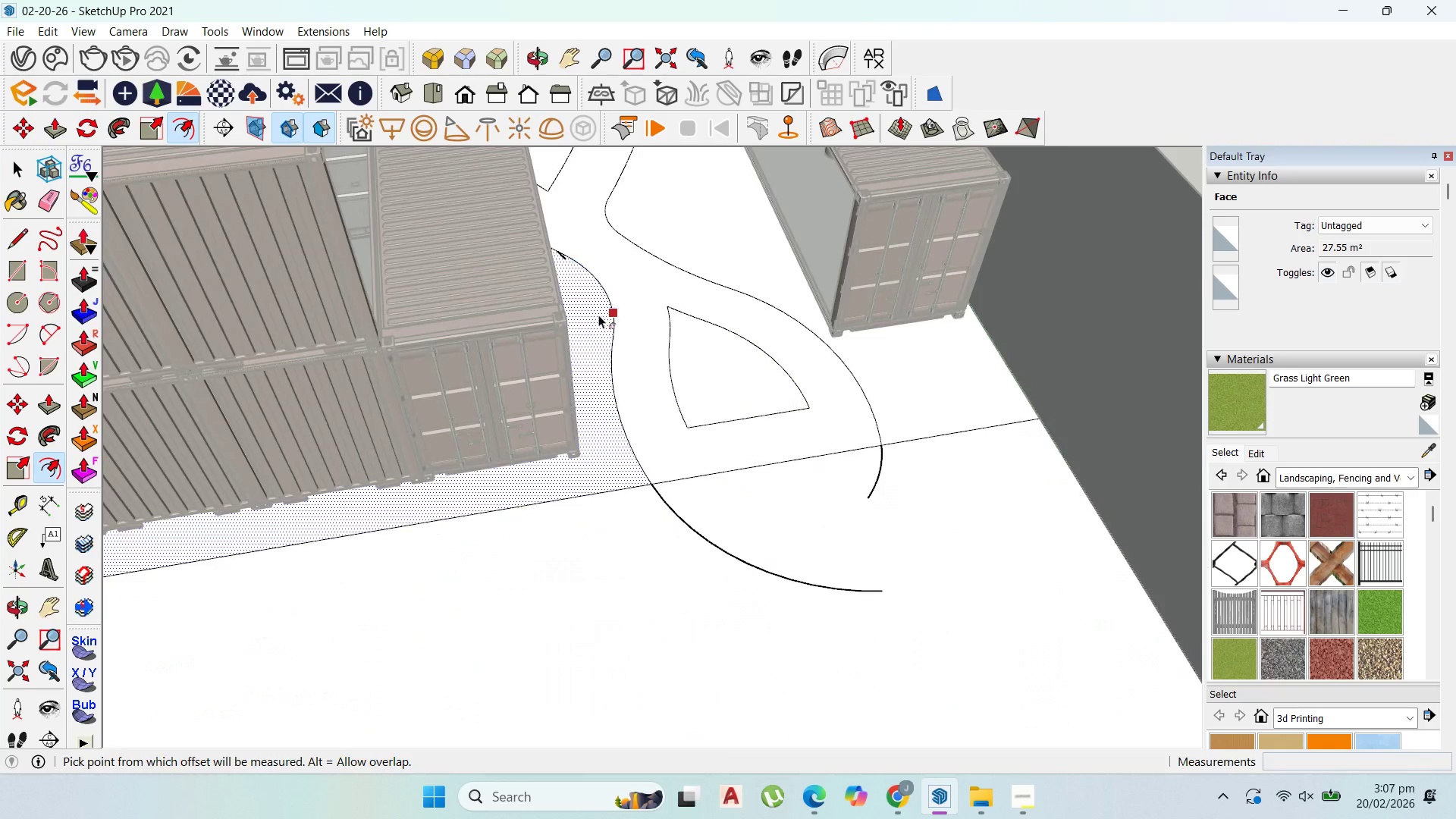 
scroll: coordinate [836, 456], scroll_direction: down, amount: 8.0
 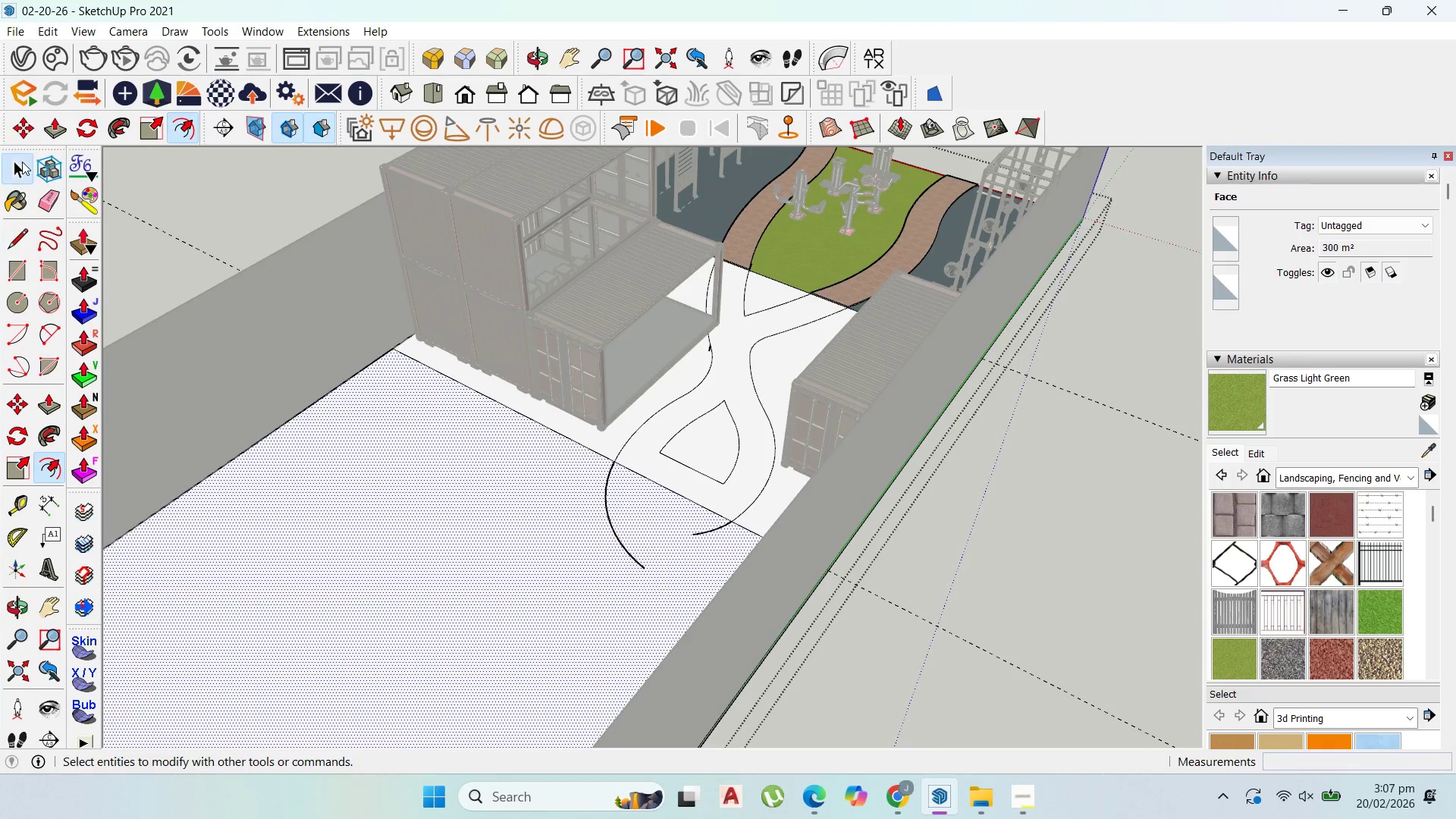 
left_click([720, 441])
 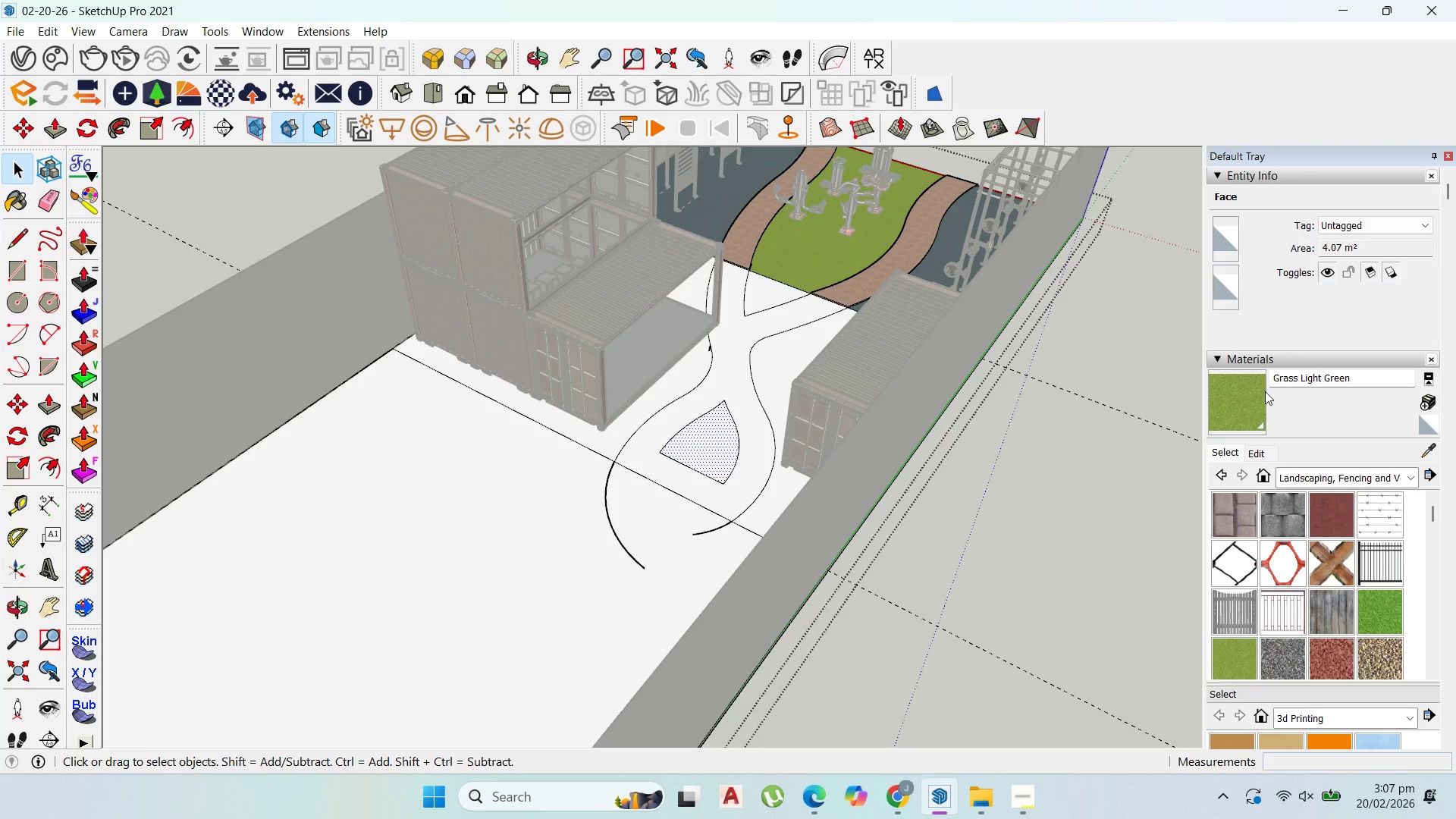 
left_click([1226, 391])
 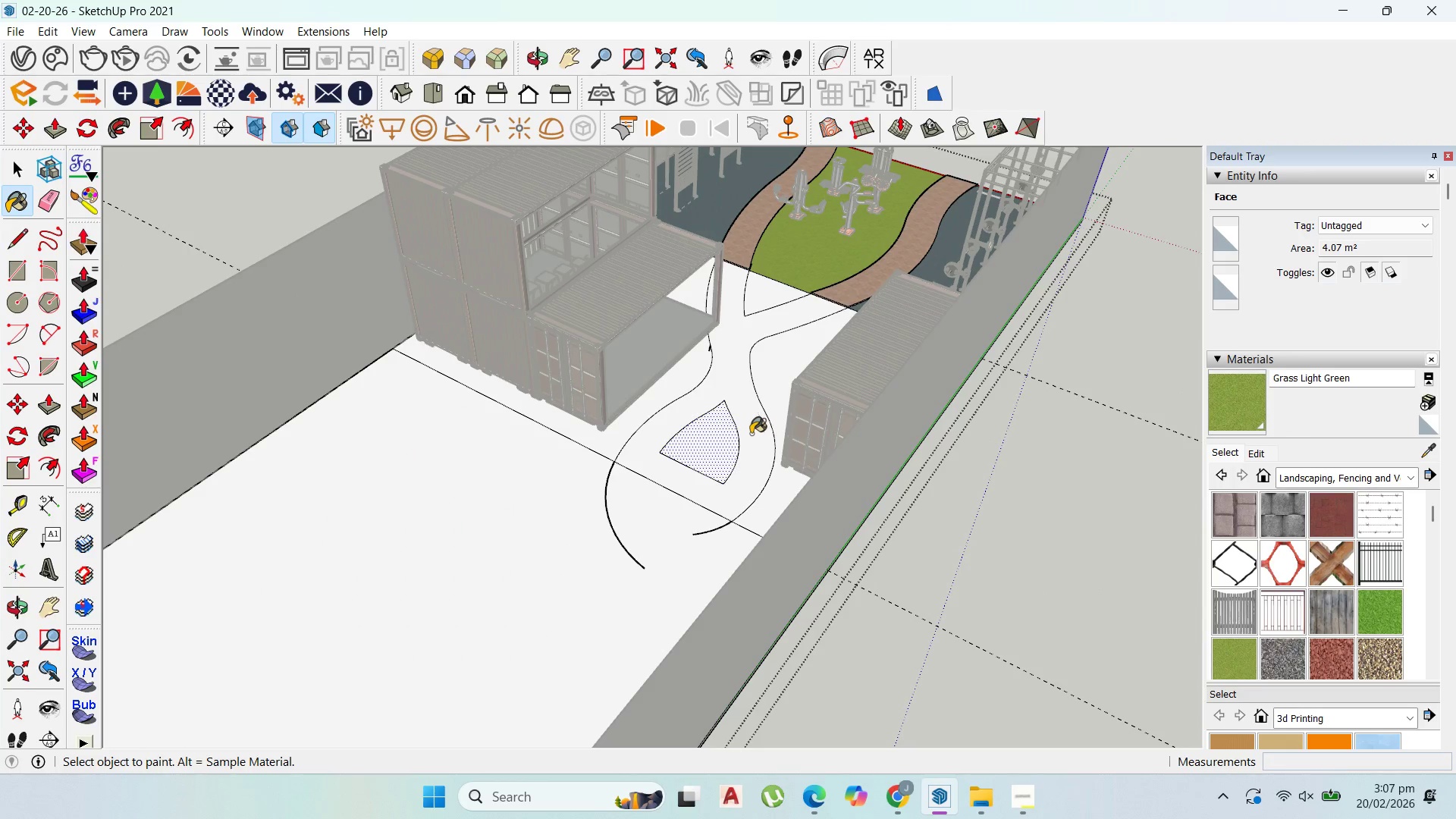 
left_click([720, 425])
 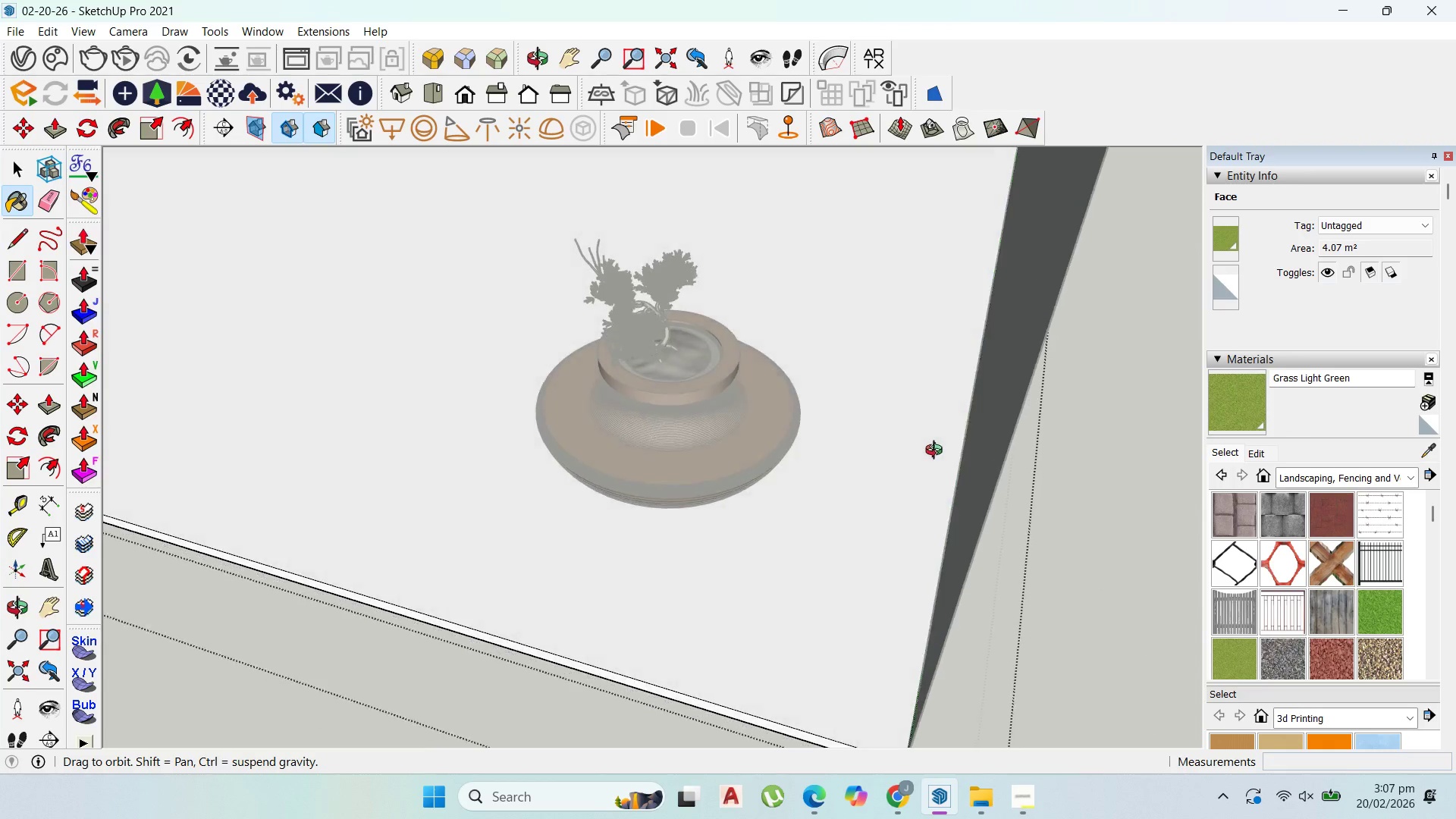 
scroll: coordinate [712, 466], scroll_direction: down, amount: 19.0
 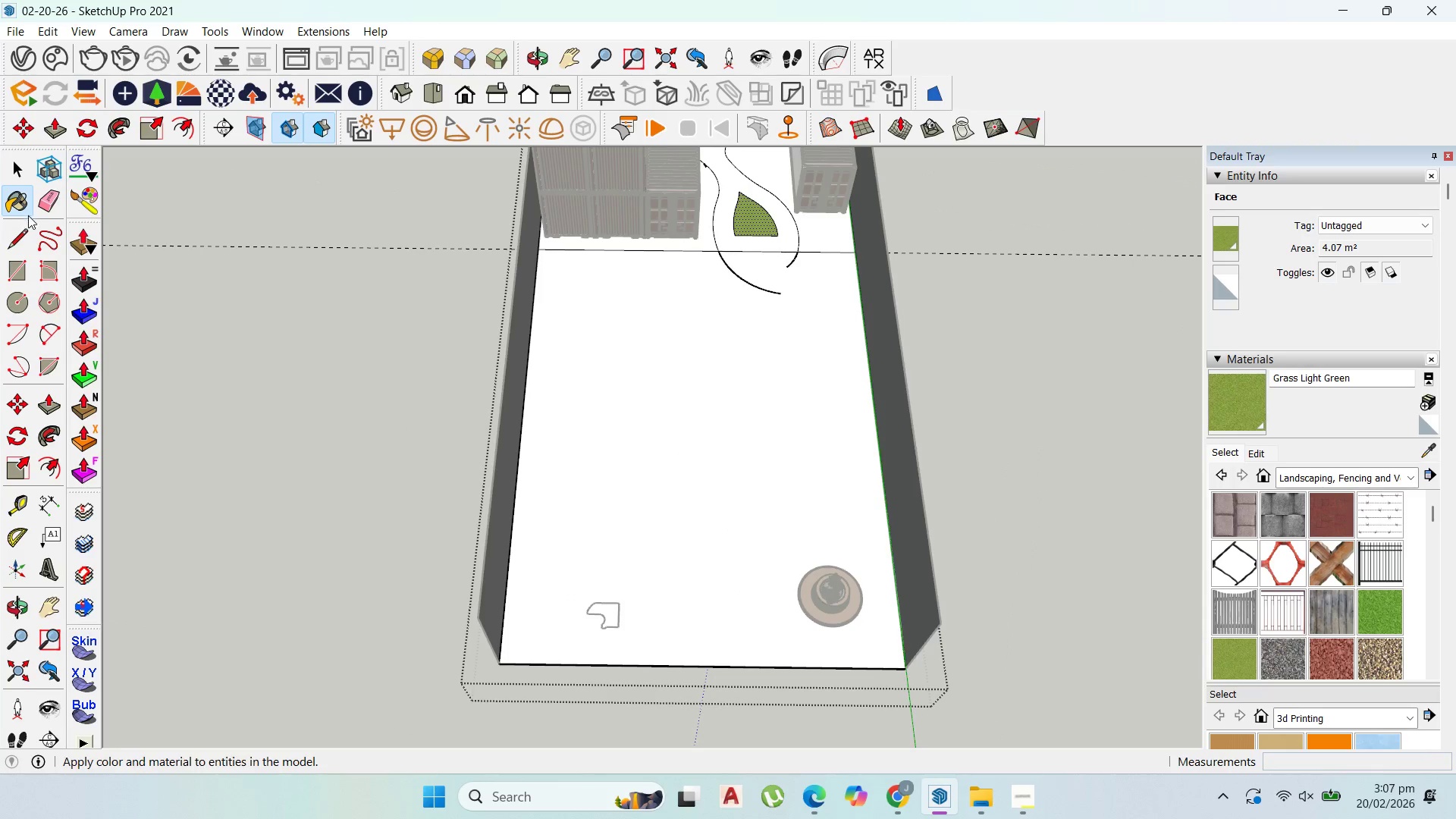 
left_click([18, 161])
 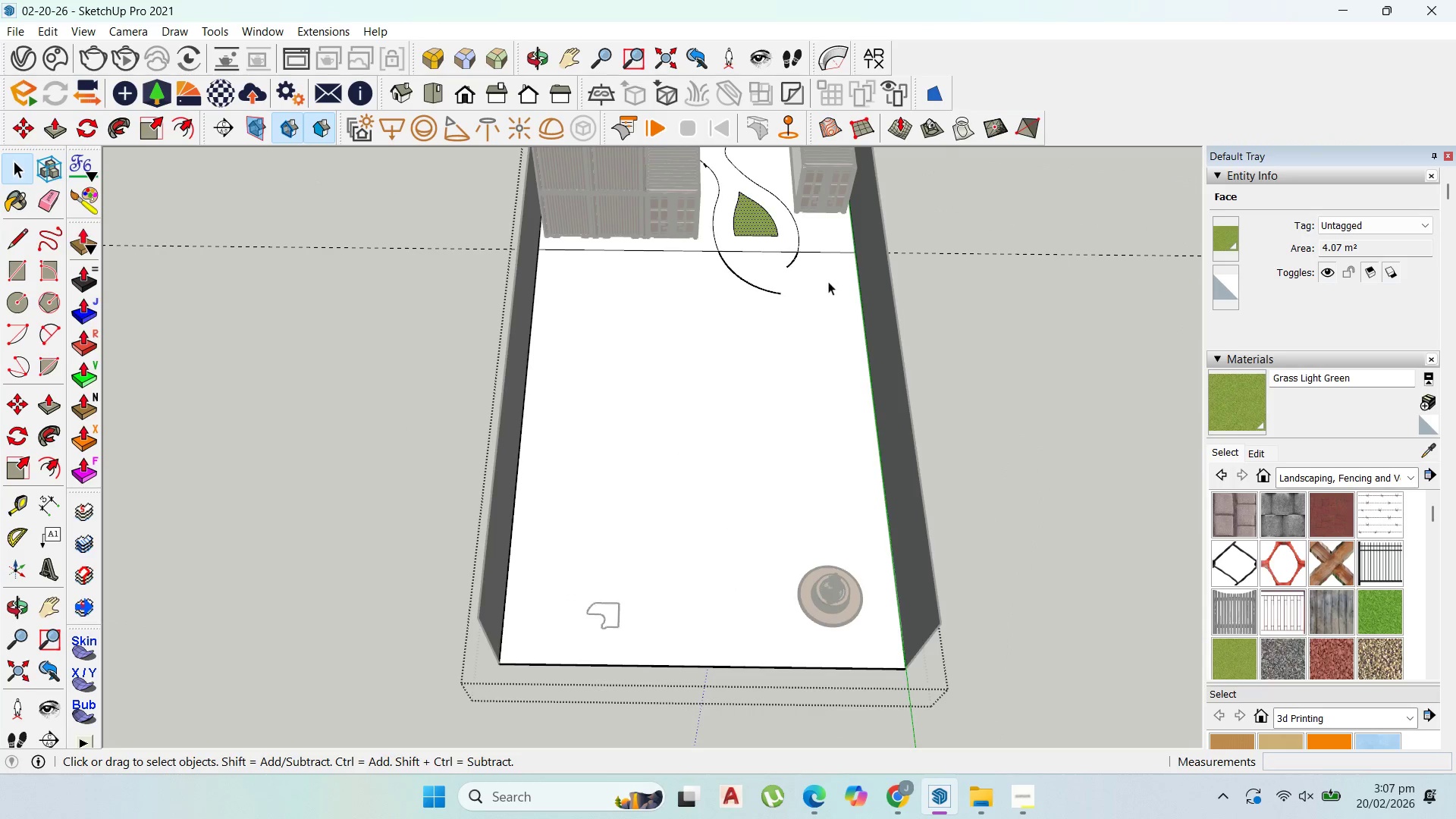 
scroll: coordinate [827, 283], scroll_direction: up, amount: 1.0
 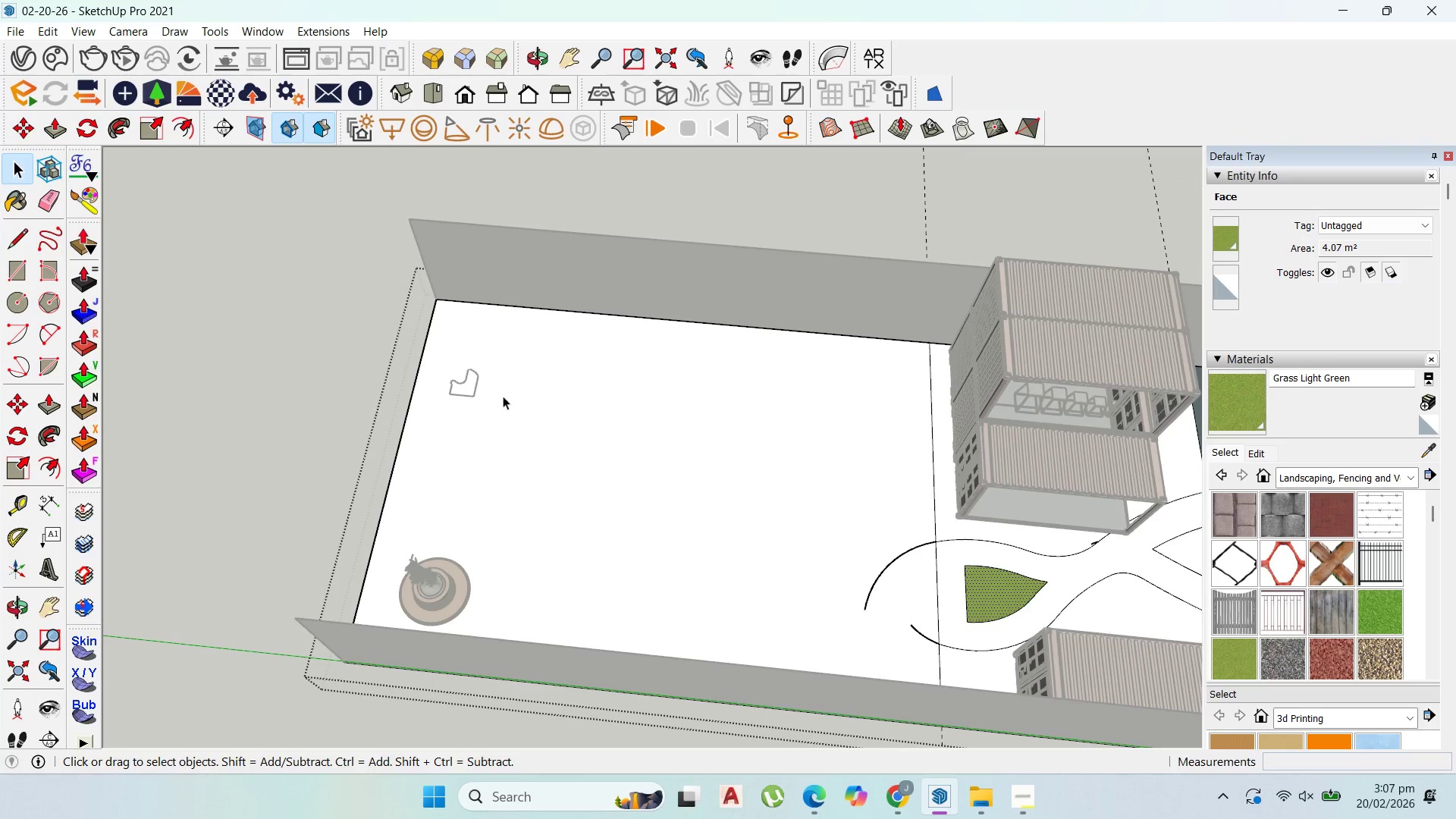 
left_click([980, 530])
 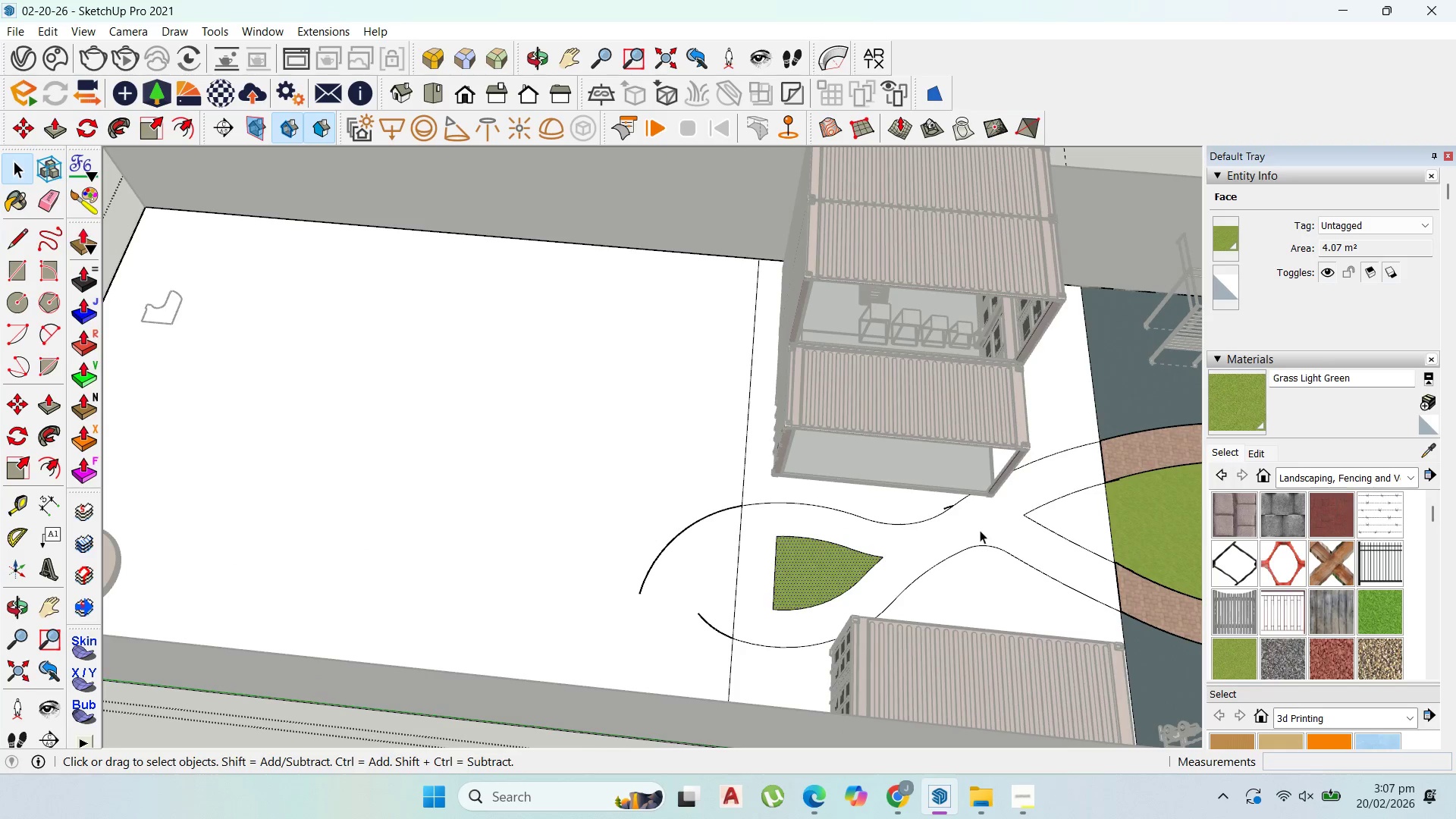 
scroll: coordinate [1015, 554], scroll_direction: up, amount: 4.0
 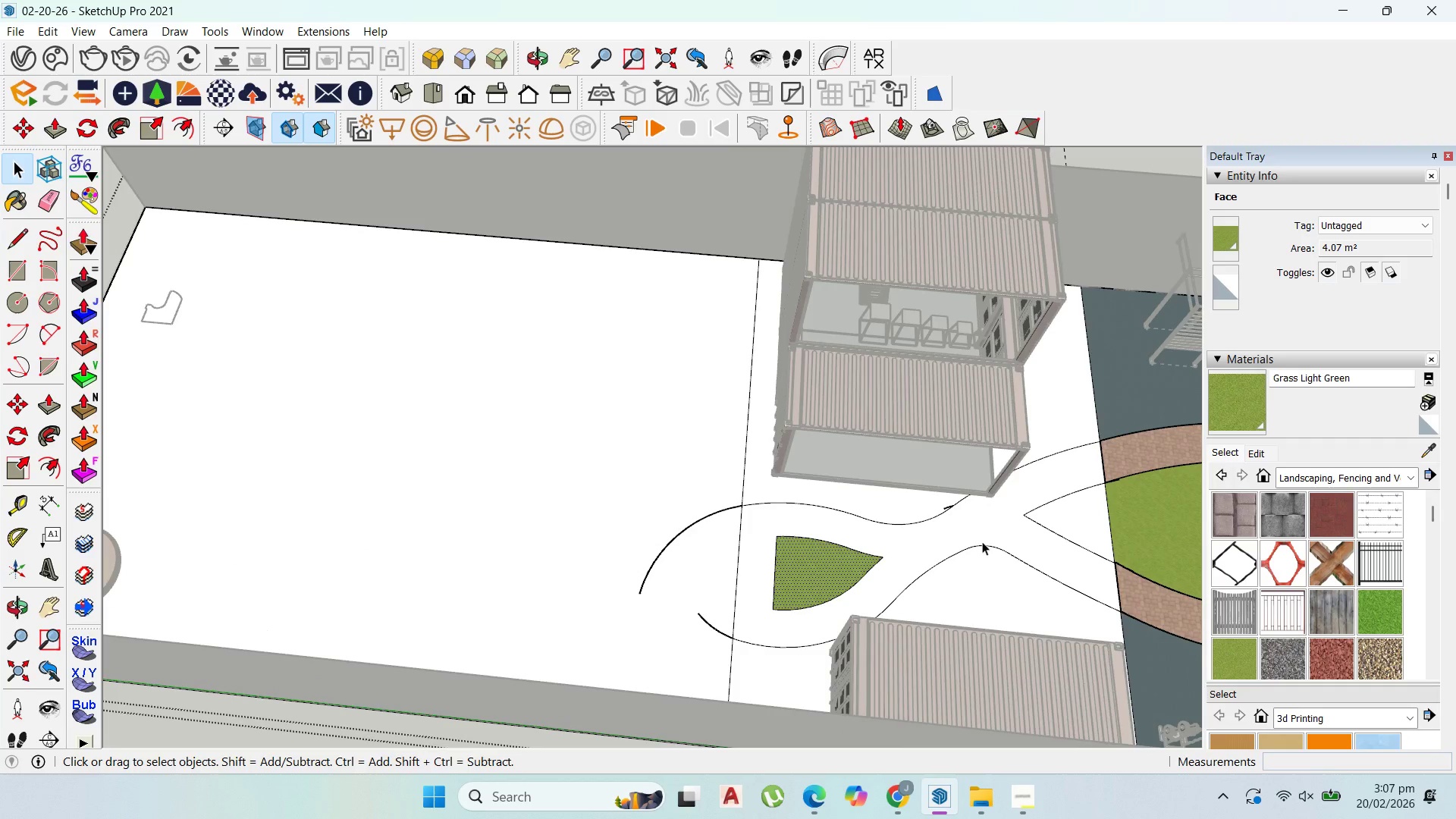 
double_click([980, 530])
 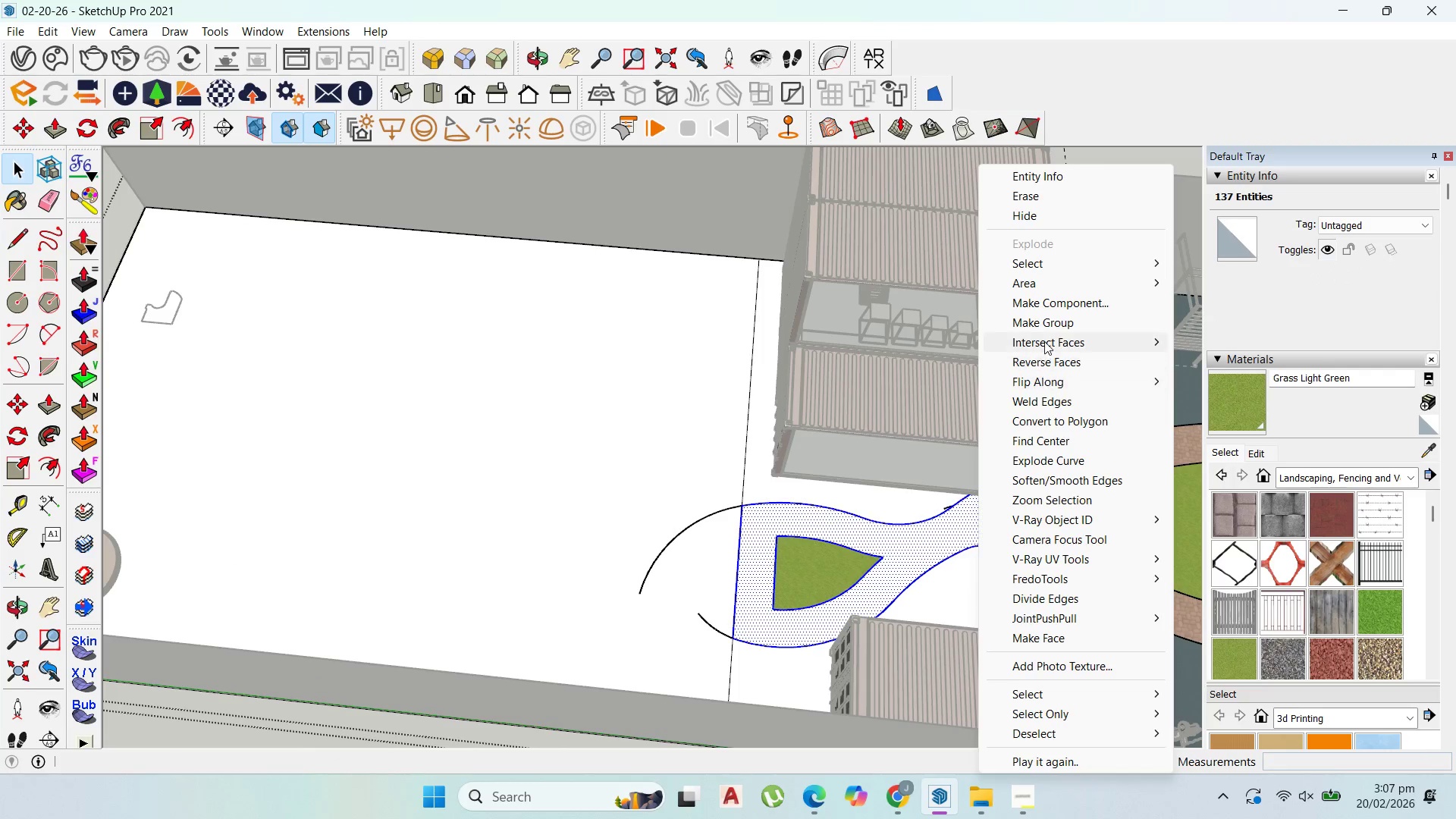 
left_click([1054, 323])
 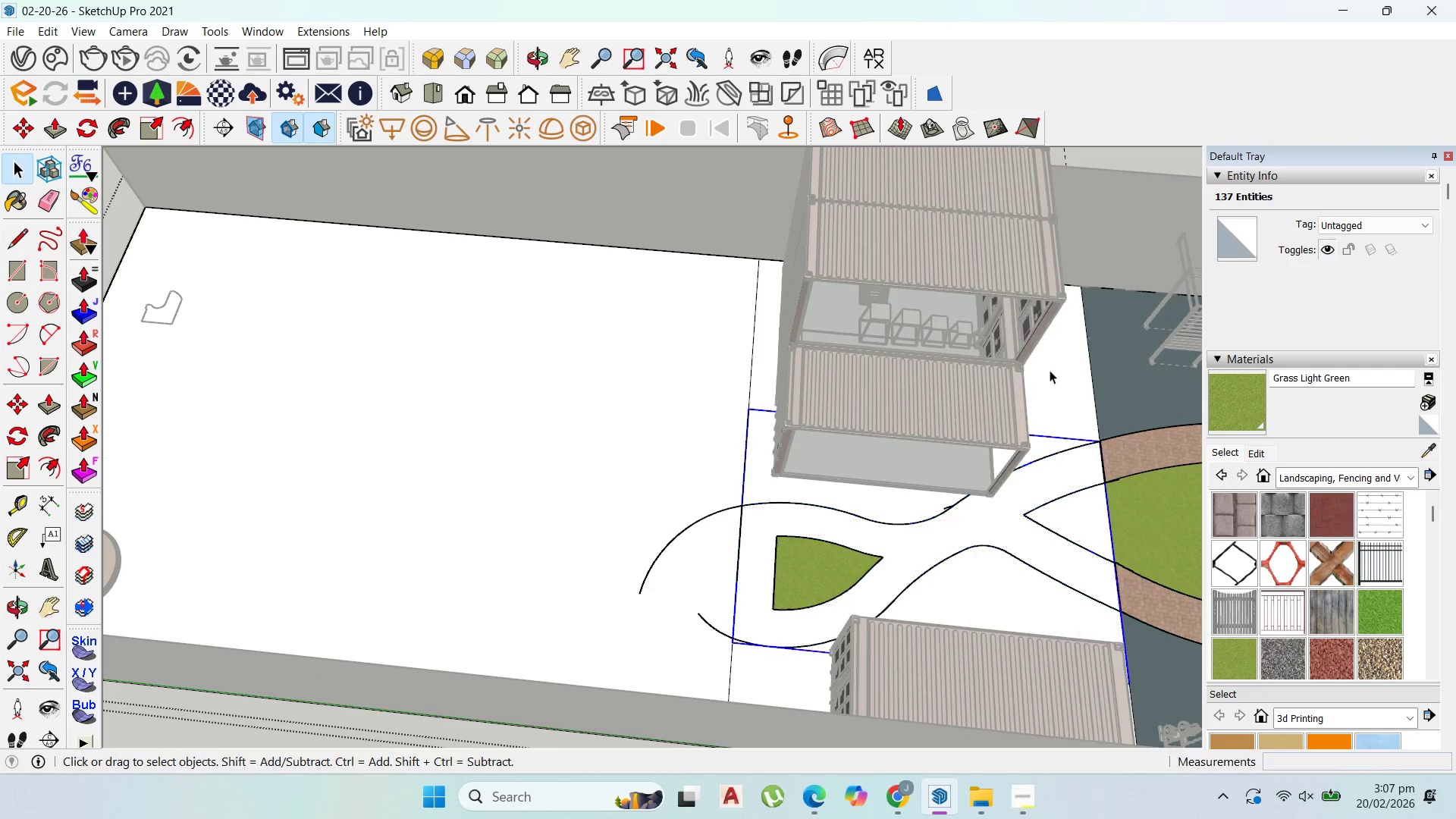 
double_click([954, 510])
 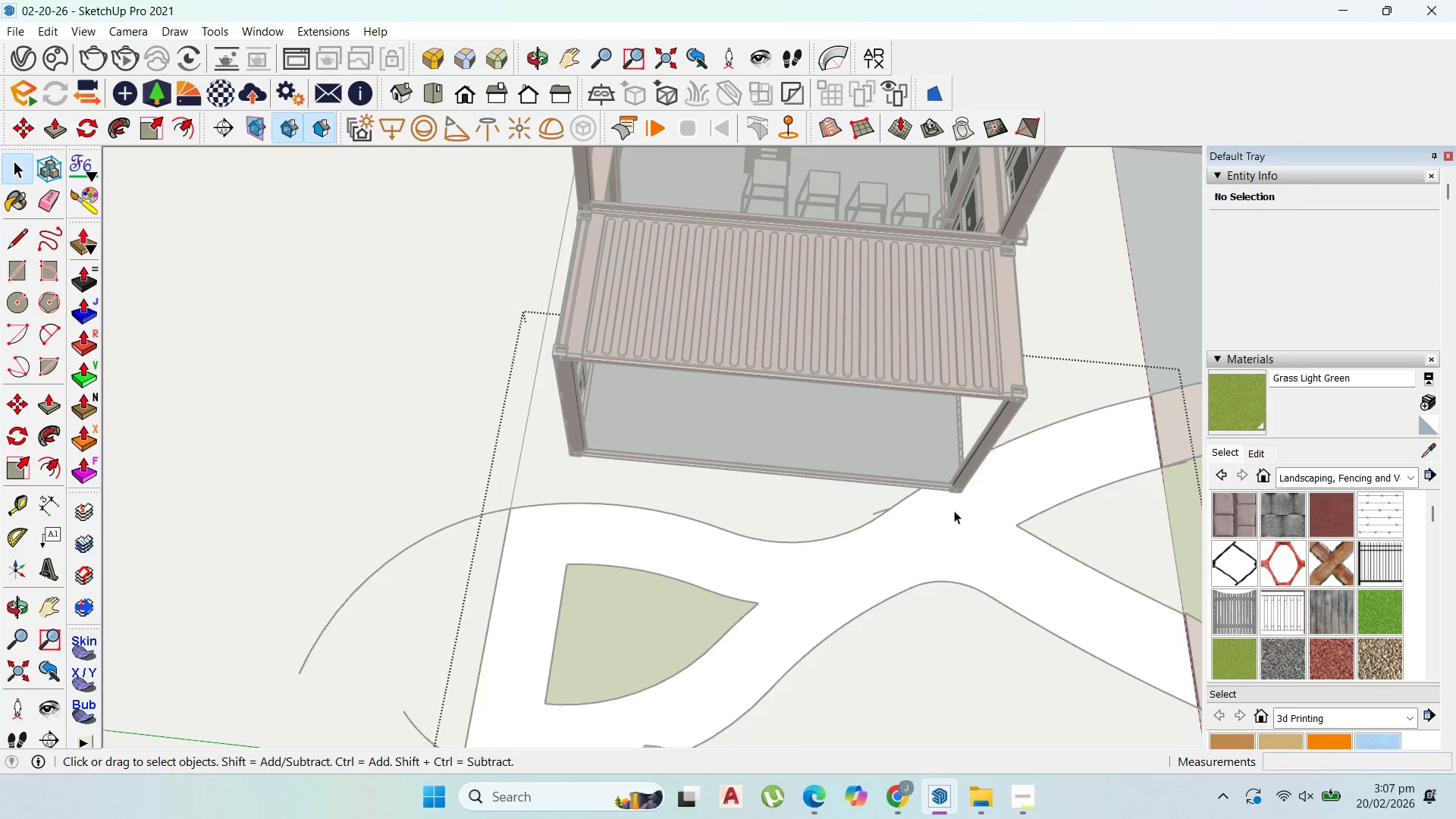 
scroll: coordinate [956, 510], scroll_direction: up, amount: 6.0
 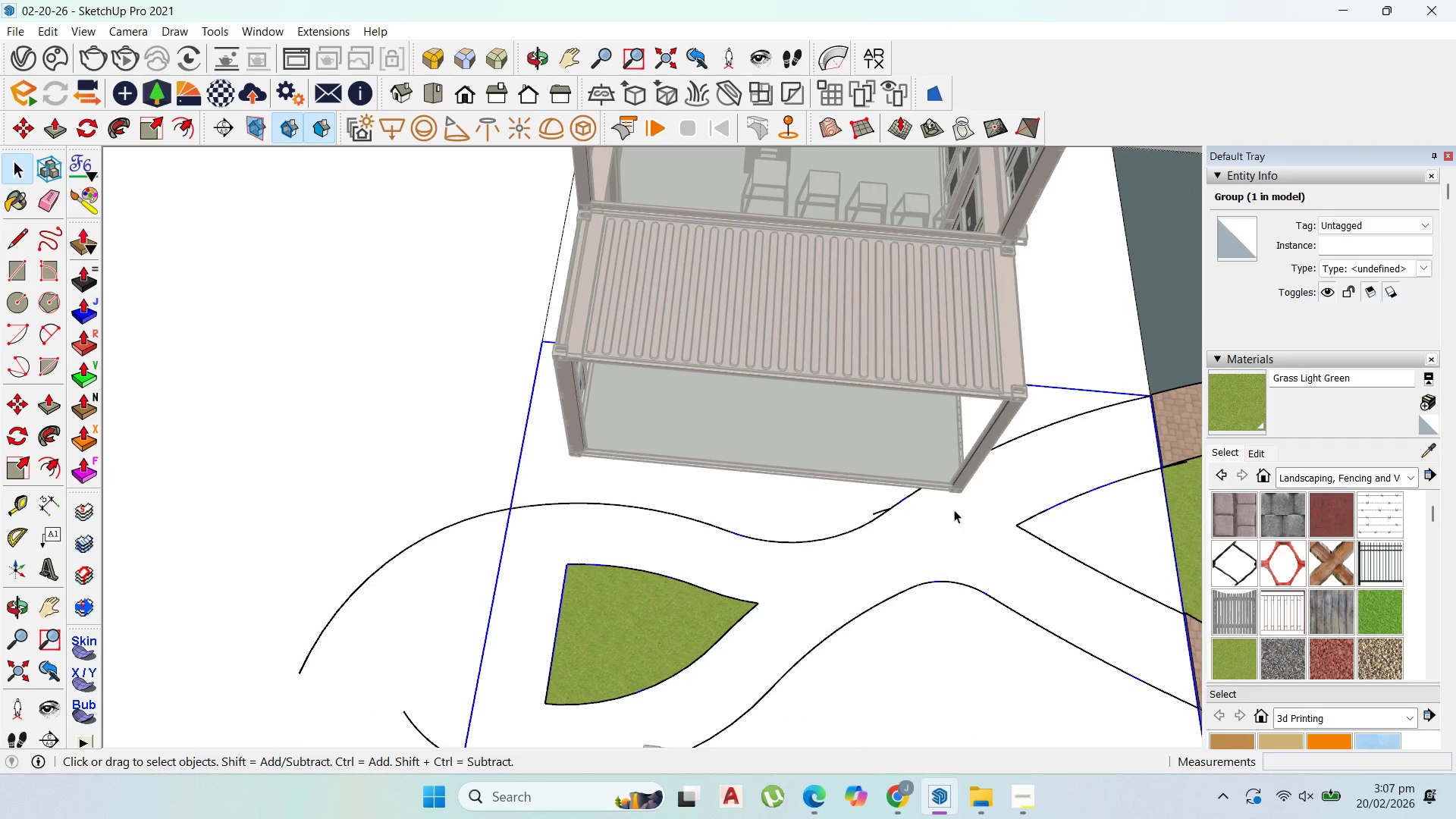 
key(P)
 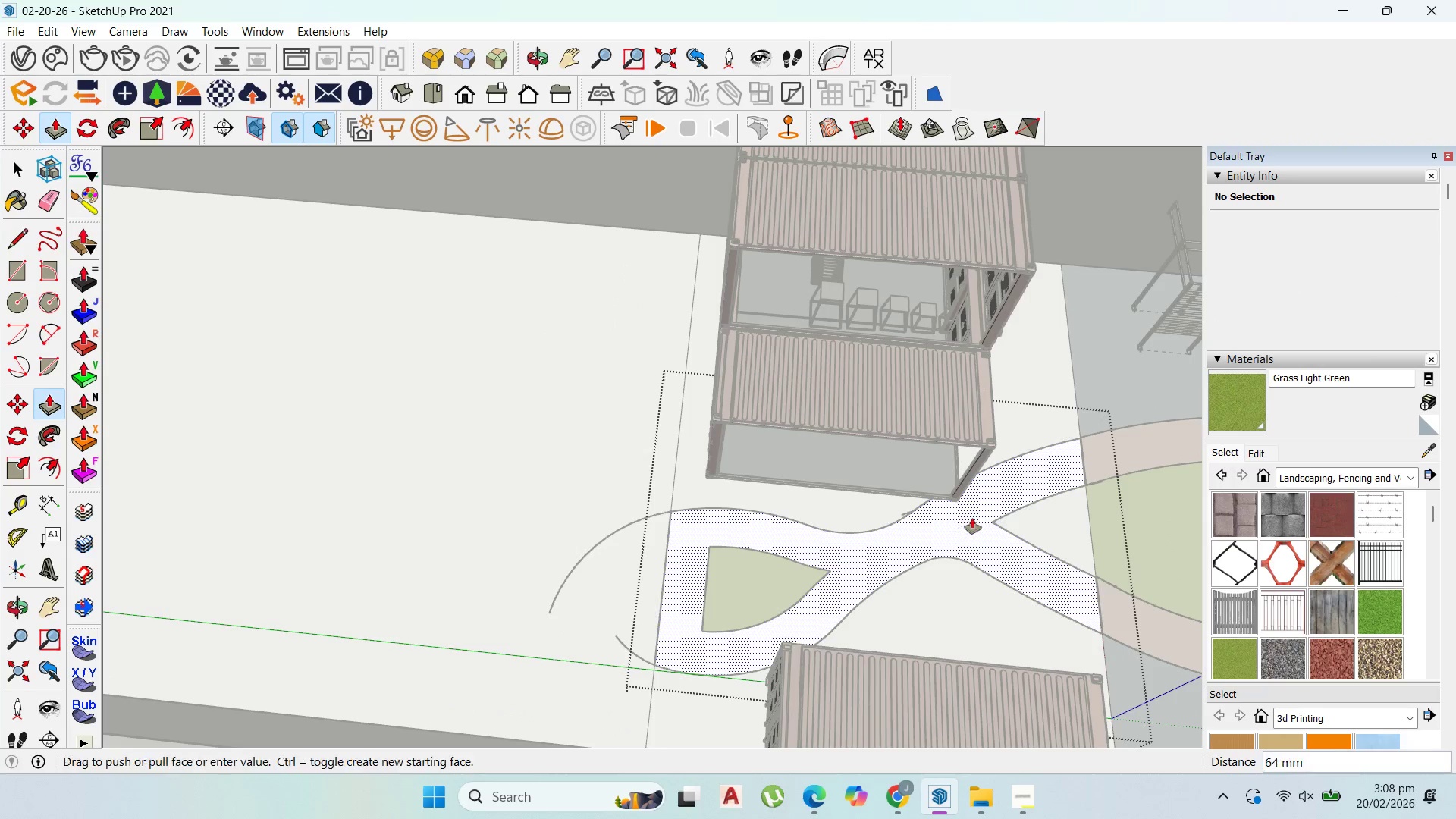 
scroll: coordinate [949, 521], scroll_direction: down, amount: 6.0
 